 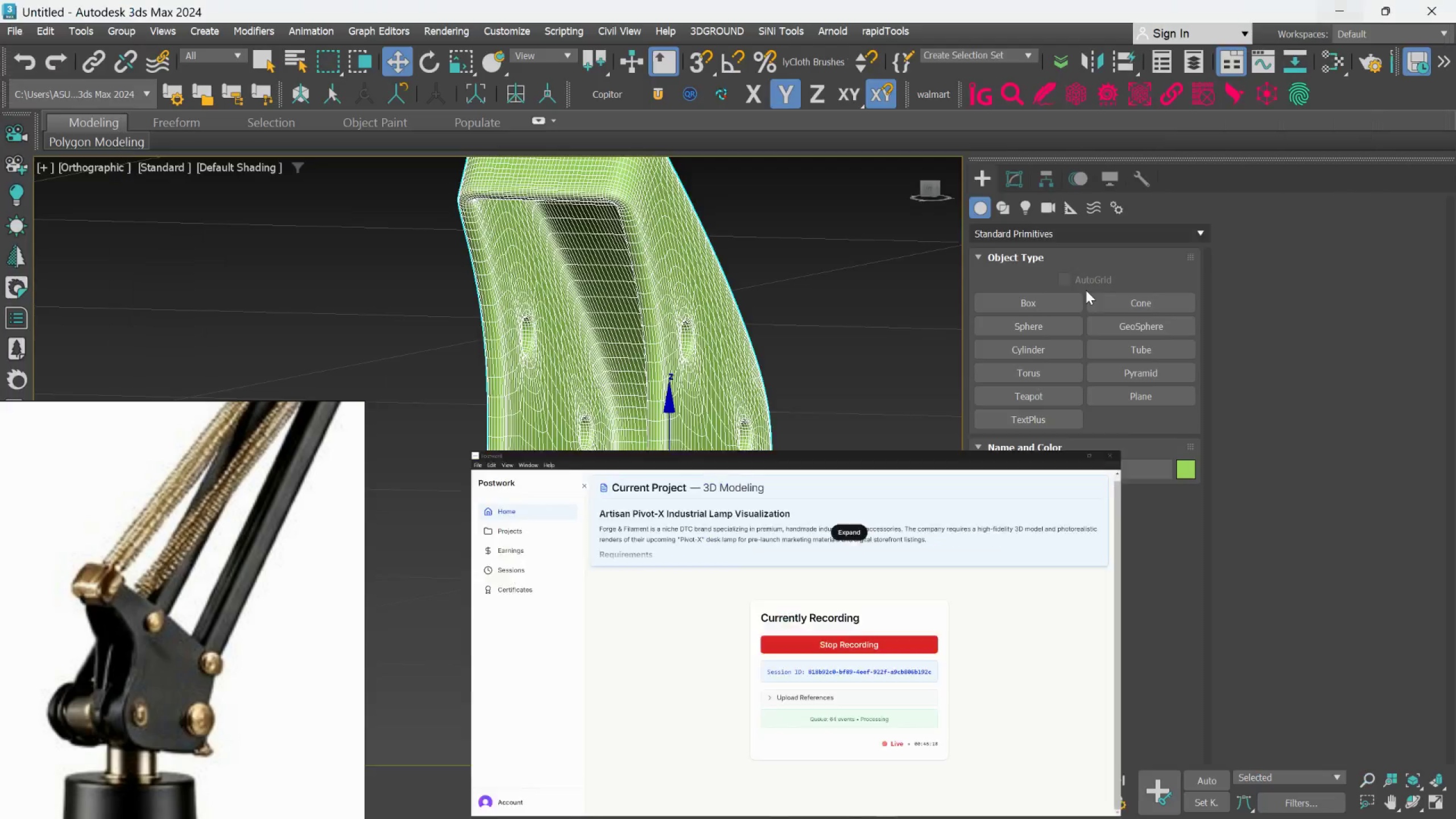 
scroll: coordinate [822, 430], scroll_direction: down, amount: 2.0
 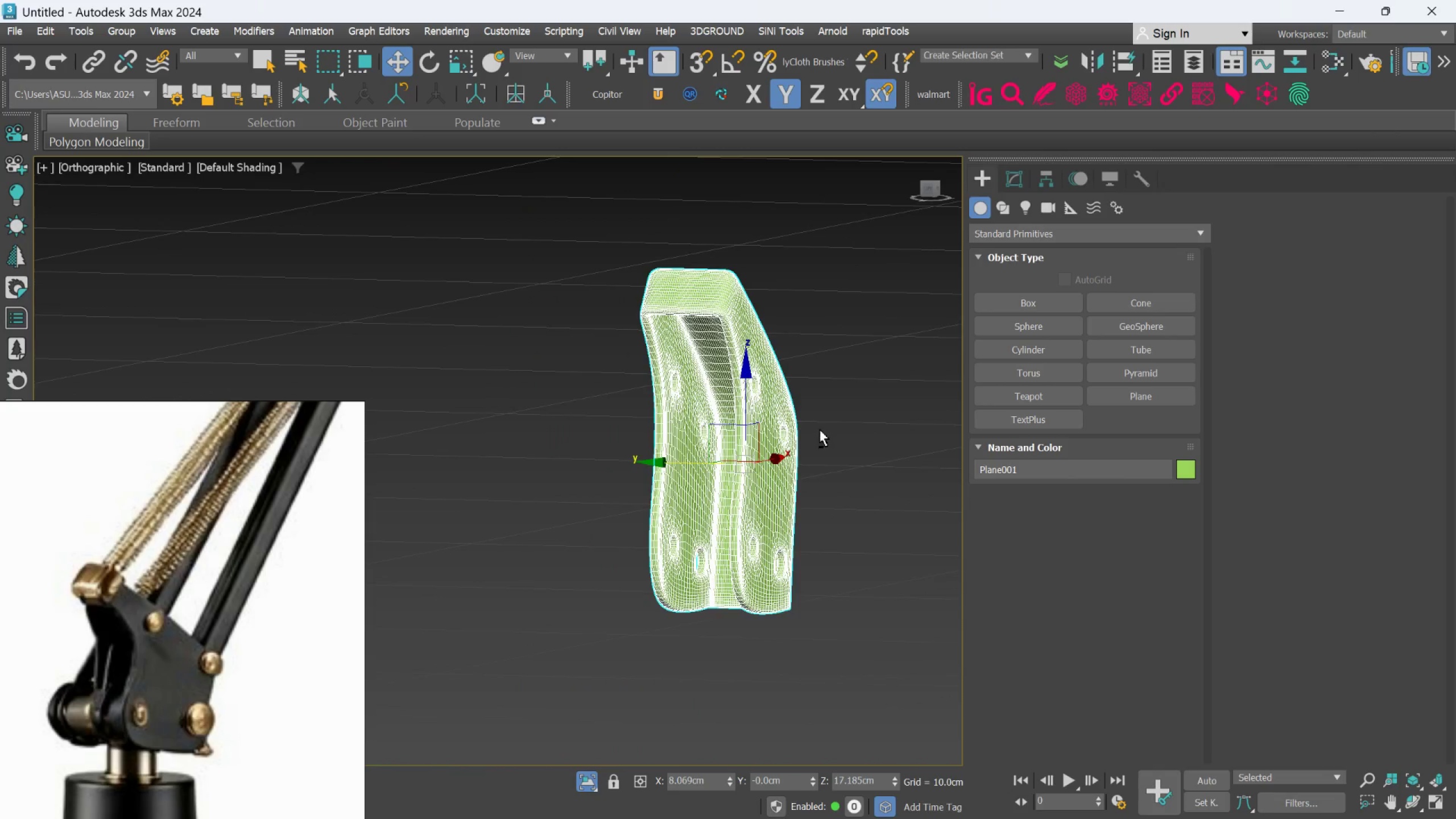 
key(Alt+AltLeft)
 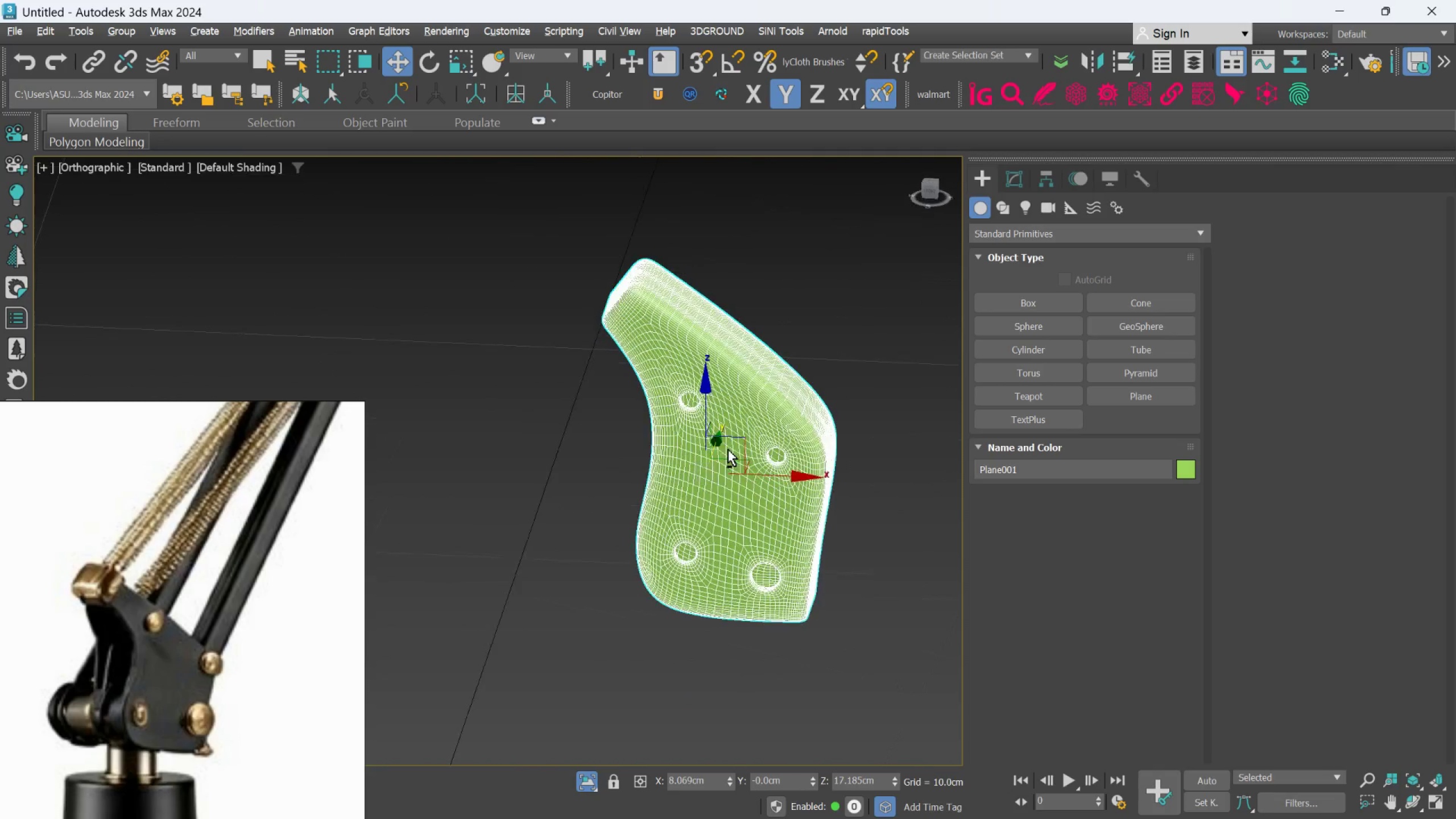 
key(Alt+AltLeft)
 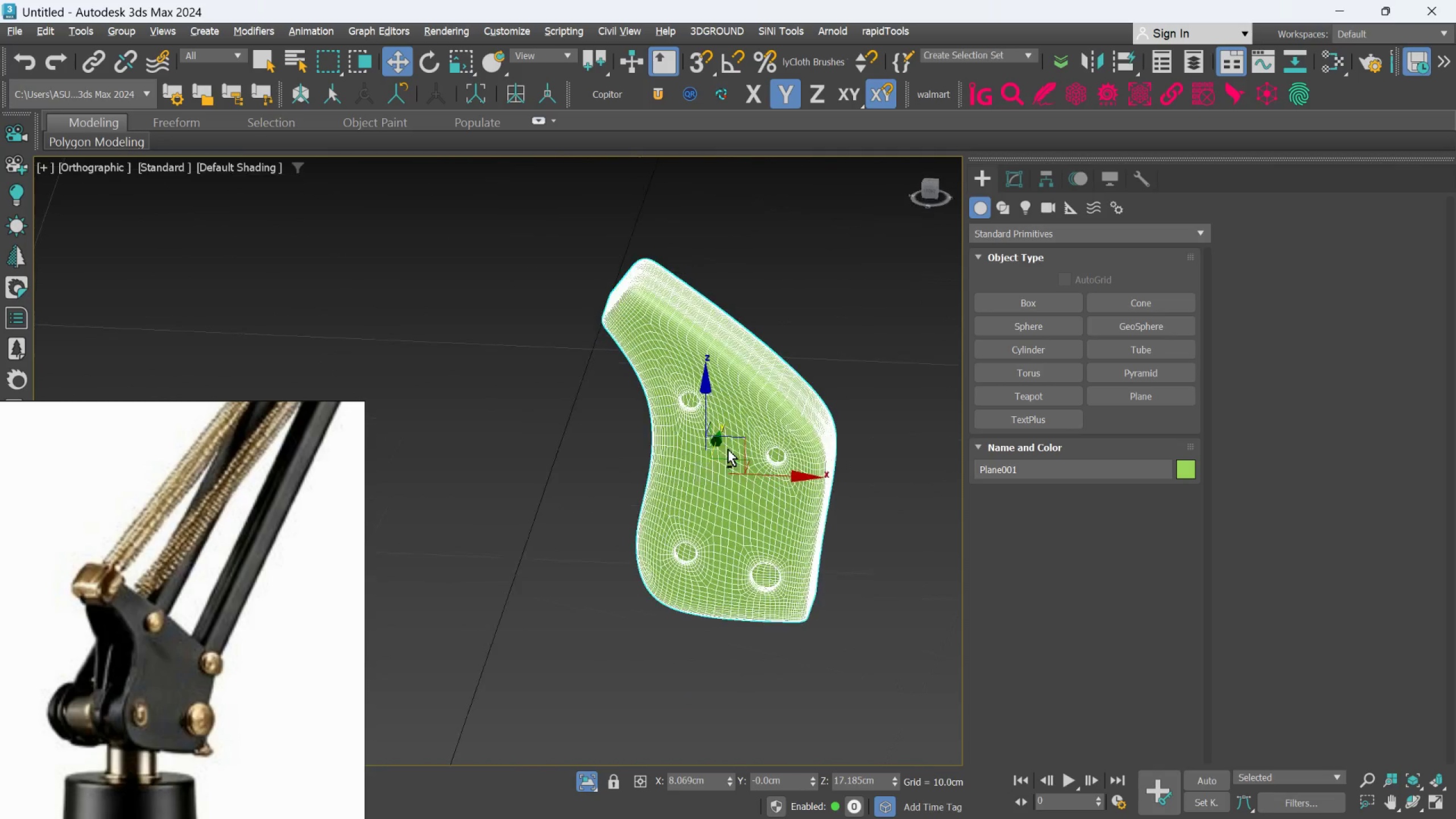 
key(Alt+AltLeft)
 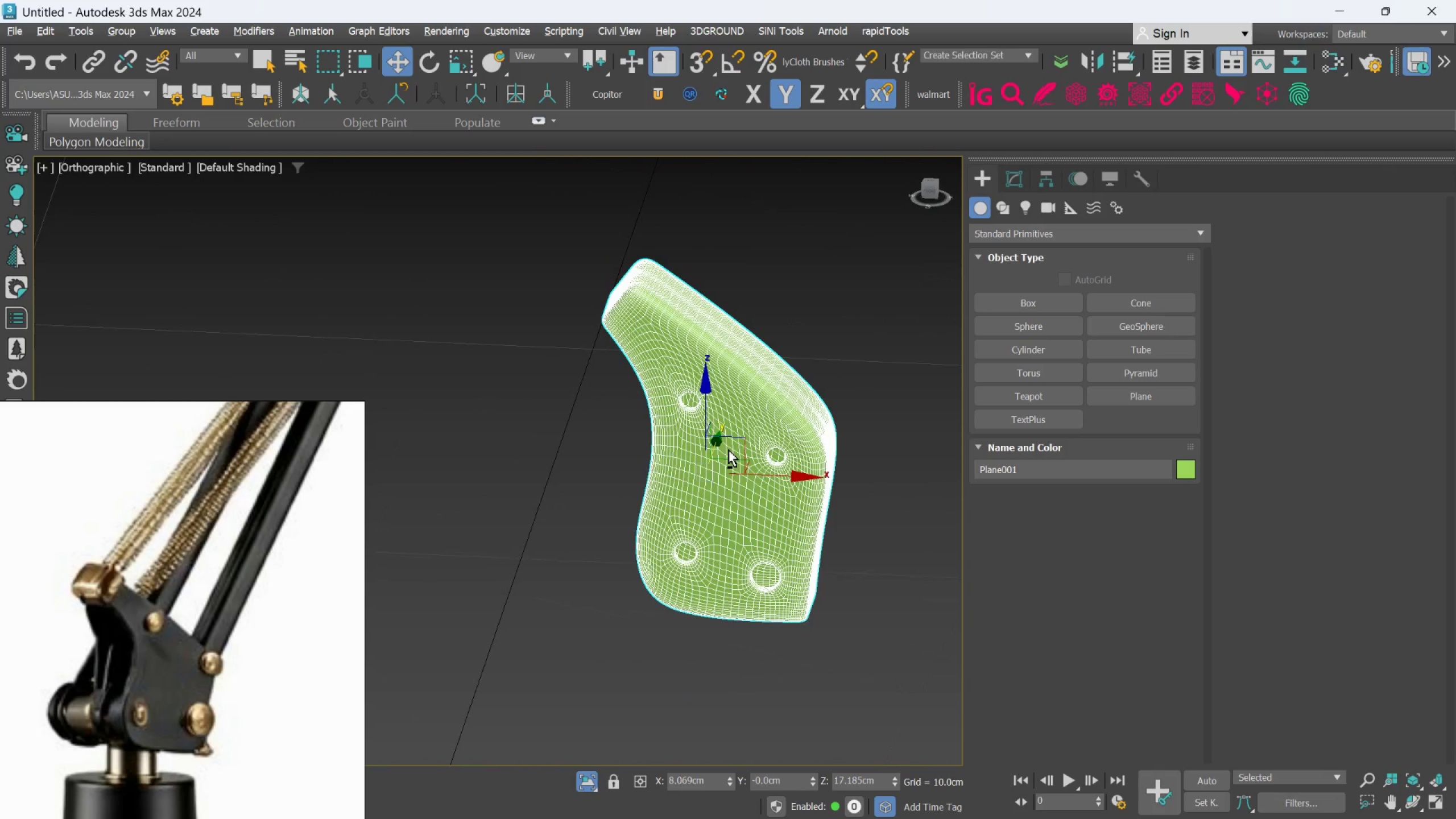 
key(Alt+AltLeft)
 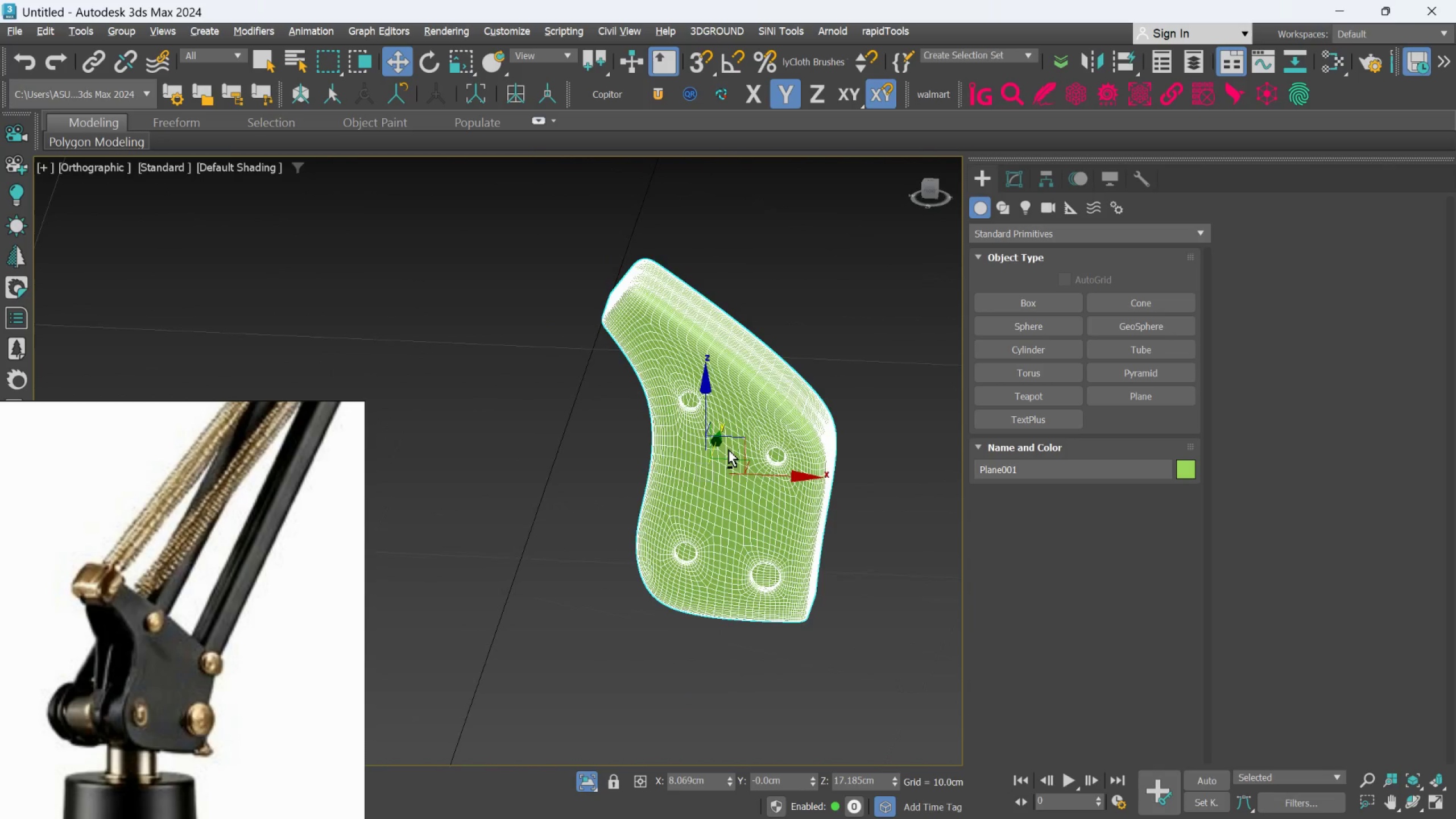 
key(Alt+AltLeft)
 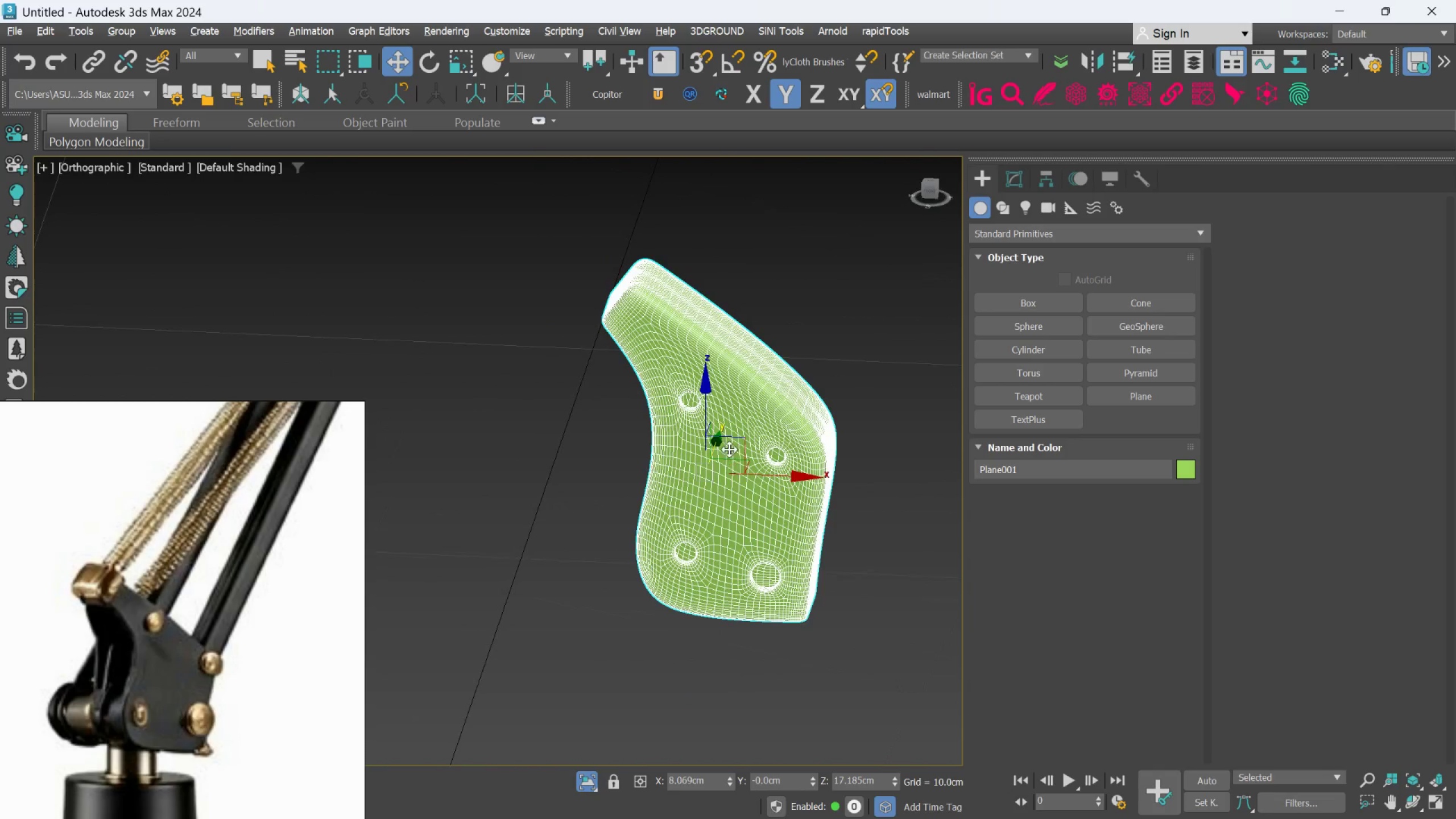 
key(Alt+AltLeft)
 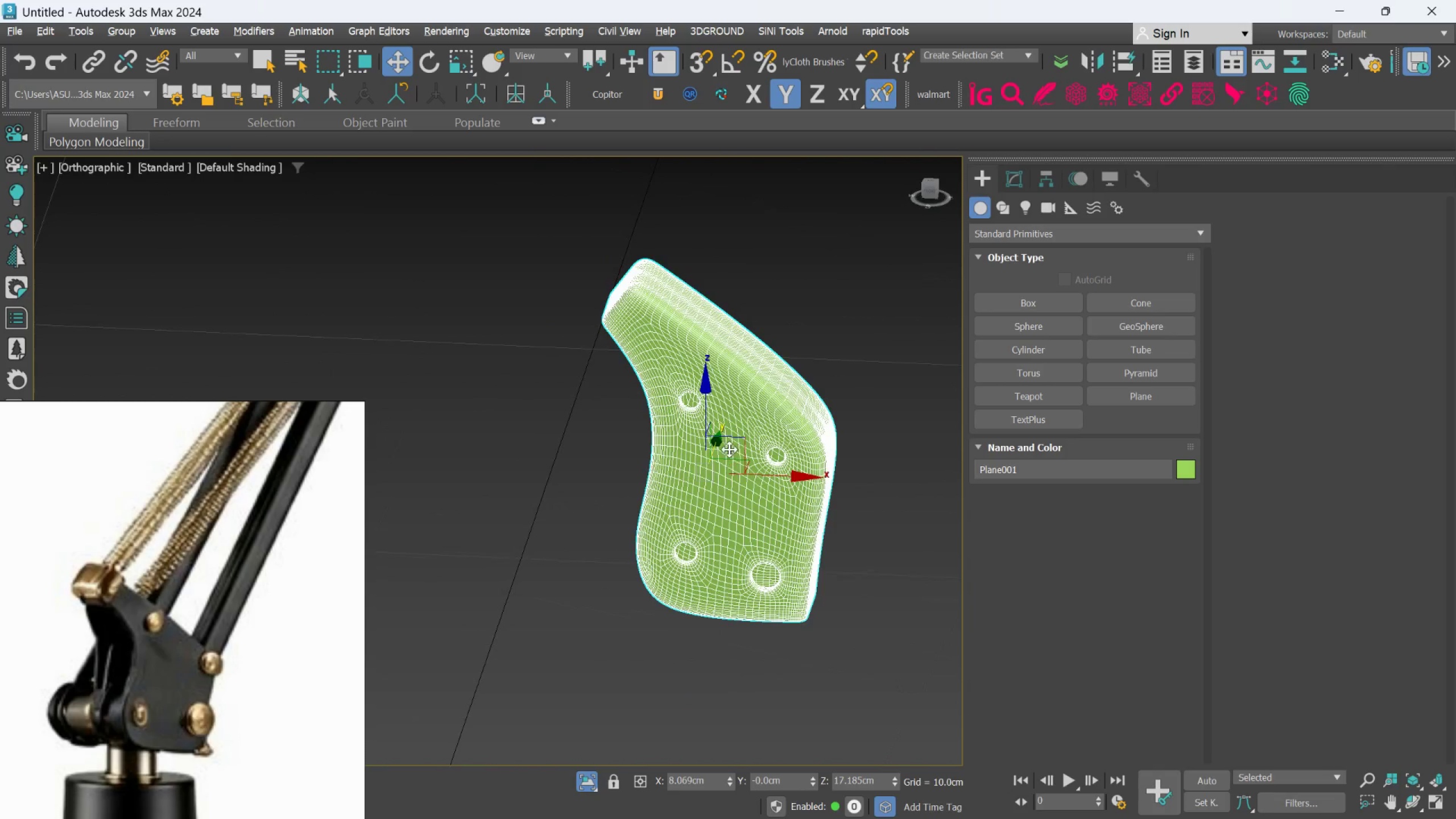 
key(Alt+AltLeft)
 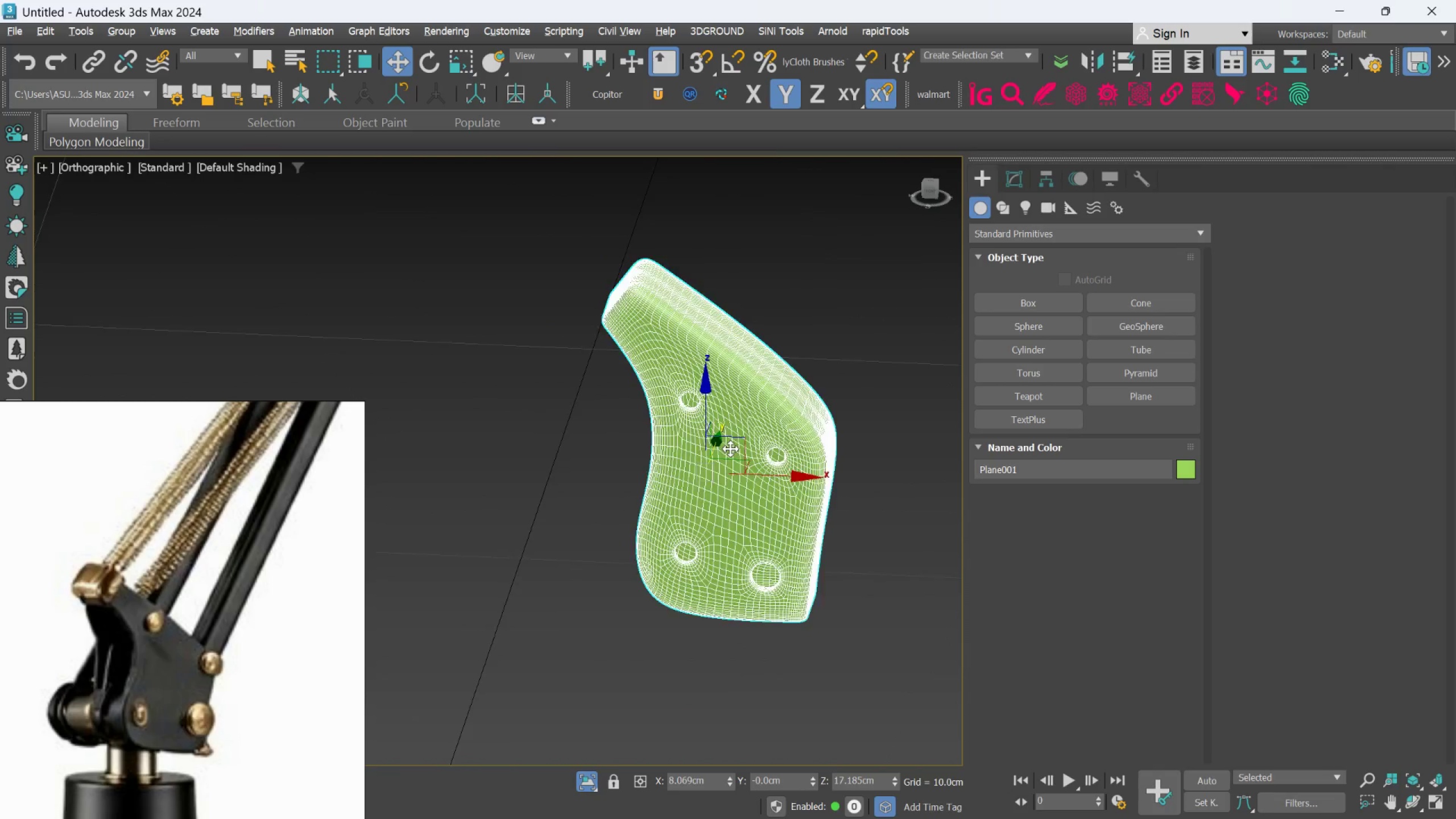 
hold_key(key=AltLeft, duration=0.8)
 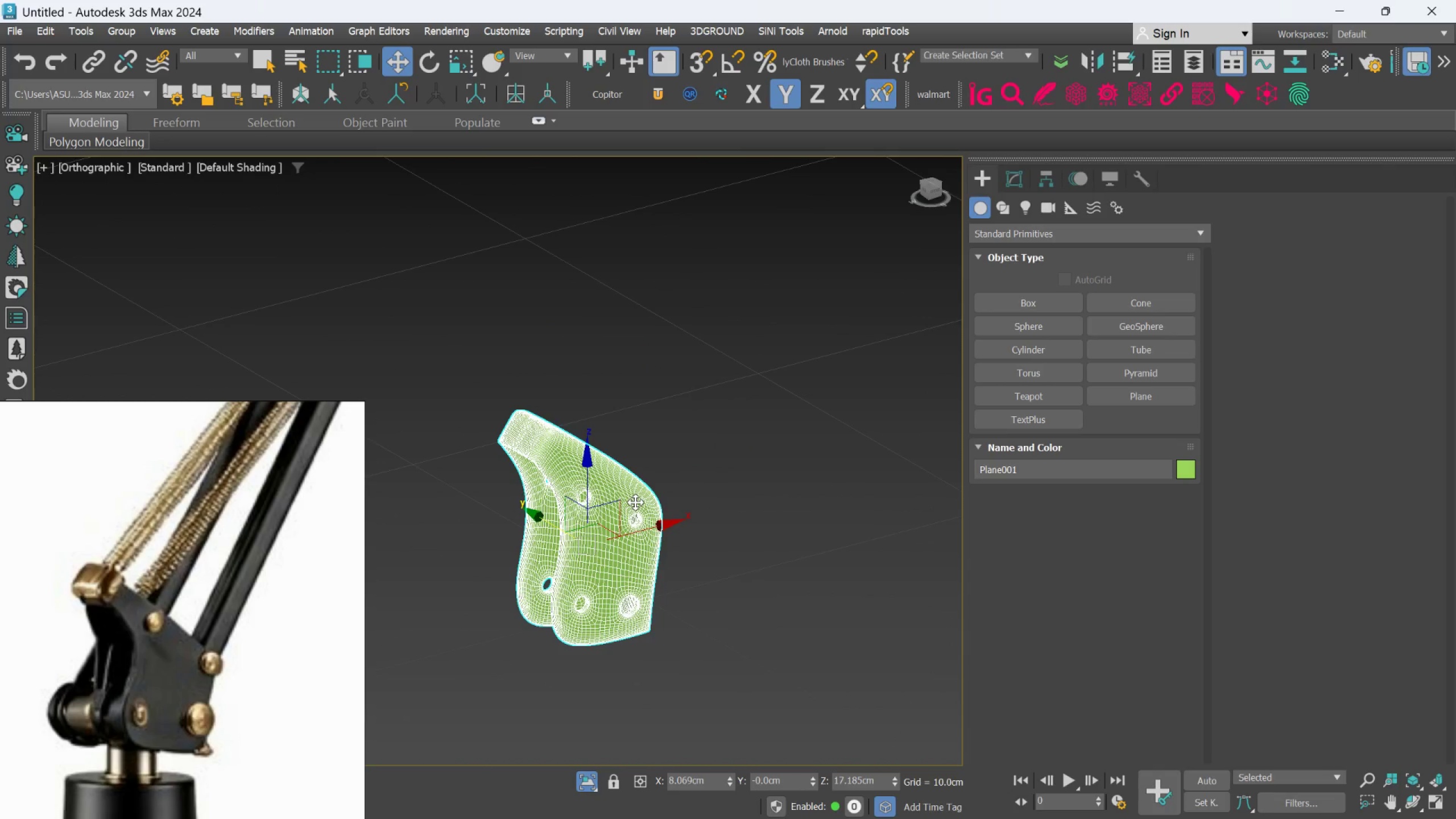 
scroll: coordinate [730, 449], scroll_direction: down, amount: 1.0
 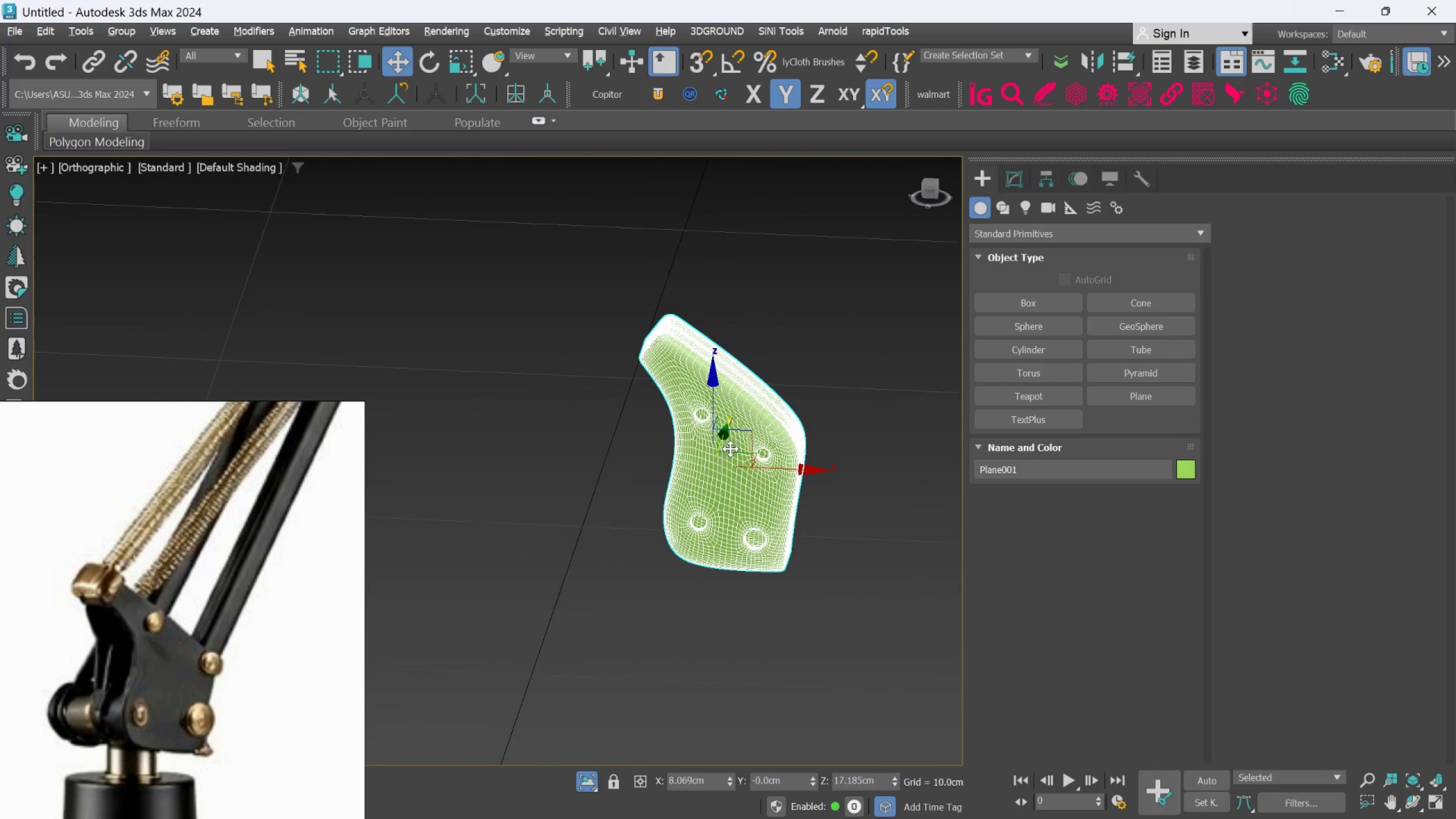 
wait(8.17)
 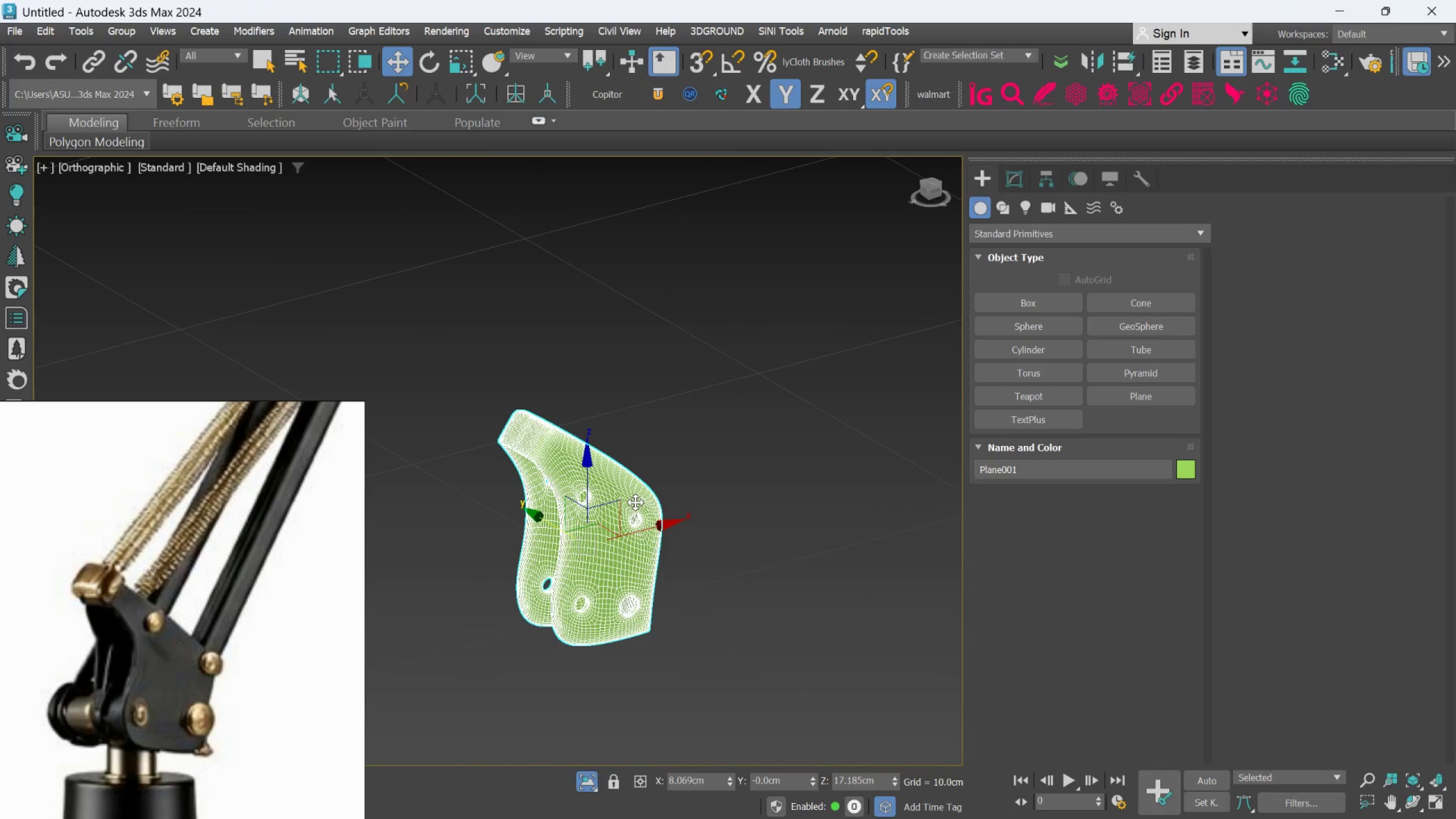 
hold_key(key=AltLeft, duration=0.73)
 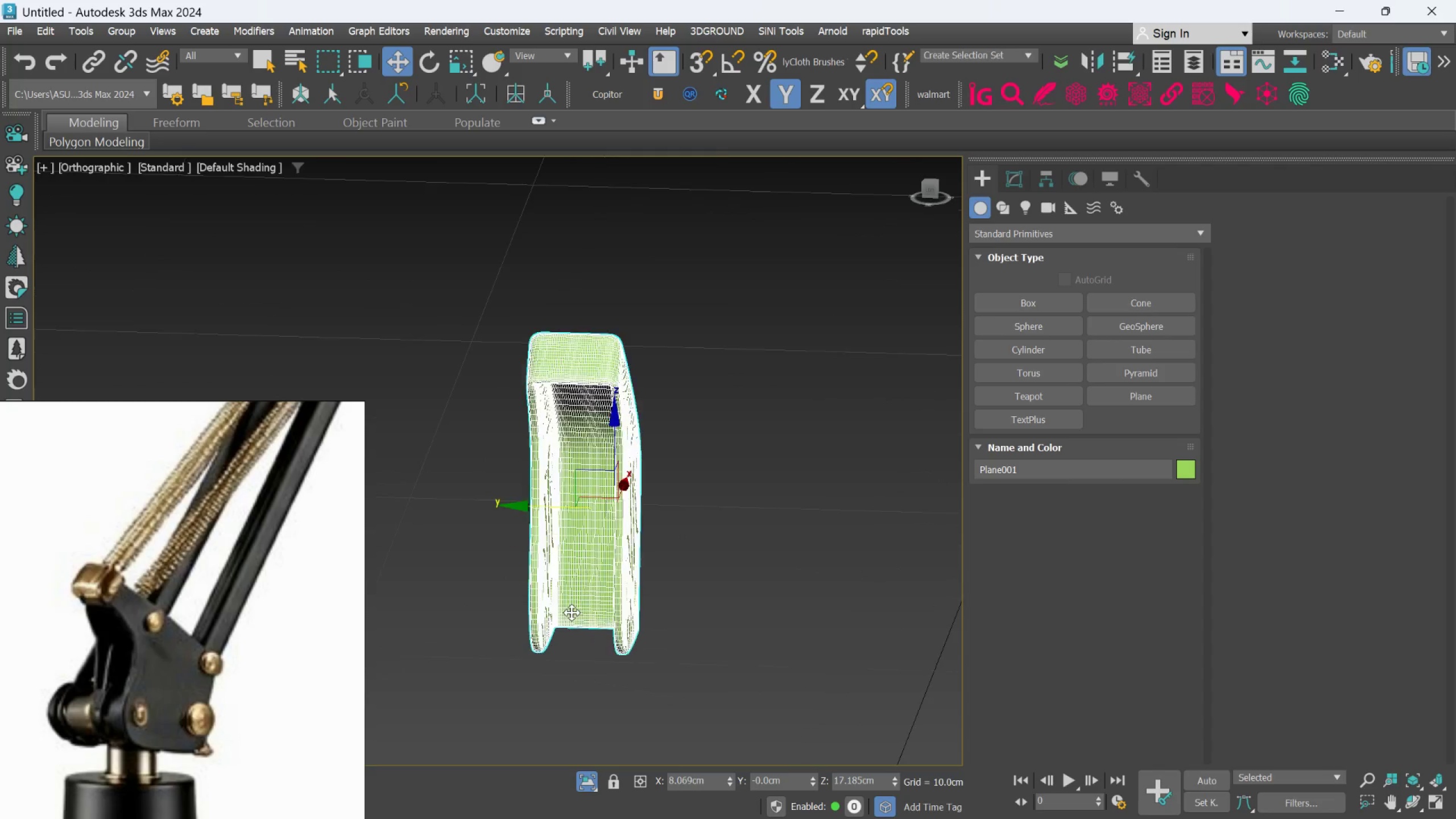 
hold_key(key=AltLeft, duration=1.33)
 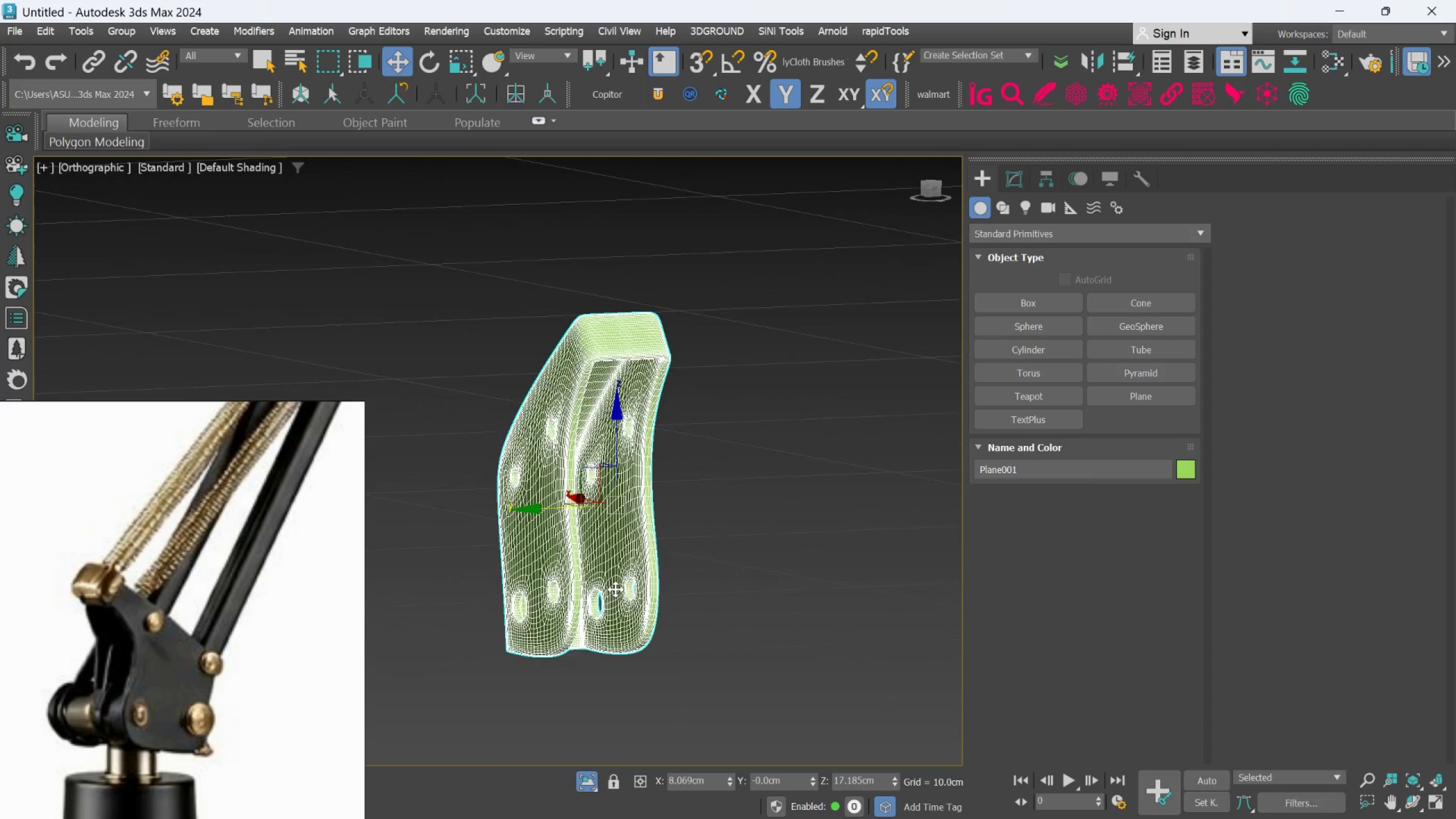 
scroll: coordinate [572, 613], scroll_direction: up, amount: 1.0
 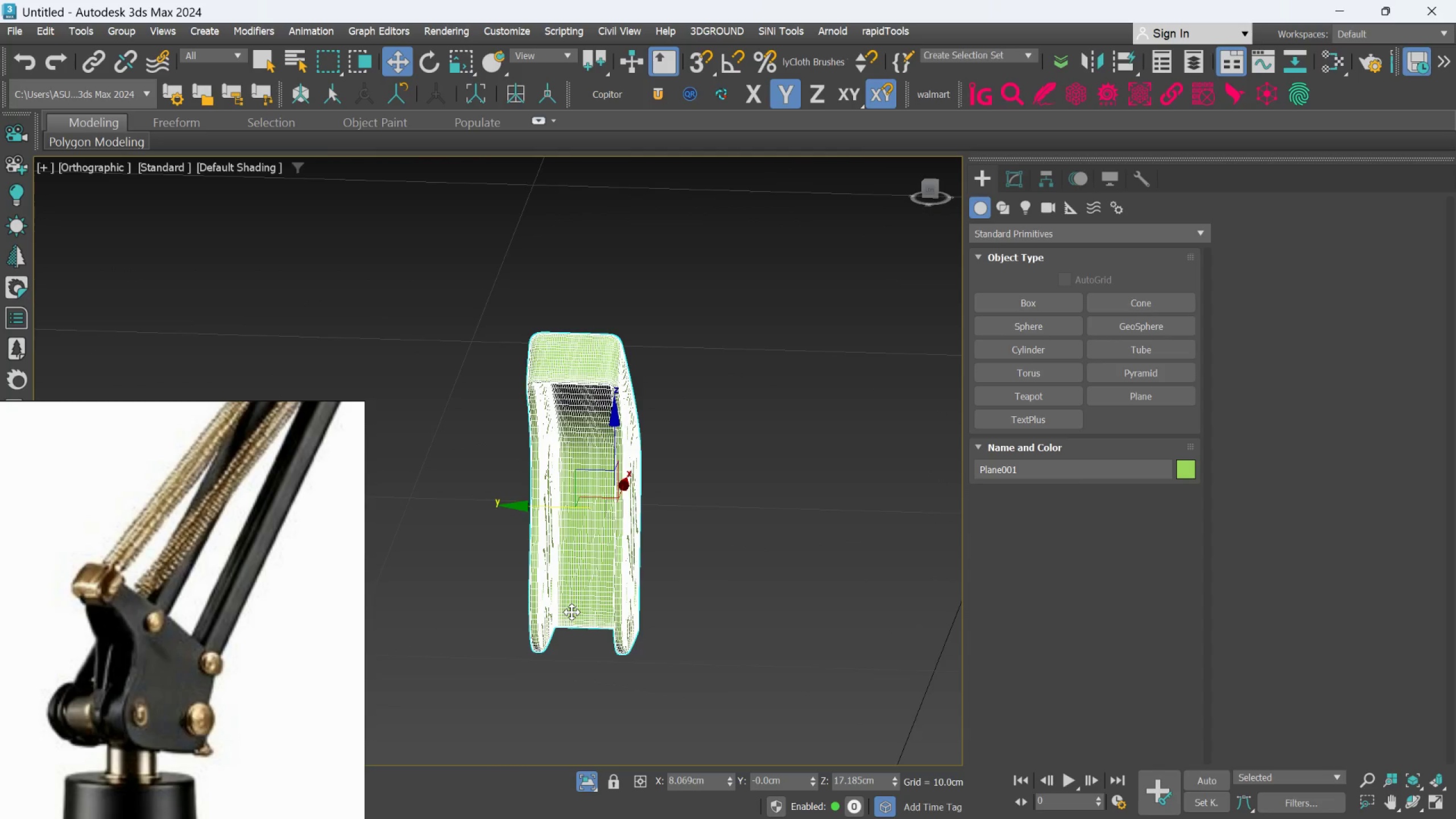 
hold_key(key=AltLeft, duration=0.38)
 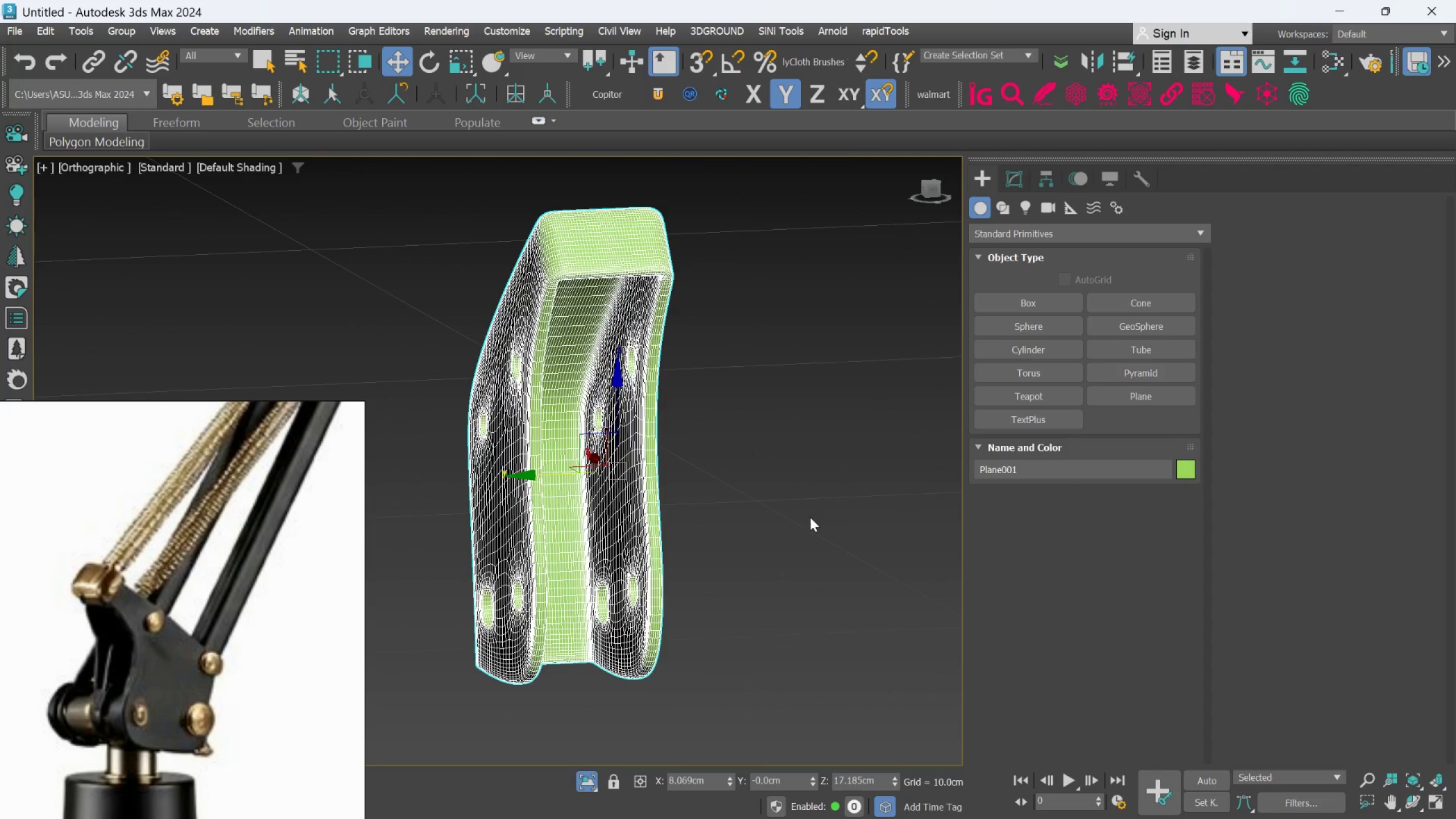 
scroll: coordinate [616, 589], scroll_direction: up, amount: 1.0
 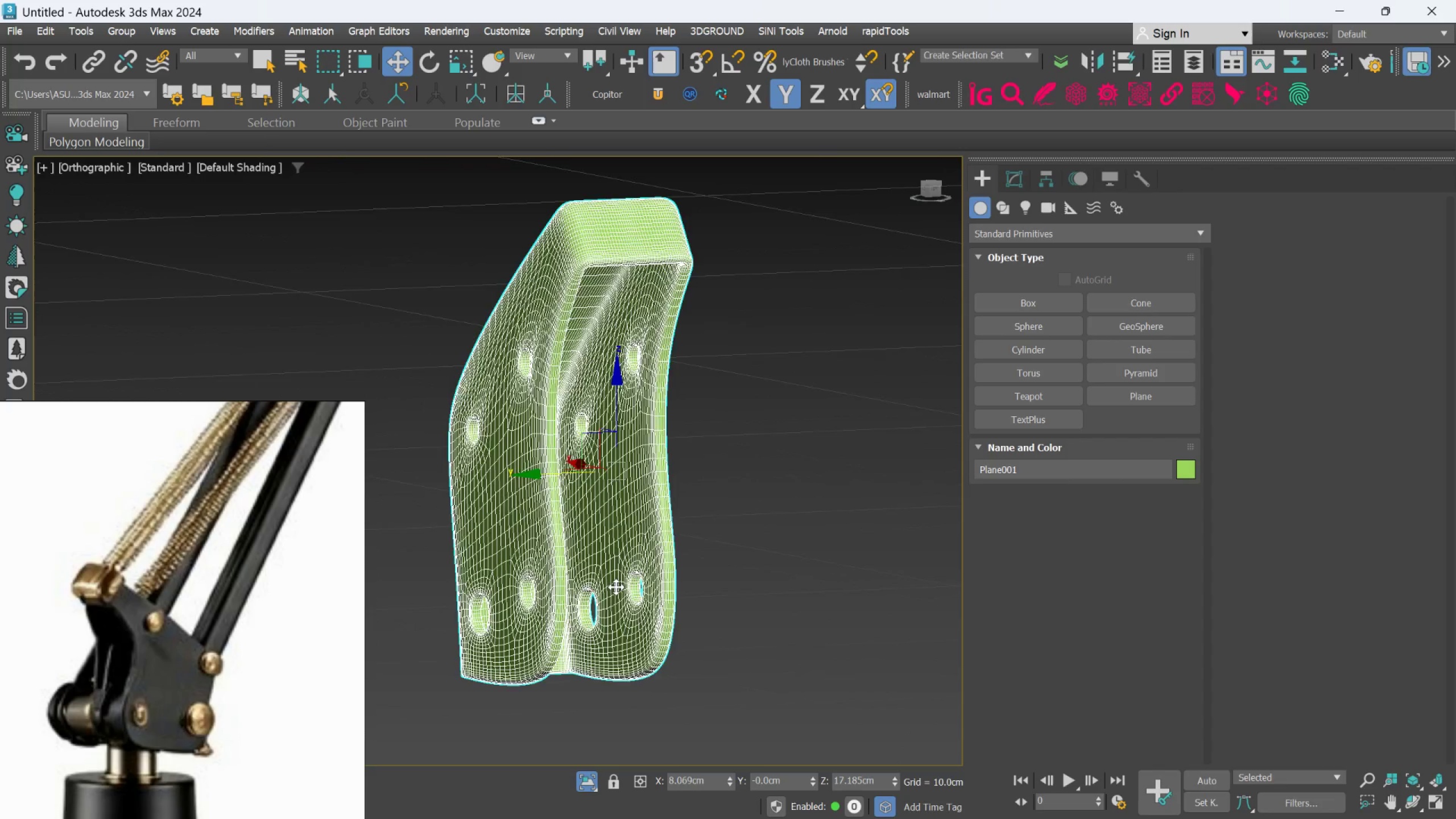 
left_click([810, 517])
 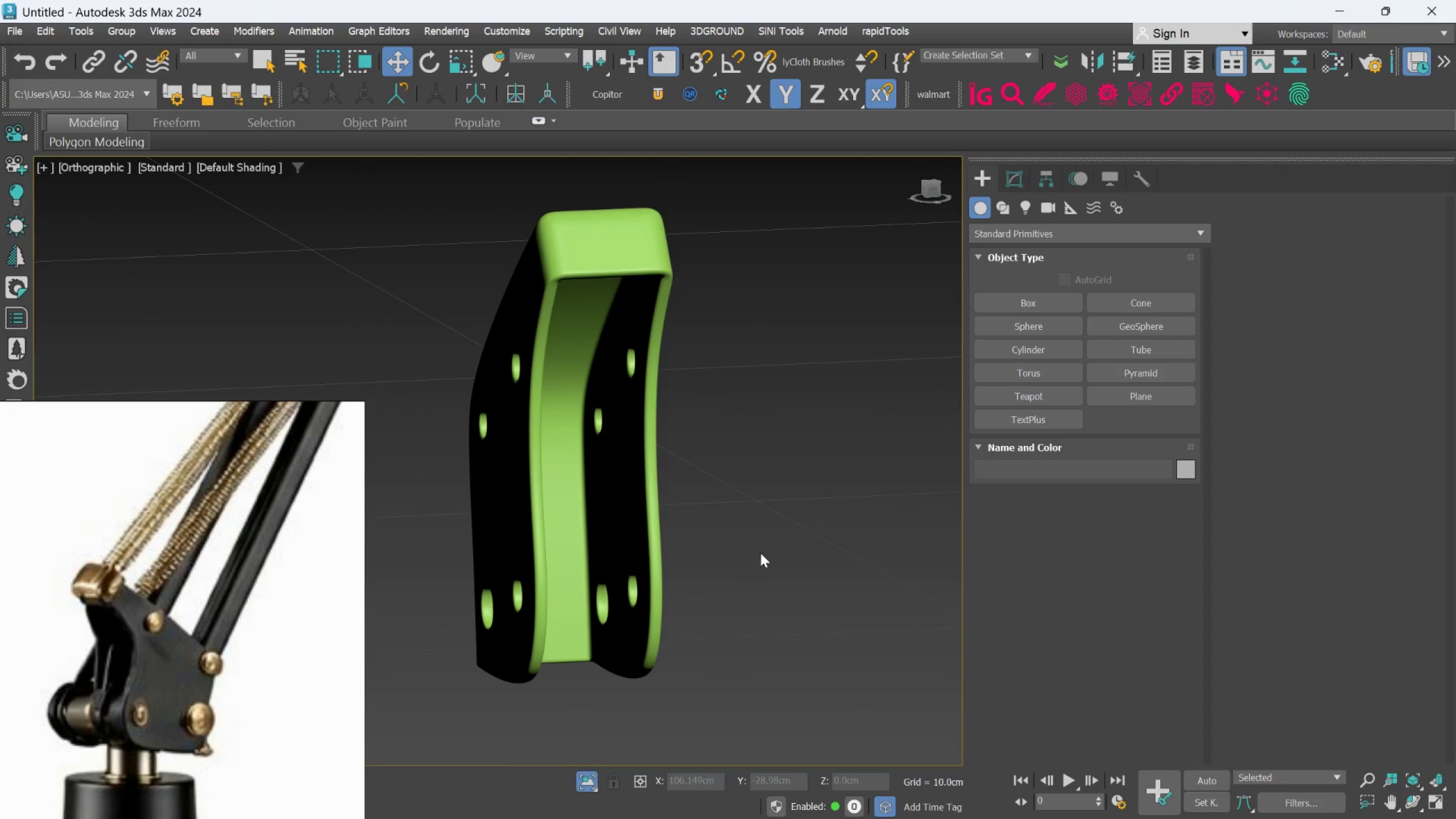 
scroll: coordinate [757, 559], scroll_direction: down, amount: 1.0
 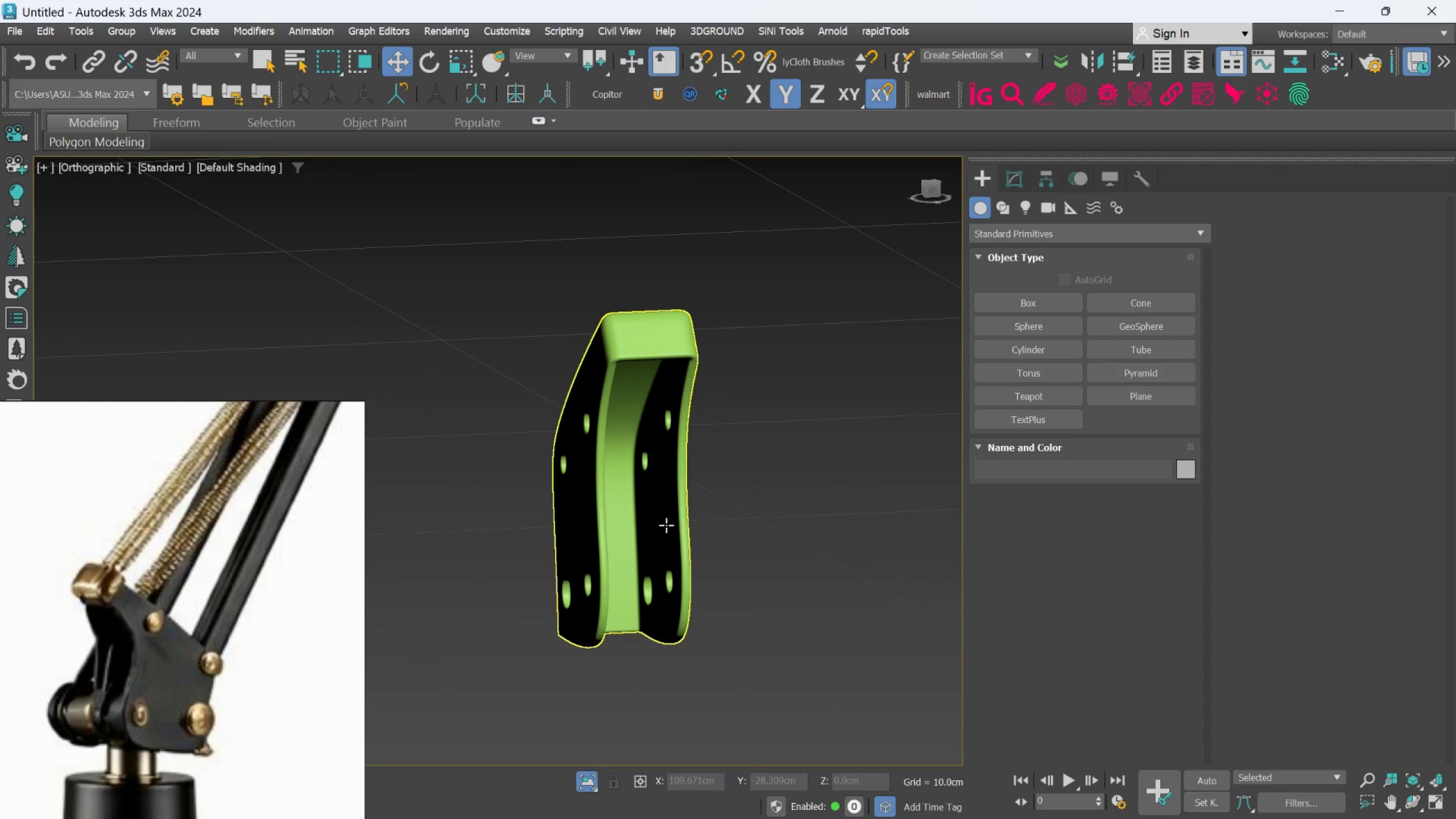 
left_click([665, 524])
 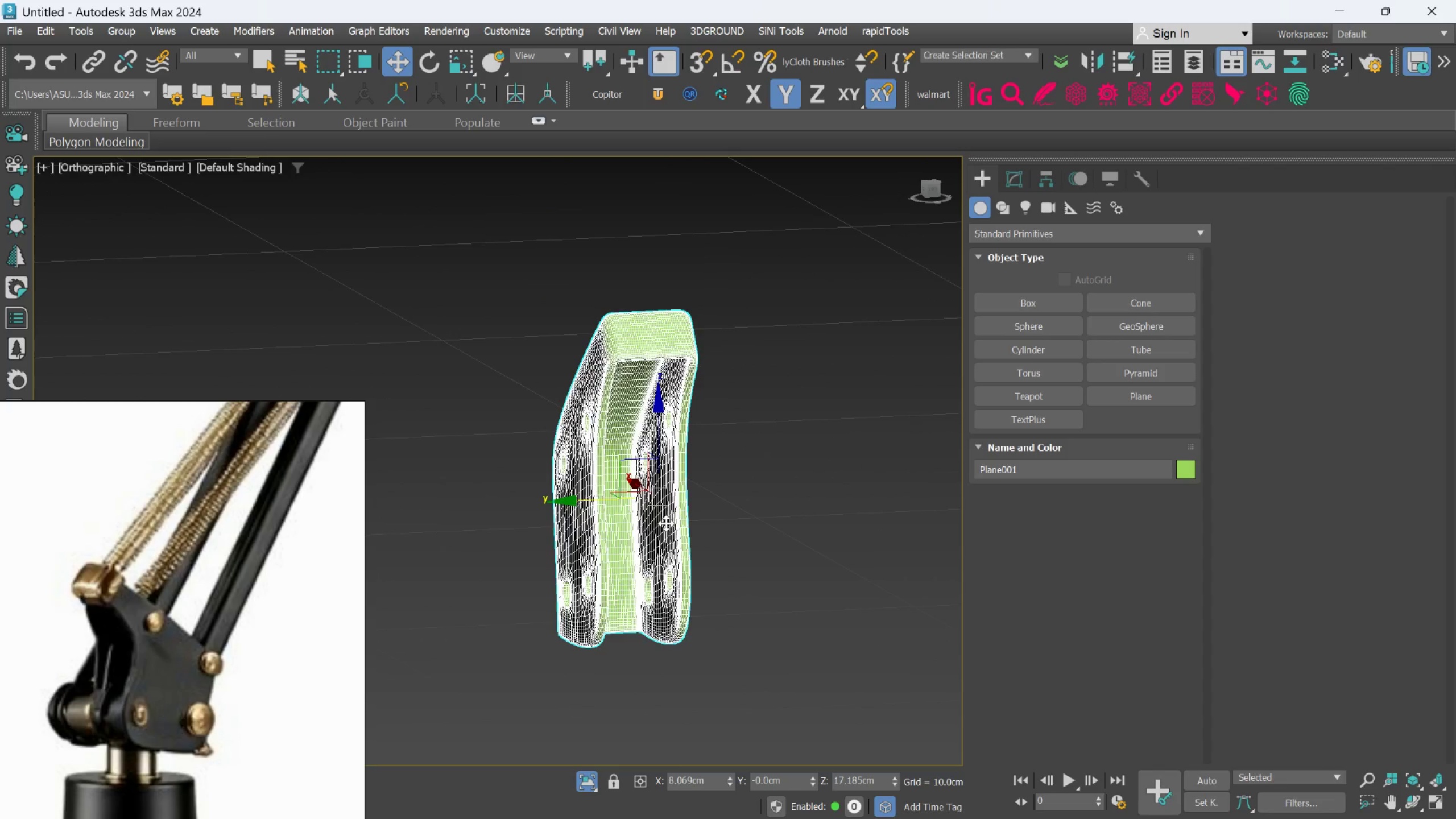 
hold_key(key=AltLeft, duration=0.8)
 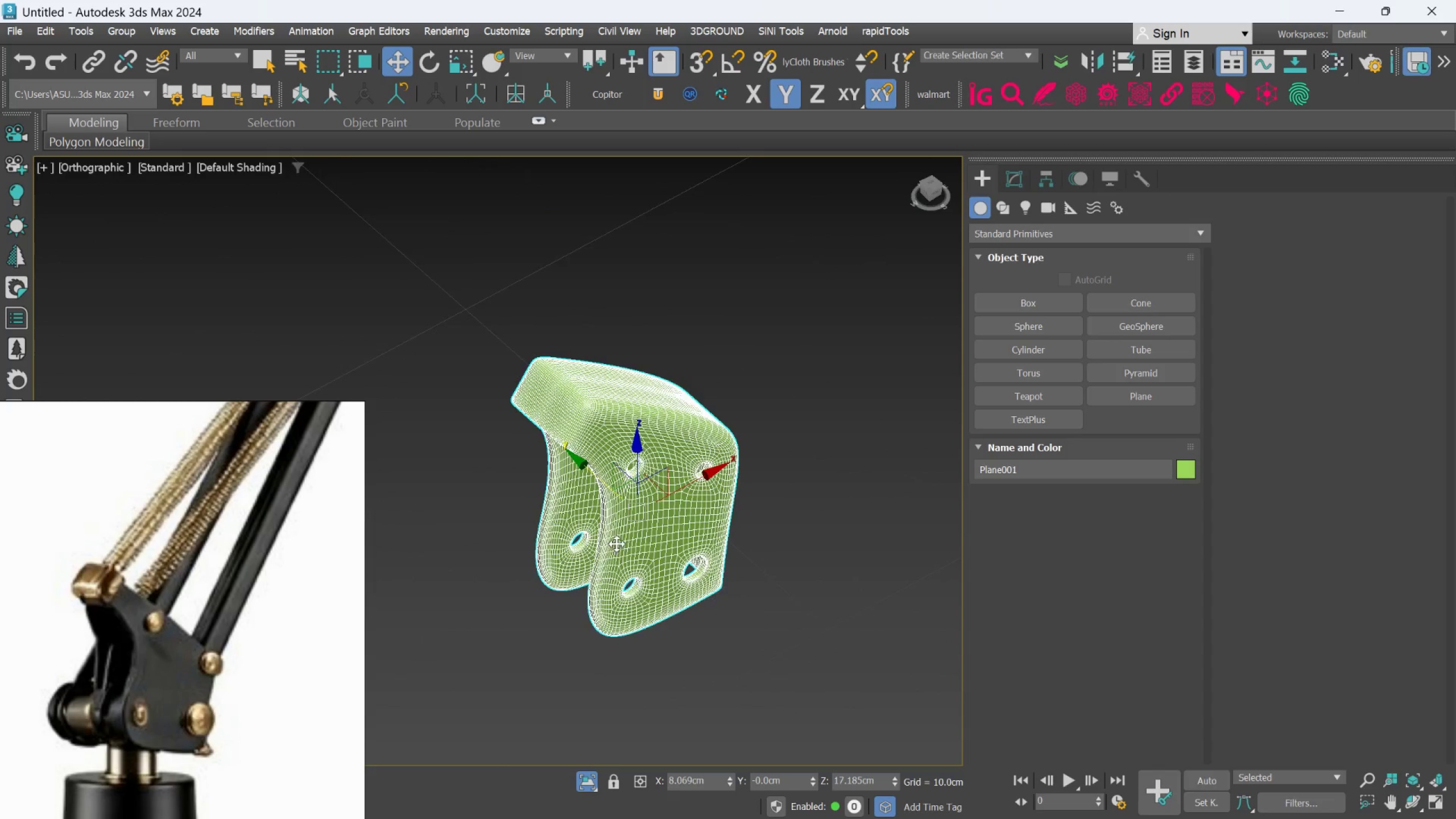 
hold_key(key=AltLeft, duration=1.5)
 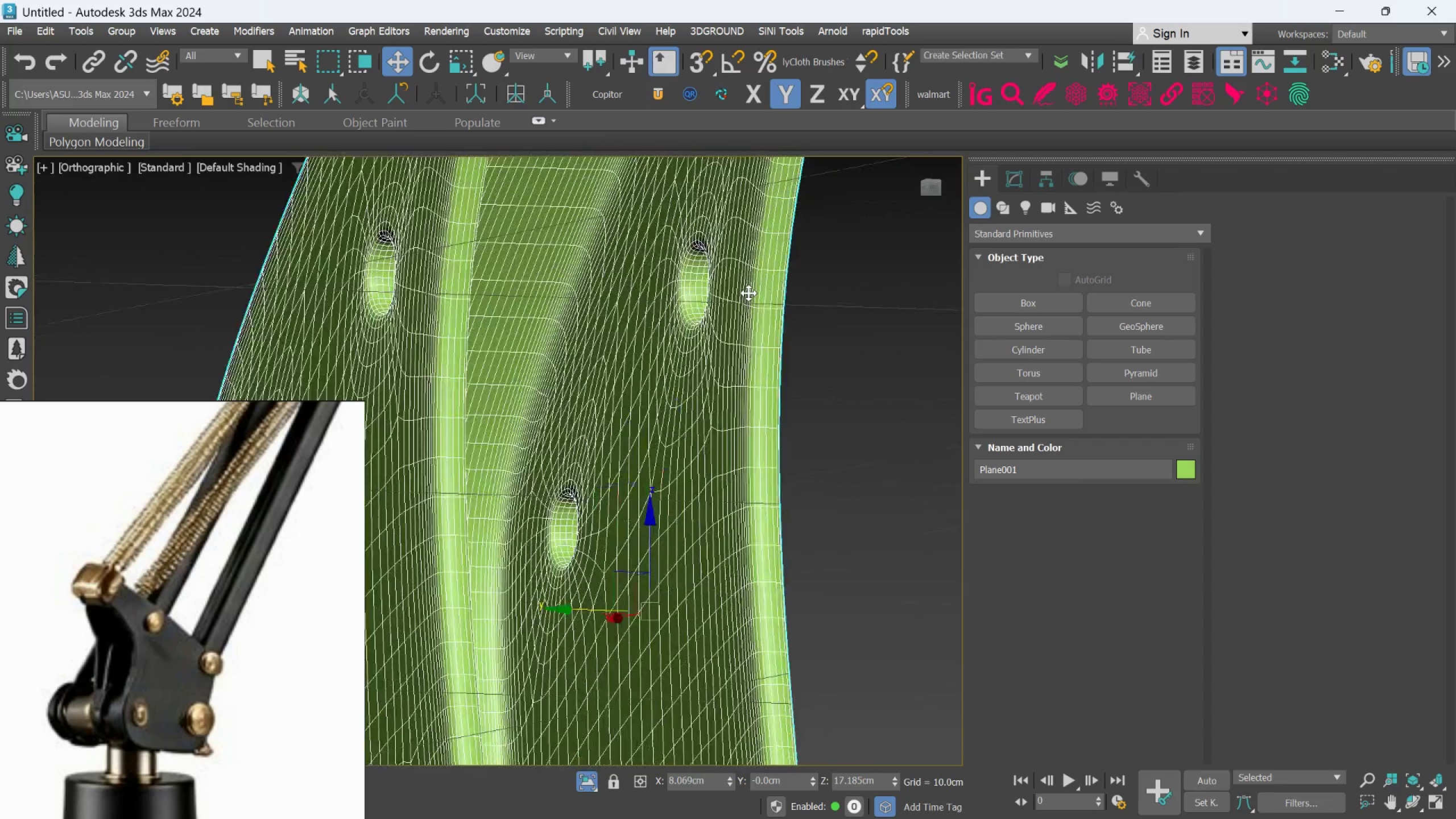 
scroll: coordinate [618, 539], scroll_direction: up, amount: 2.0
 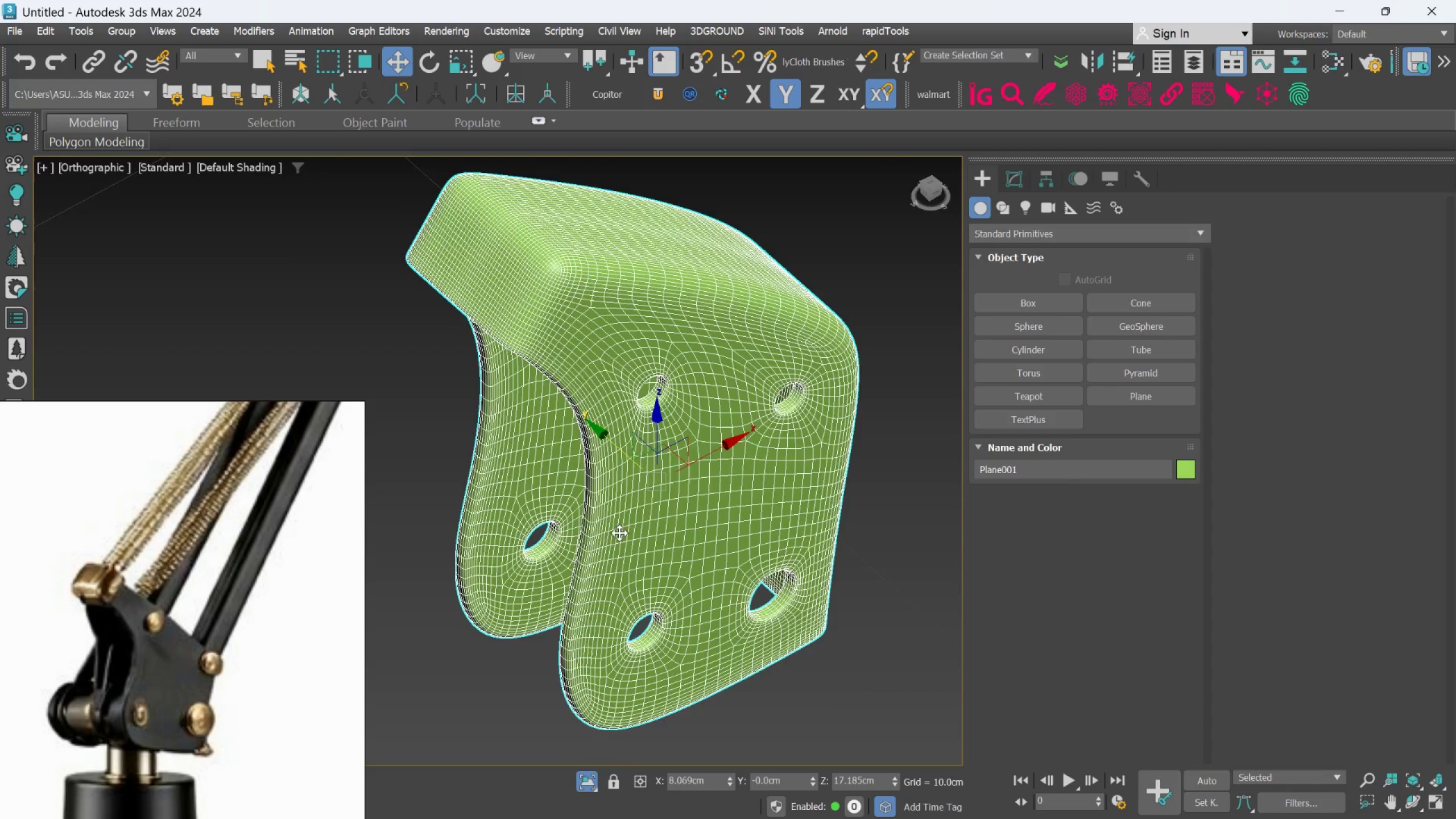 
key(Alt+AltLeft)
 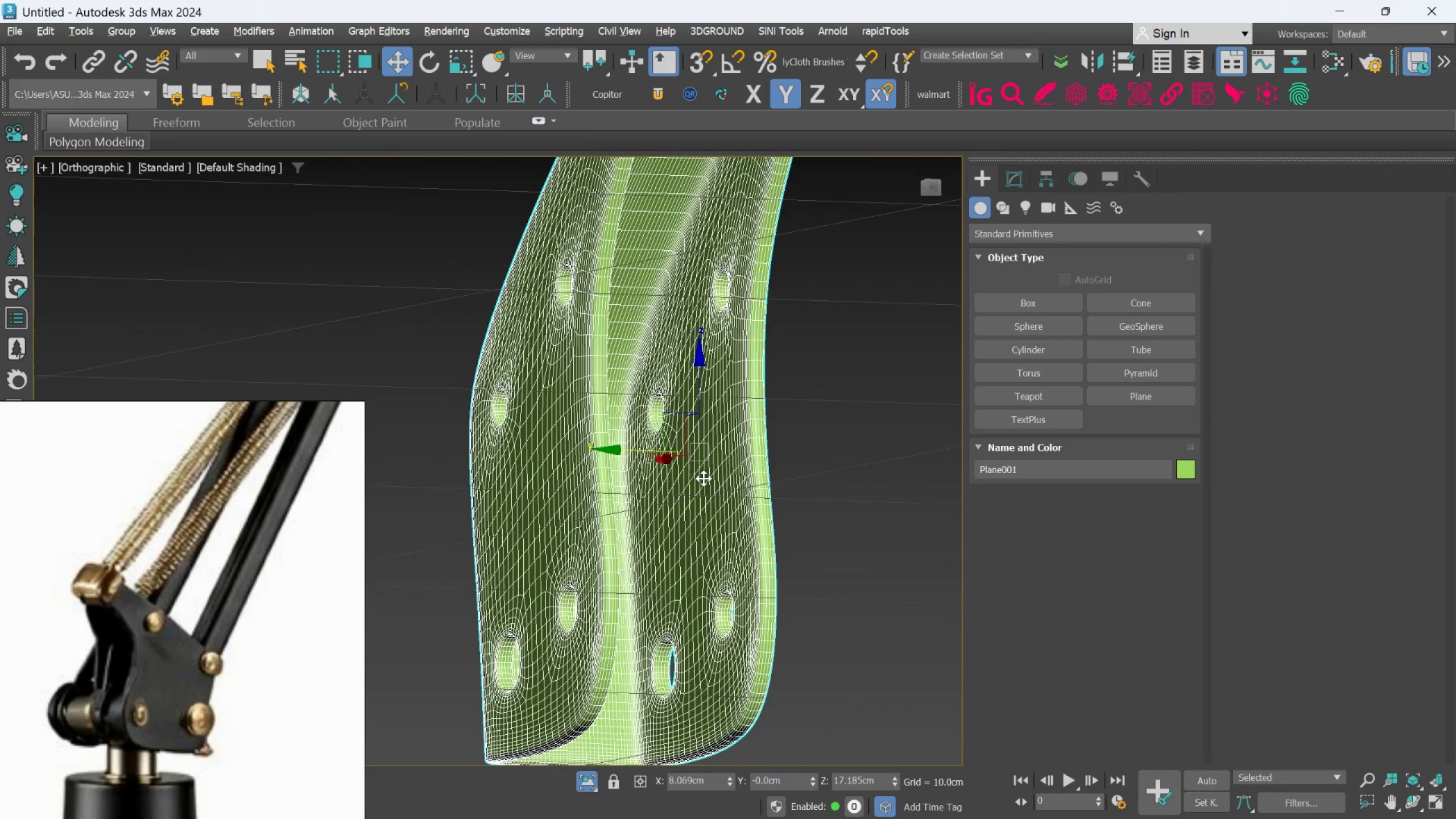 
key(Alt+AltLeft)
 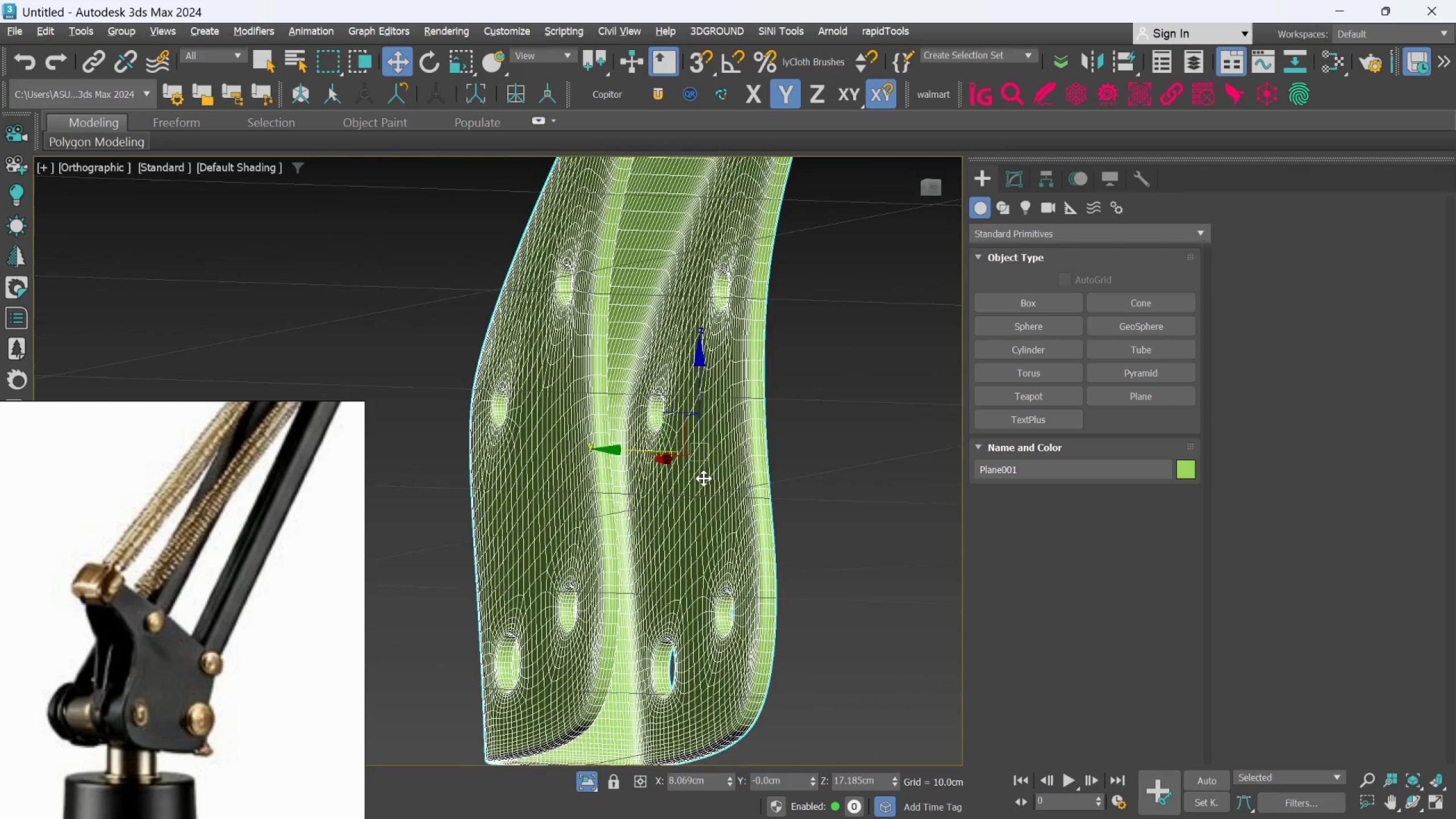 
key(Alt+AltLeft)
 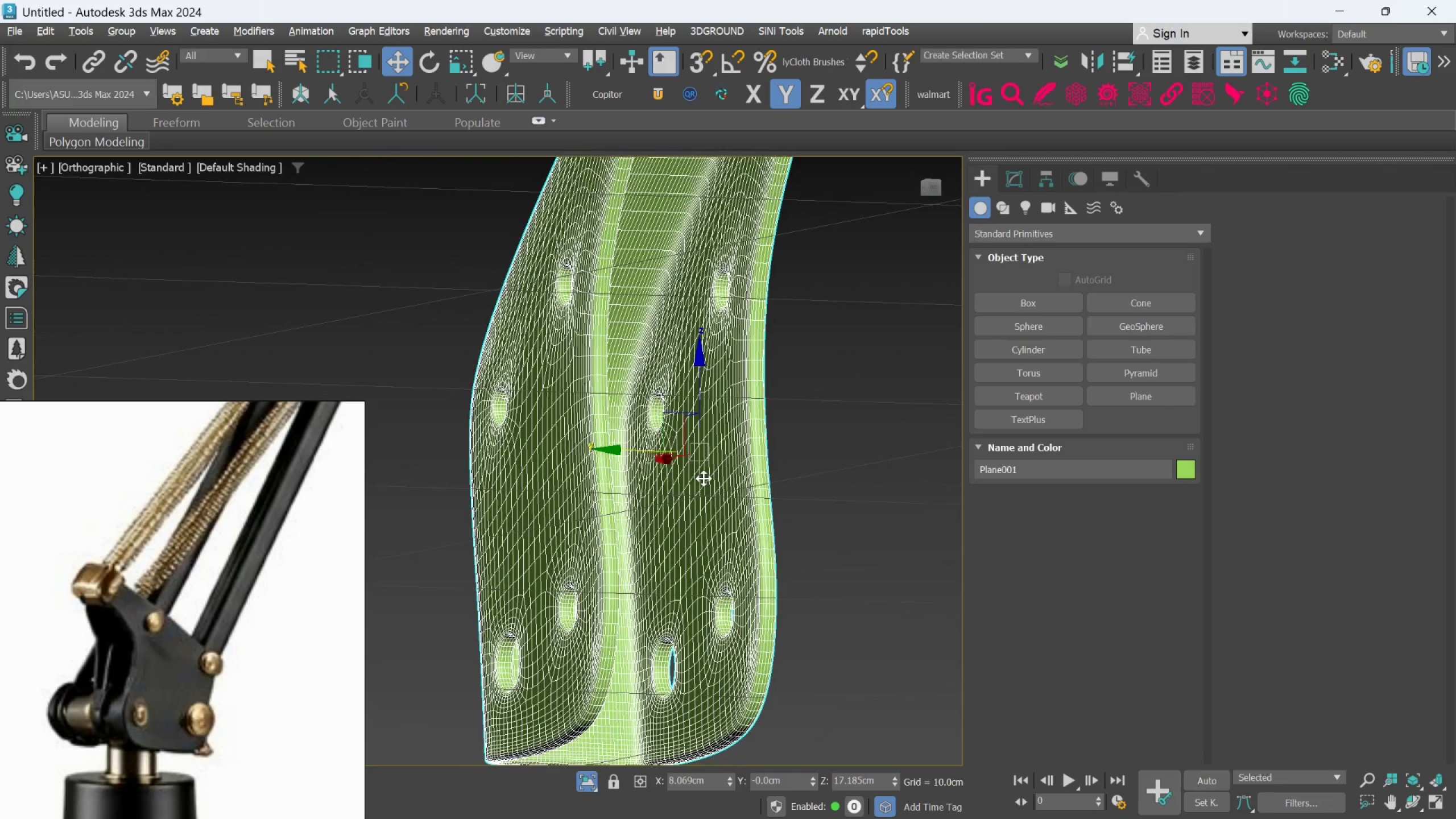 
key(Alt+AltLeft)
 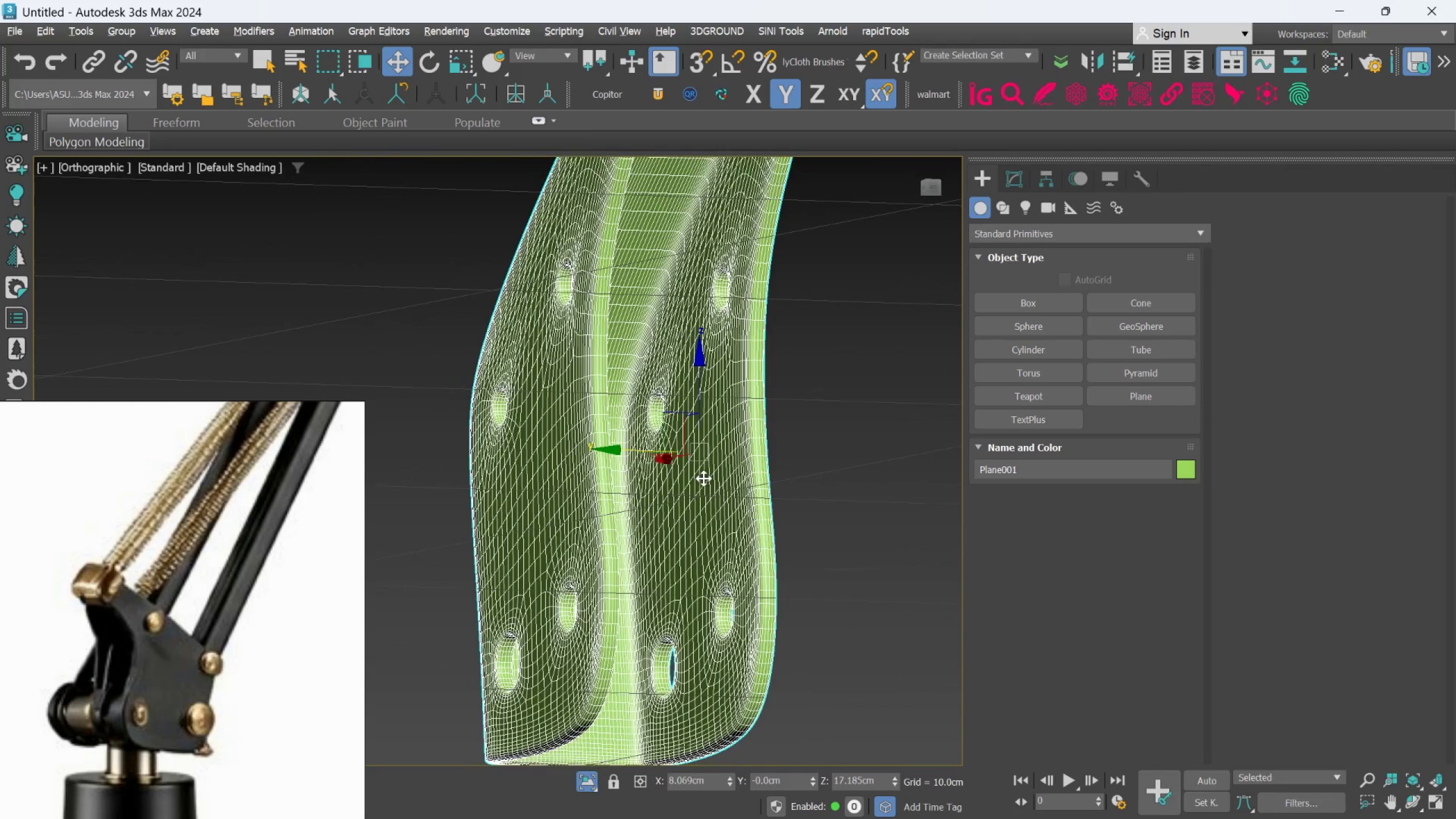 
key(Alt+AltLeft)
 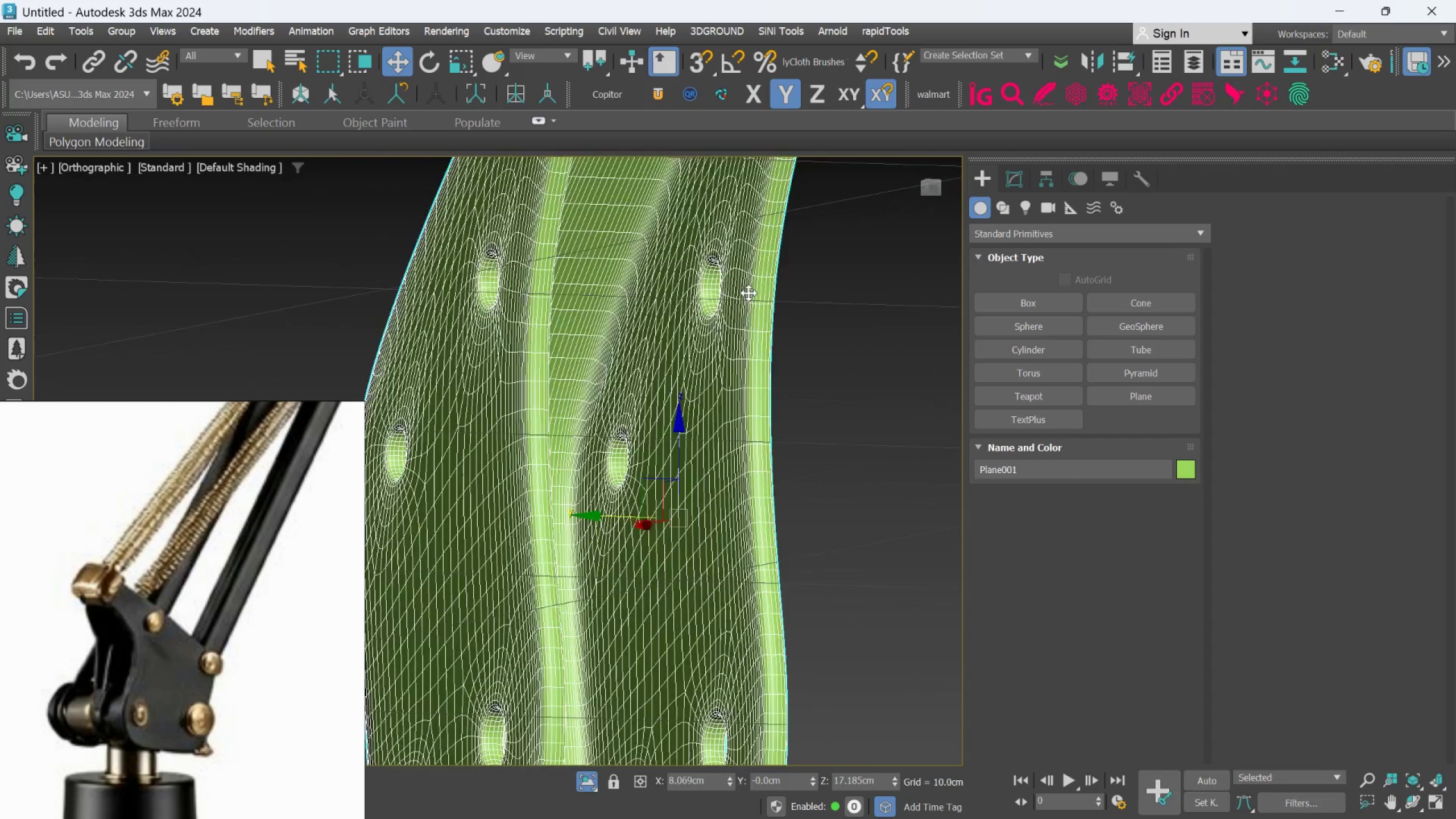 
hold_key(key=AltLeft, duration=0.77)
 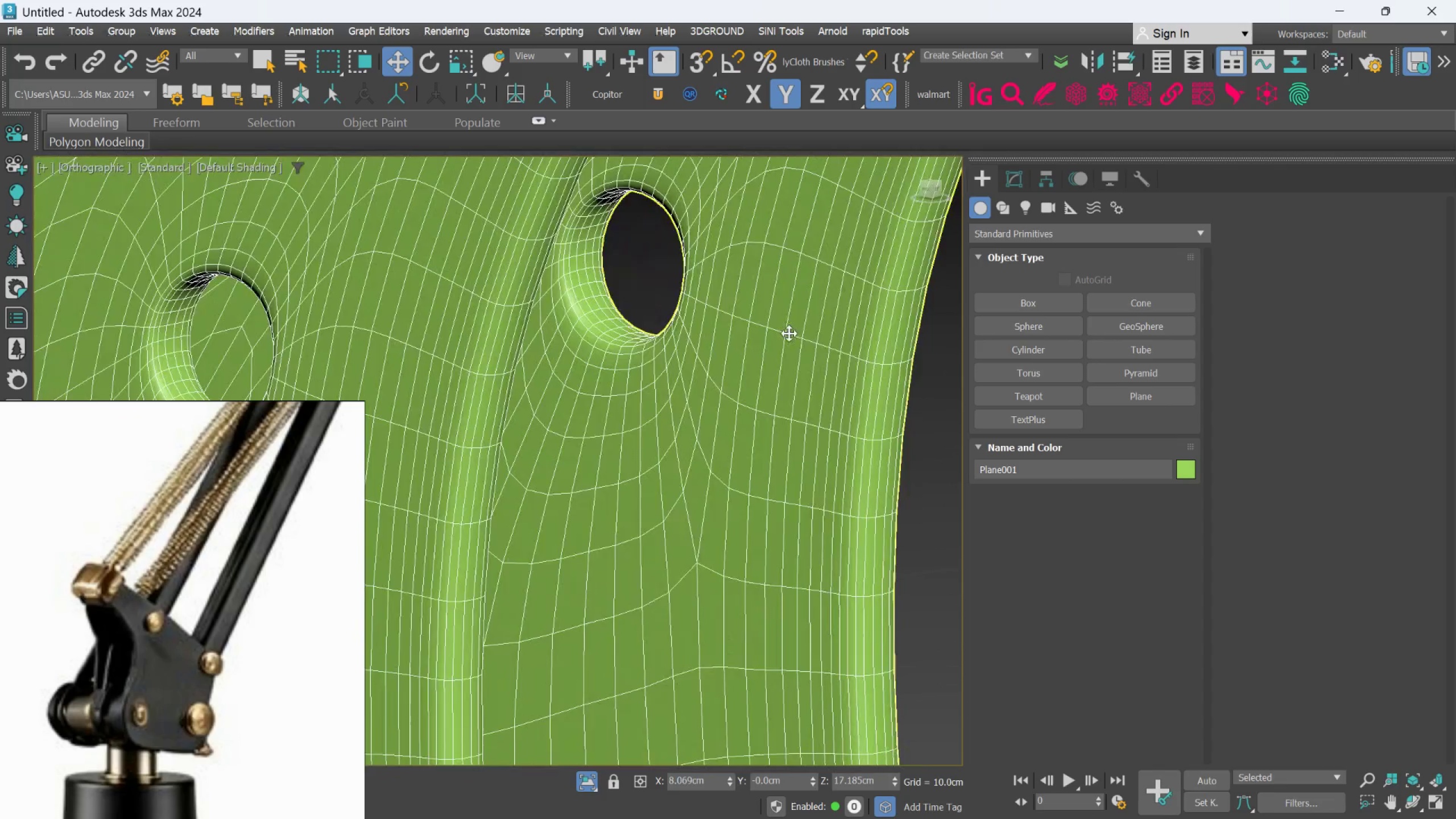 
scroll: coordinate [748, 293], scroll_direction: up, amount: 4.0
 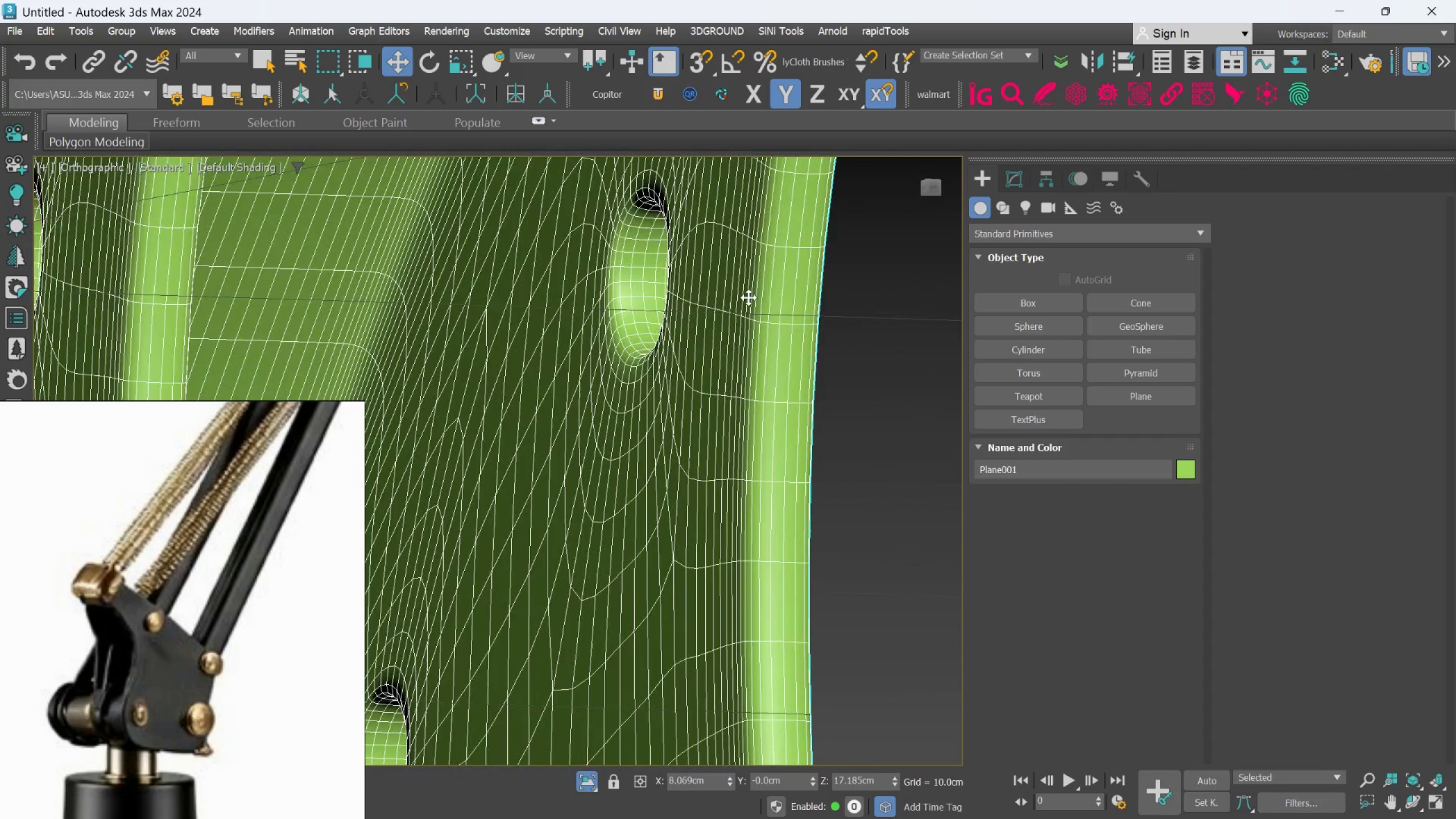 
hold_key(key=AltLeft, duration=0.58)
 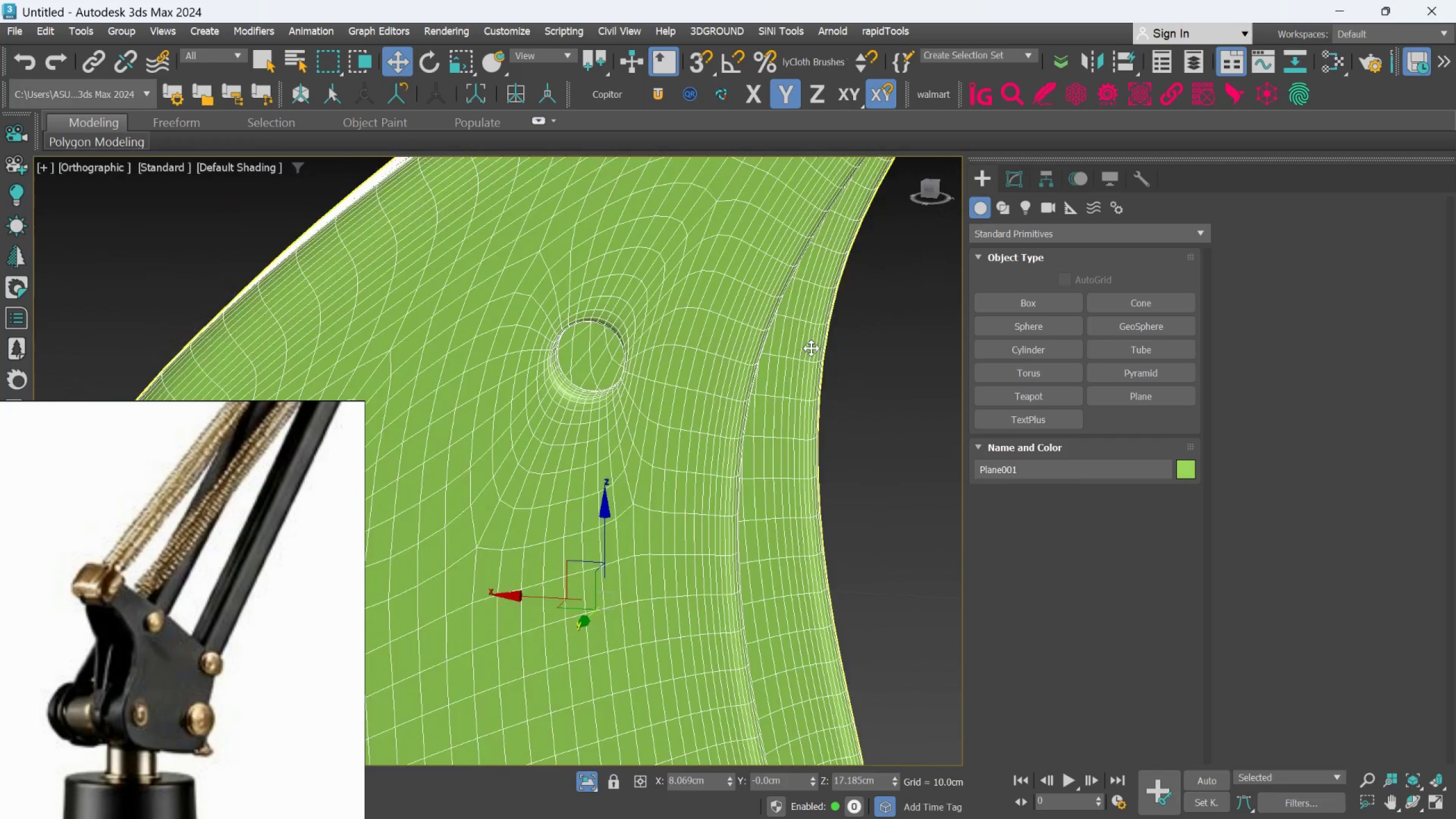 
scroll: coordinate [763, 423], scroll_direction: down, amount: 9.0
 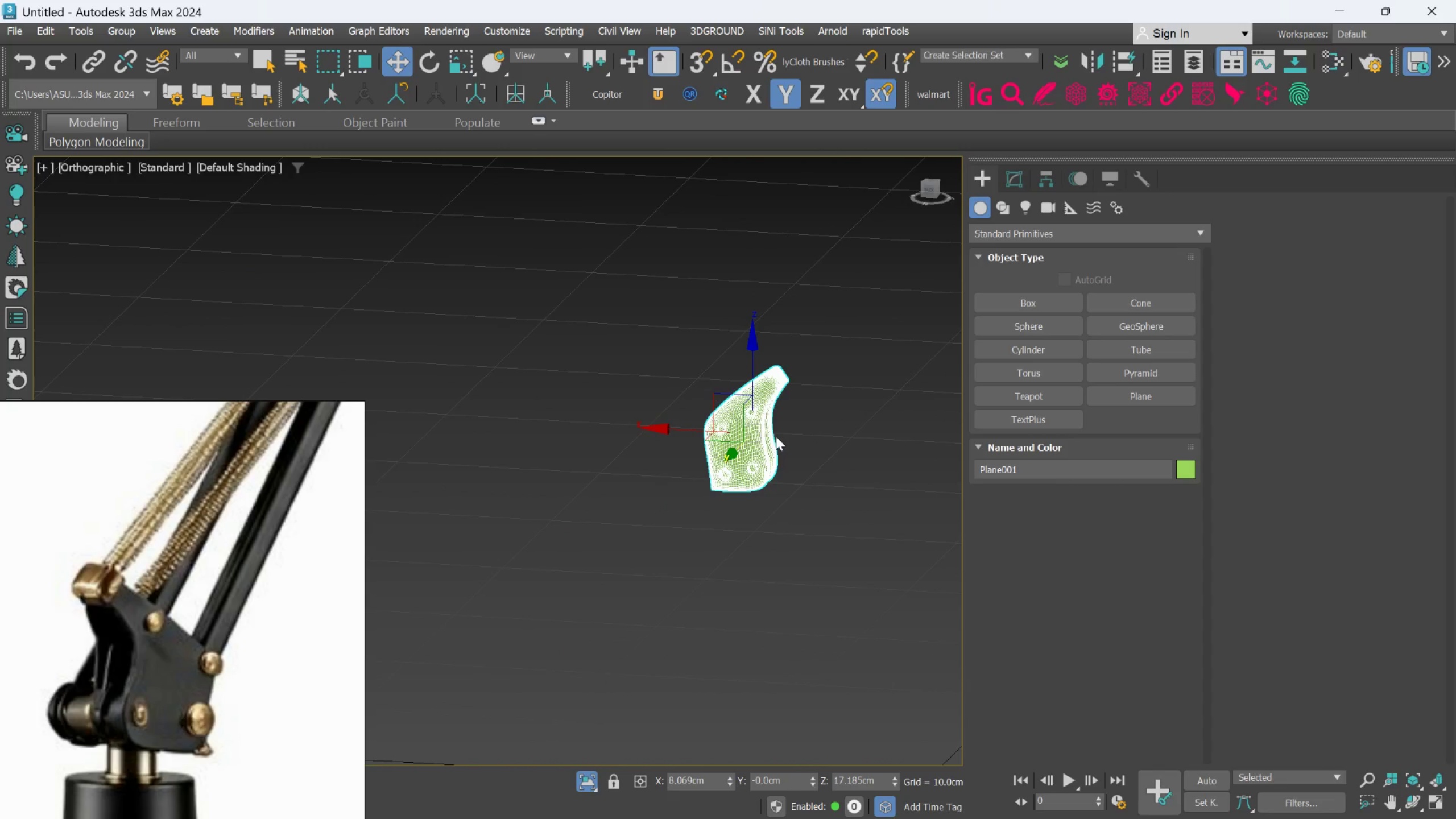 
hold_key(key=AltLeft, duration=0.45)
 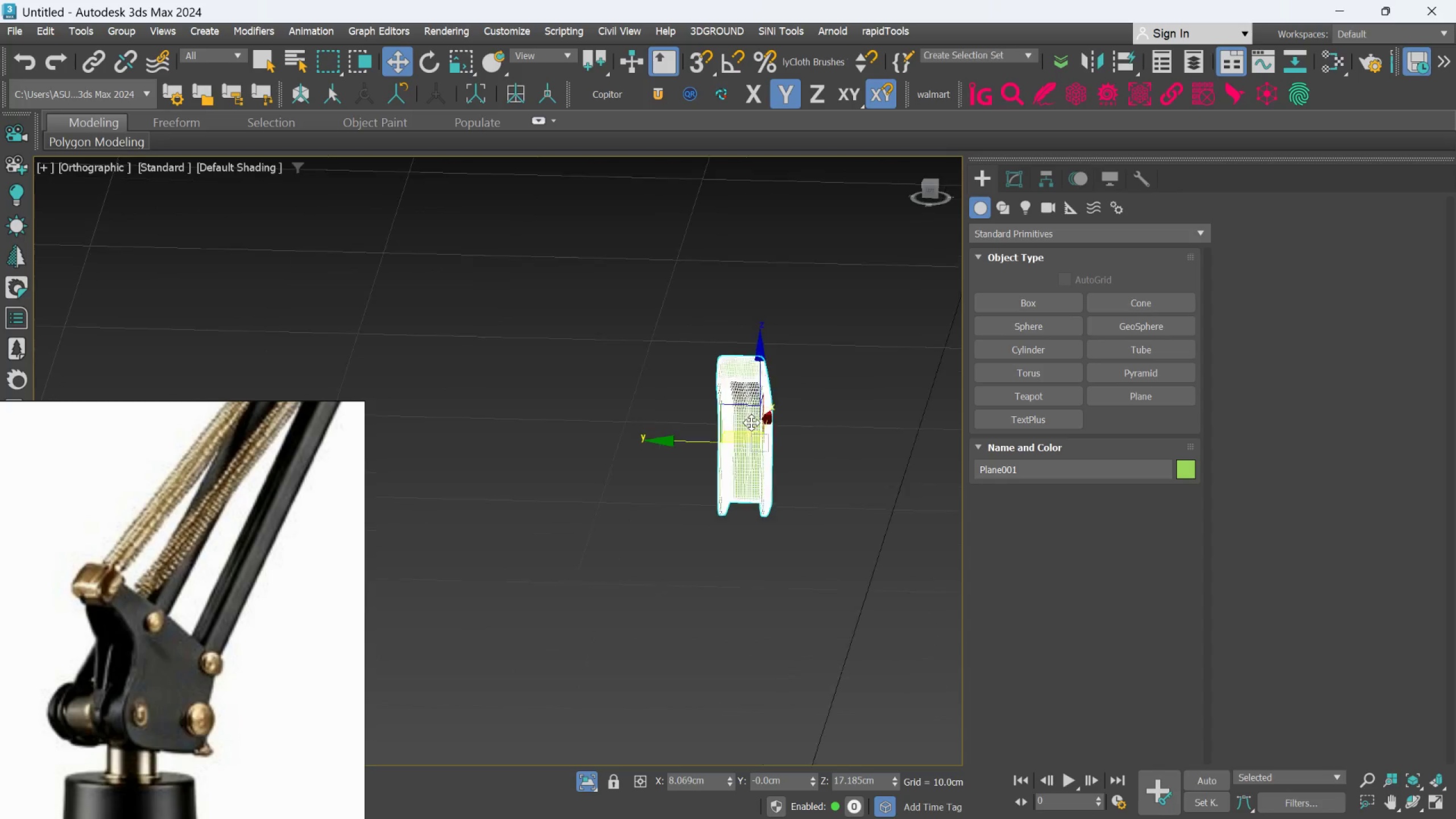 
hold_key(key=AltLeft, duration=0.44)
 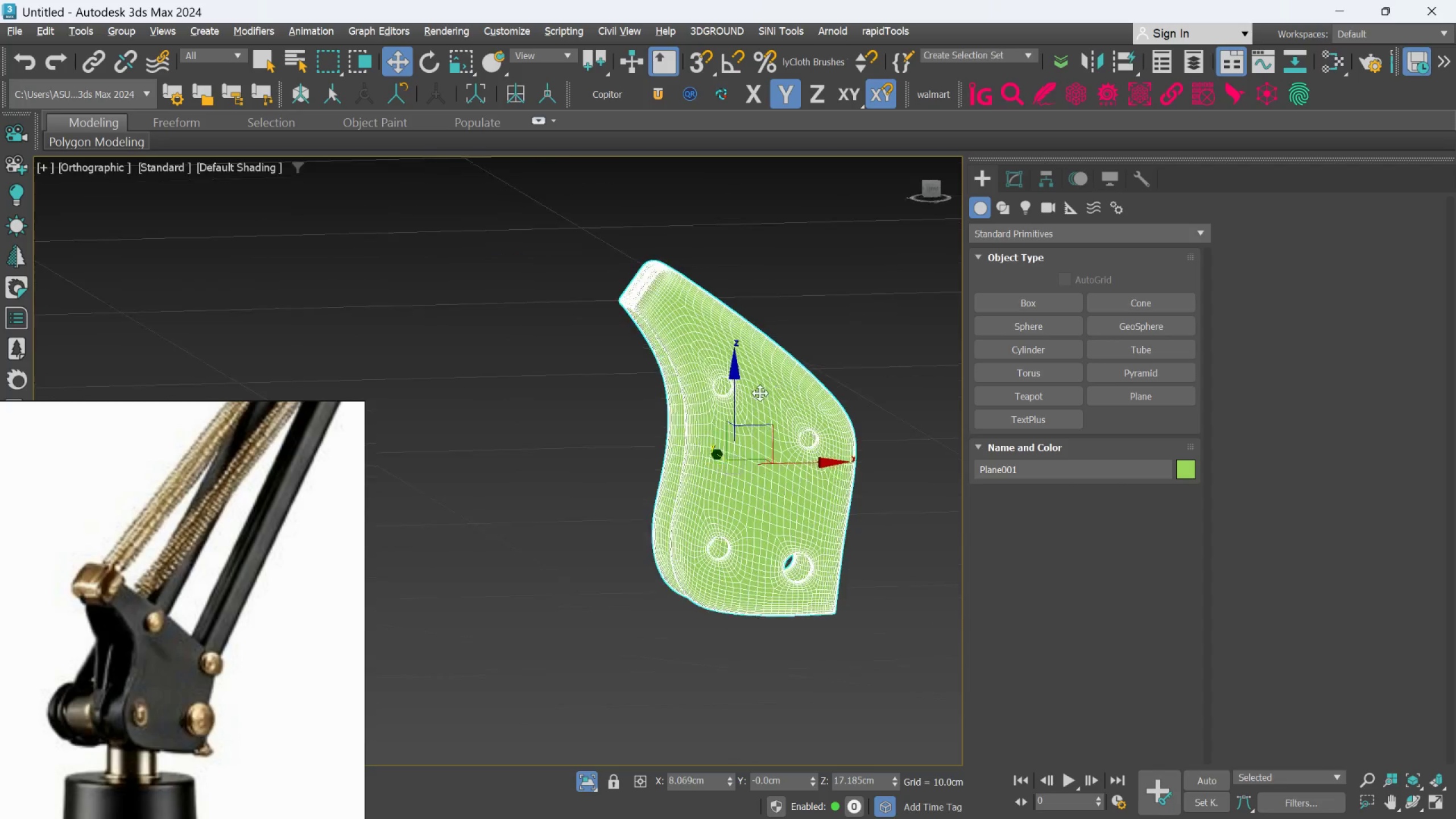 
scroll: coordinate [751, 423], scroll_direction: up, amount: 3.0
 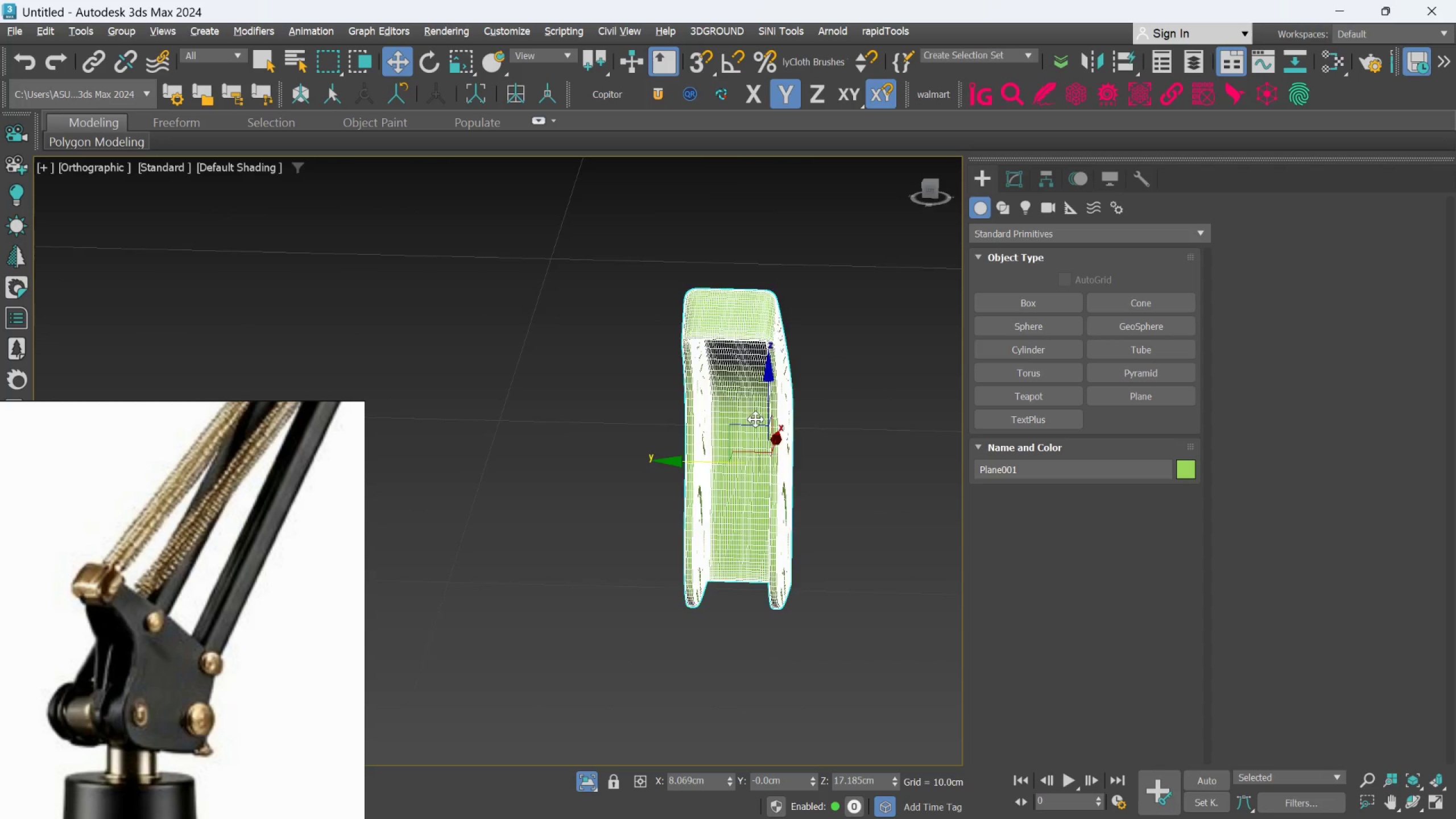 
hold_key(key=AltLeft, duration=0.95)
 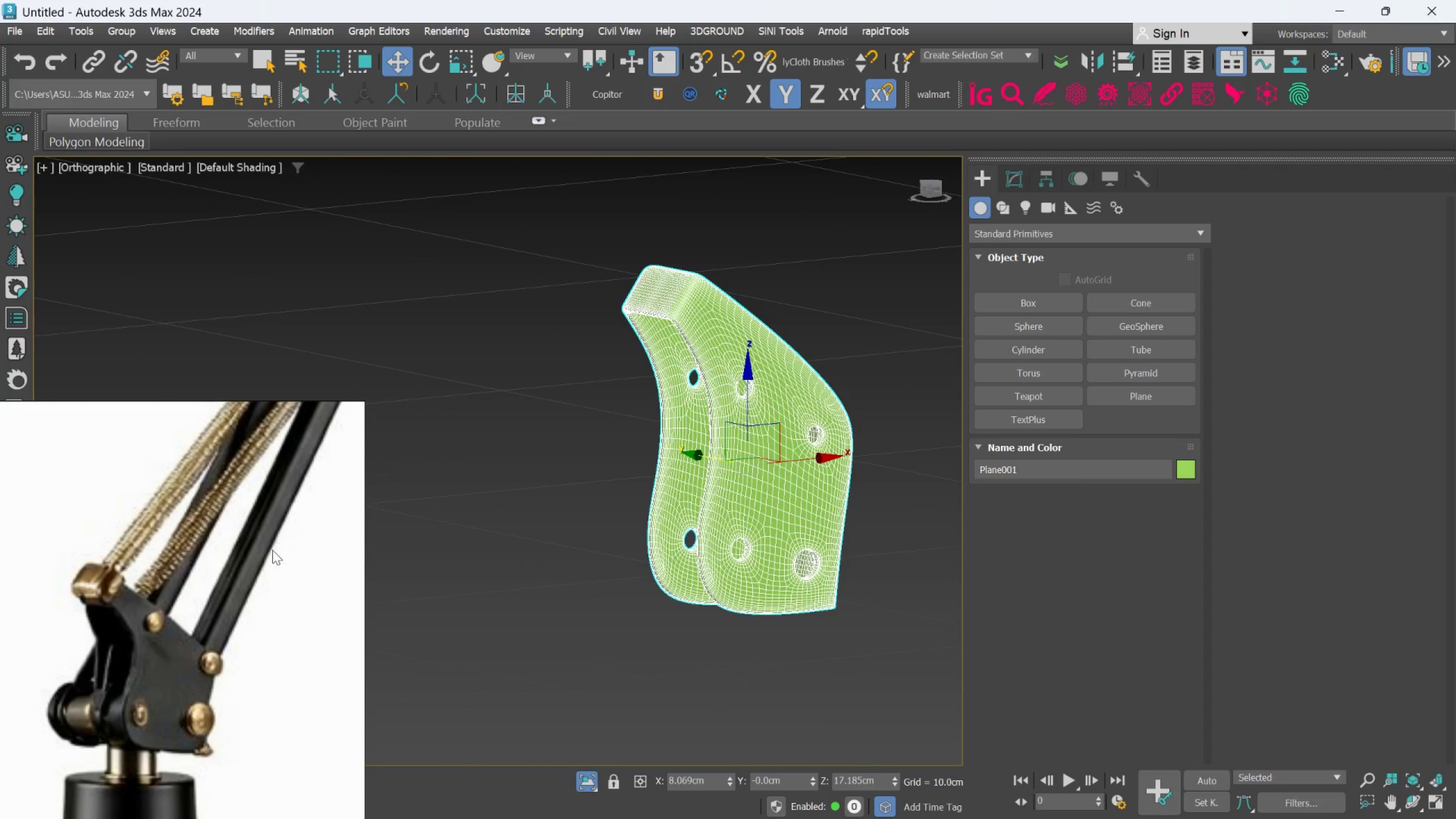 
scroll: coordinate [254, 635], scroll_direction: down, amount: 7.0
 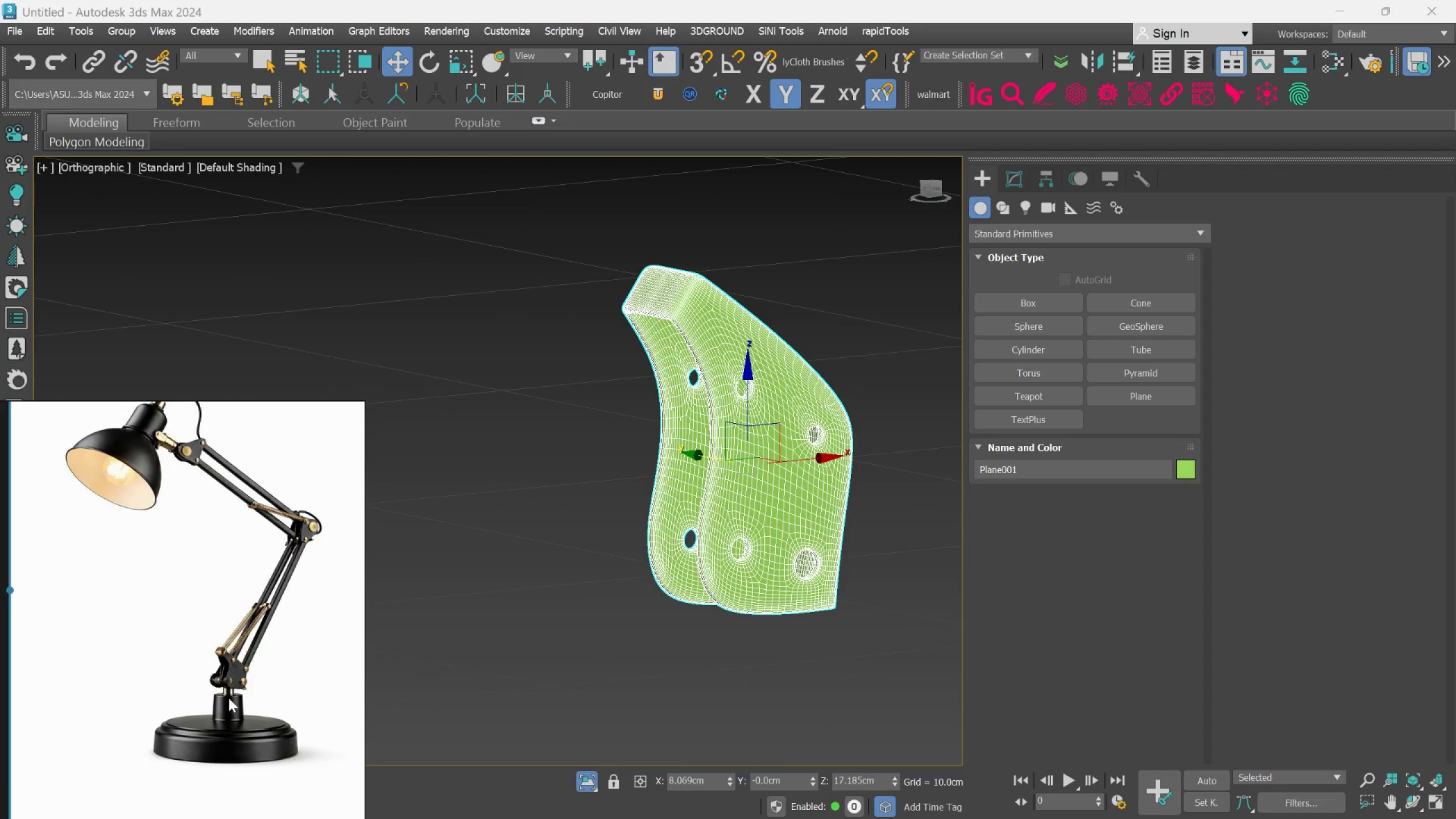 
scroll: coordinate [219, 718], scroll_direction: up, amount: 4.0
 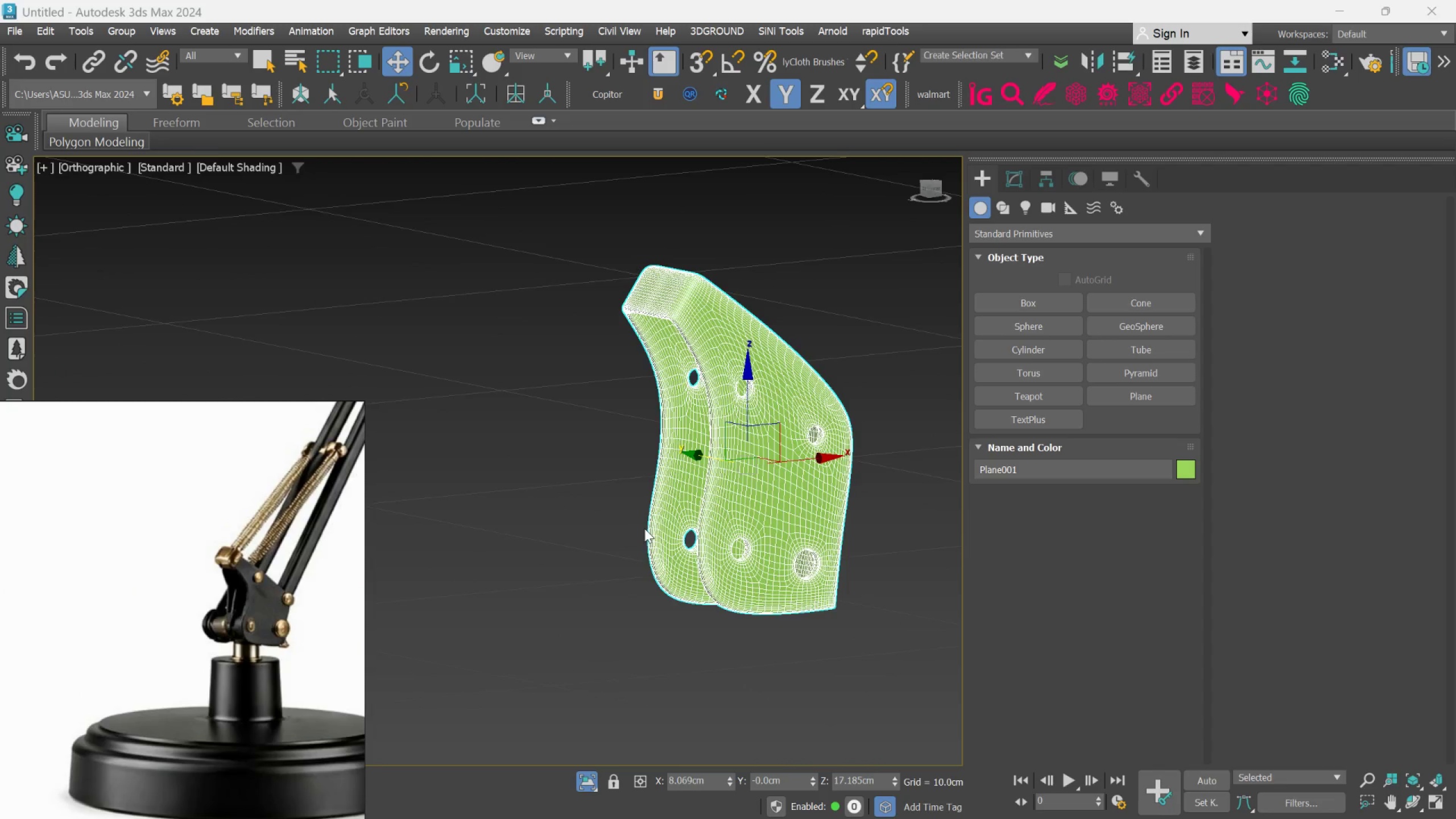 
hold_key(key=AltLeft, duration=0.77)
 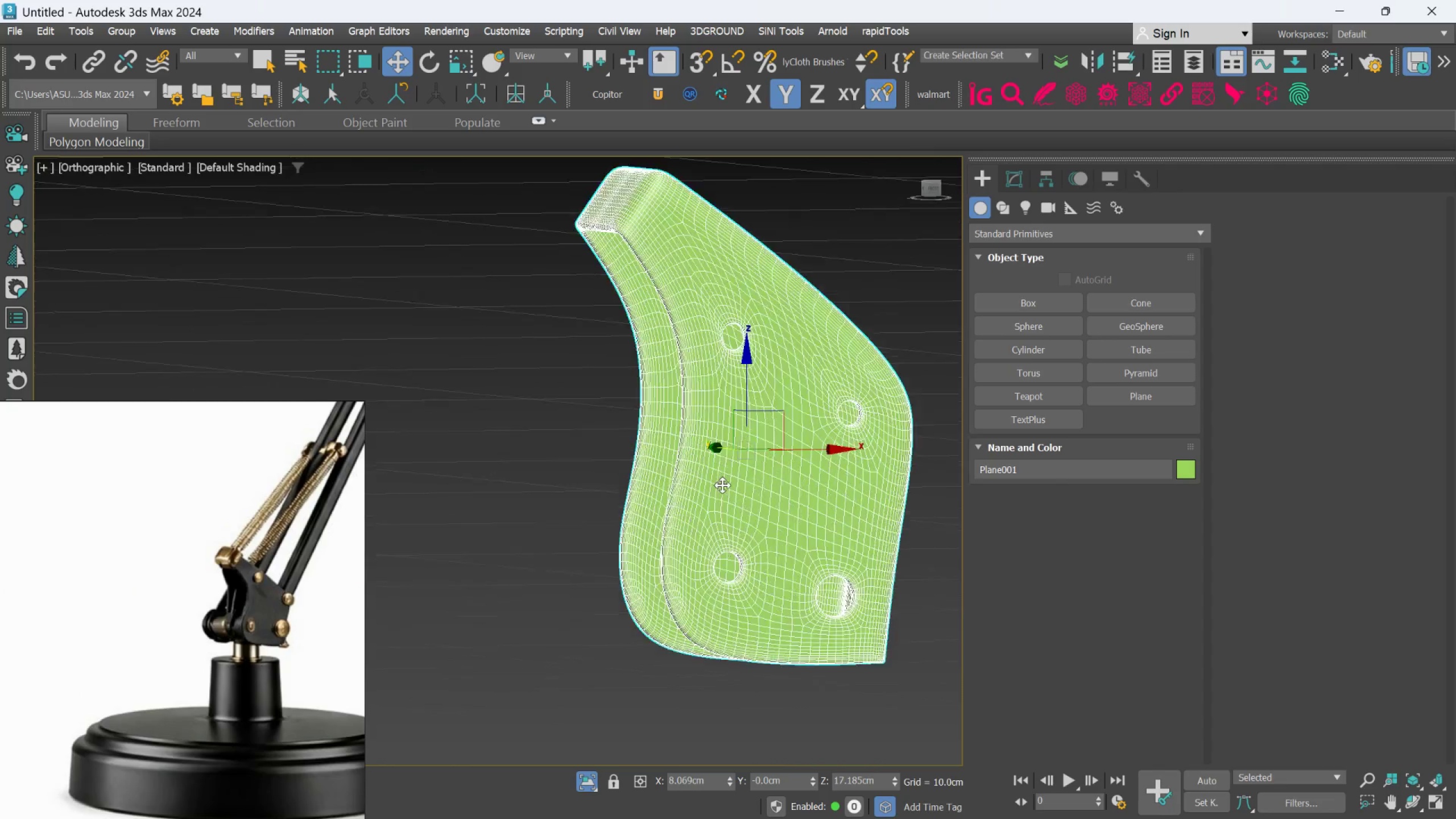 
key(Alt+AltLeft)
 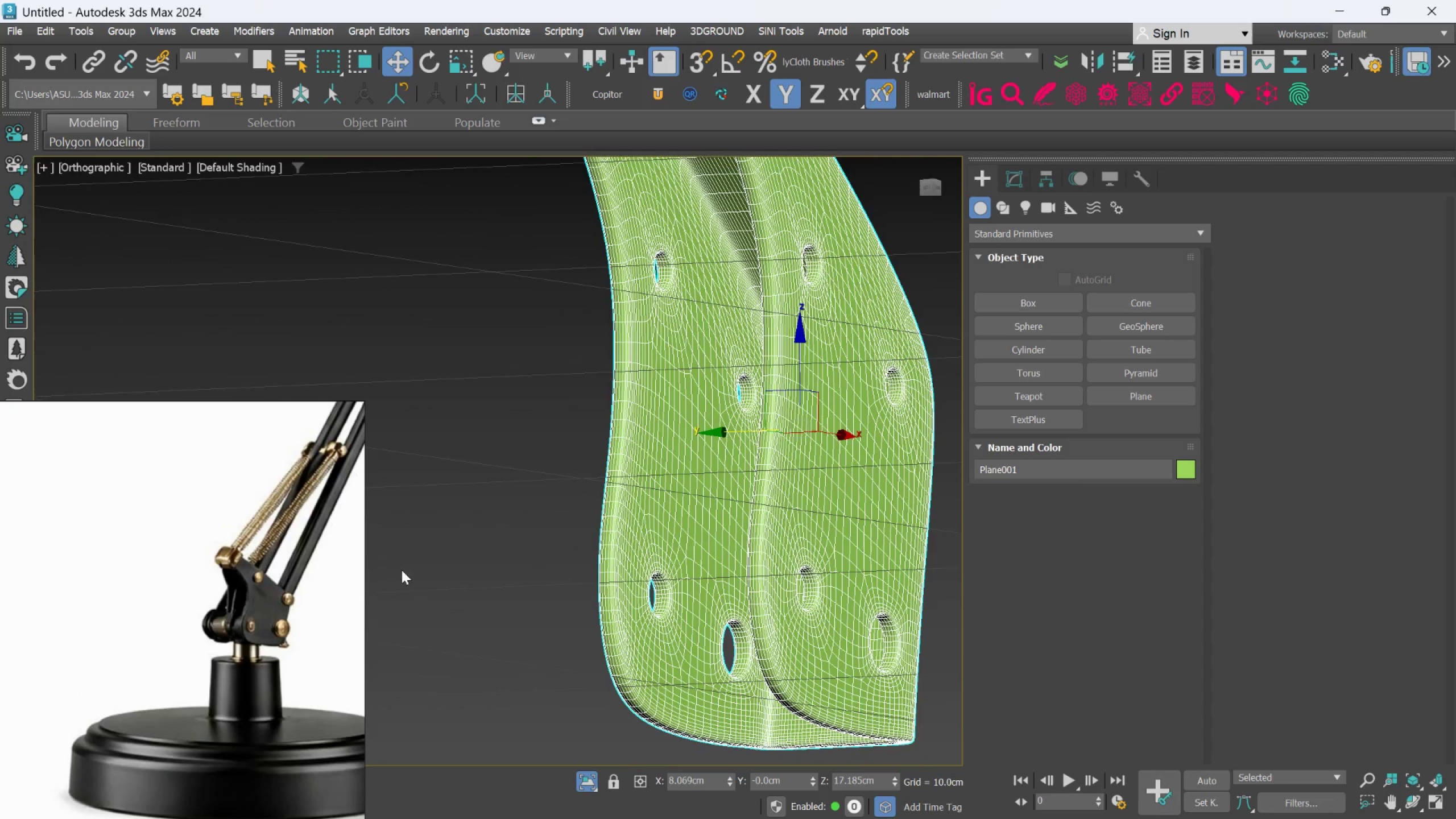 
scroll: coordinate [722, 487], scroll_direction: up, amount: 2.0
 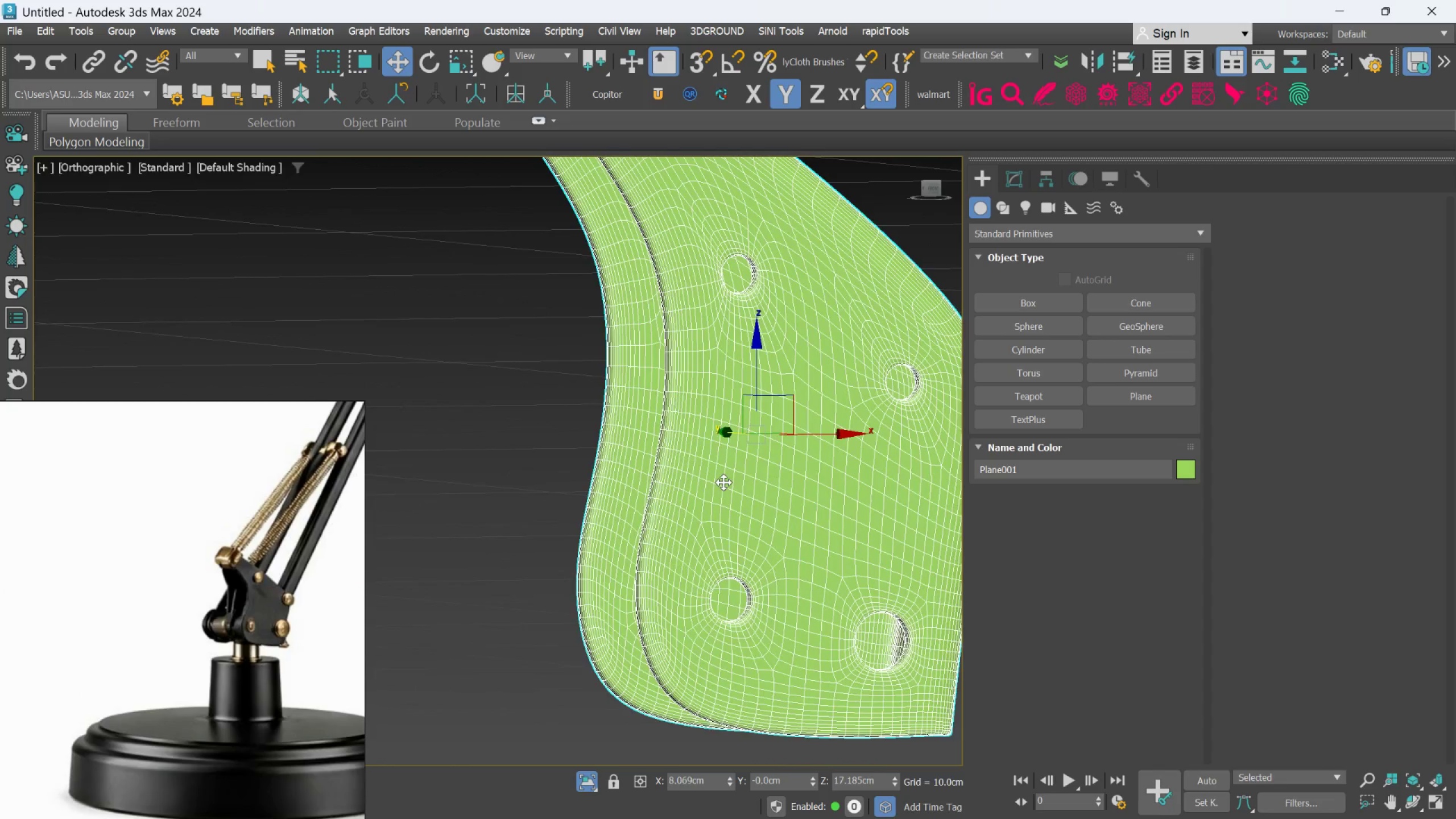 
hold_key(key=AltLeft, duration=1.39)
 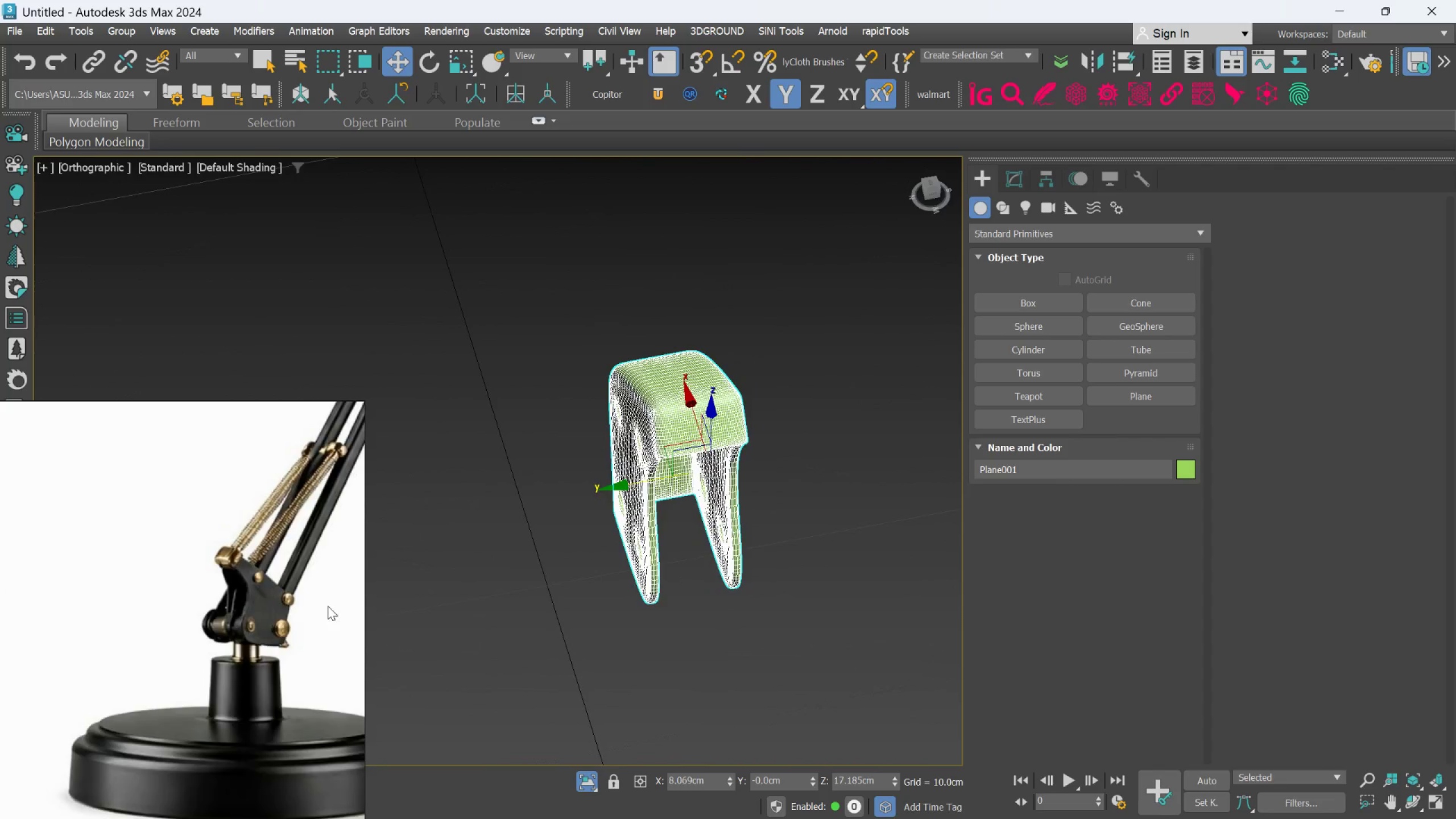 
scroll: coordinate [300, 611], scroll_direction: down, amount: 9.0
 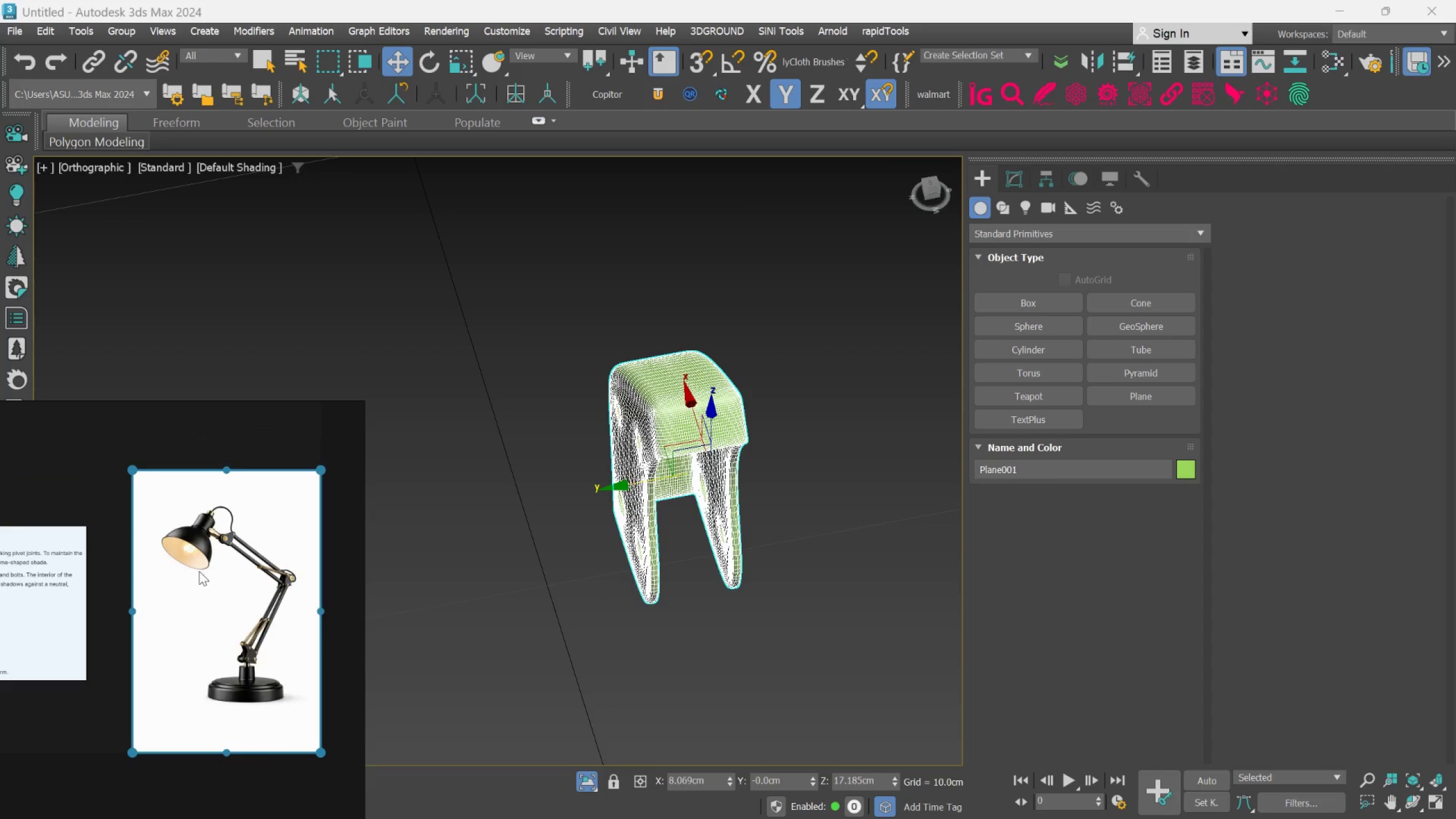 
scroll: coordinate [200, 532], scroll_direction: up, amount: 6.0
 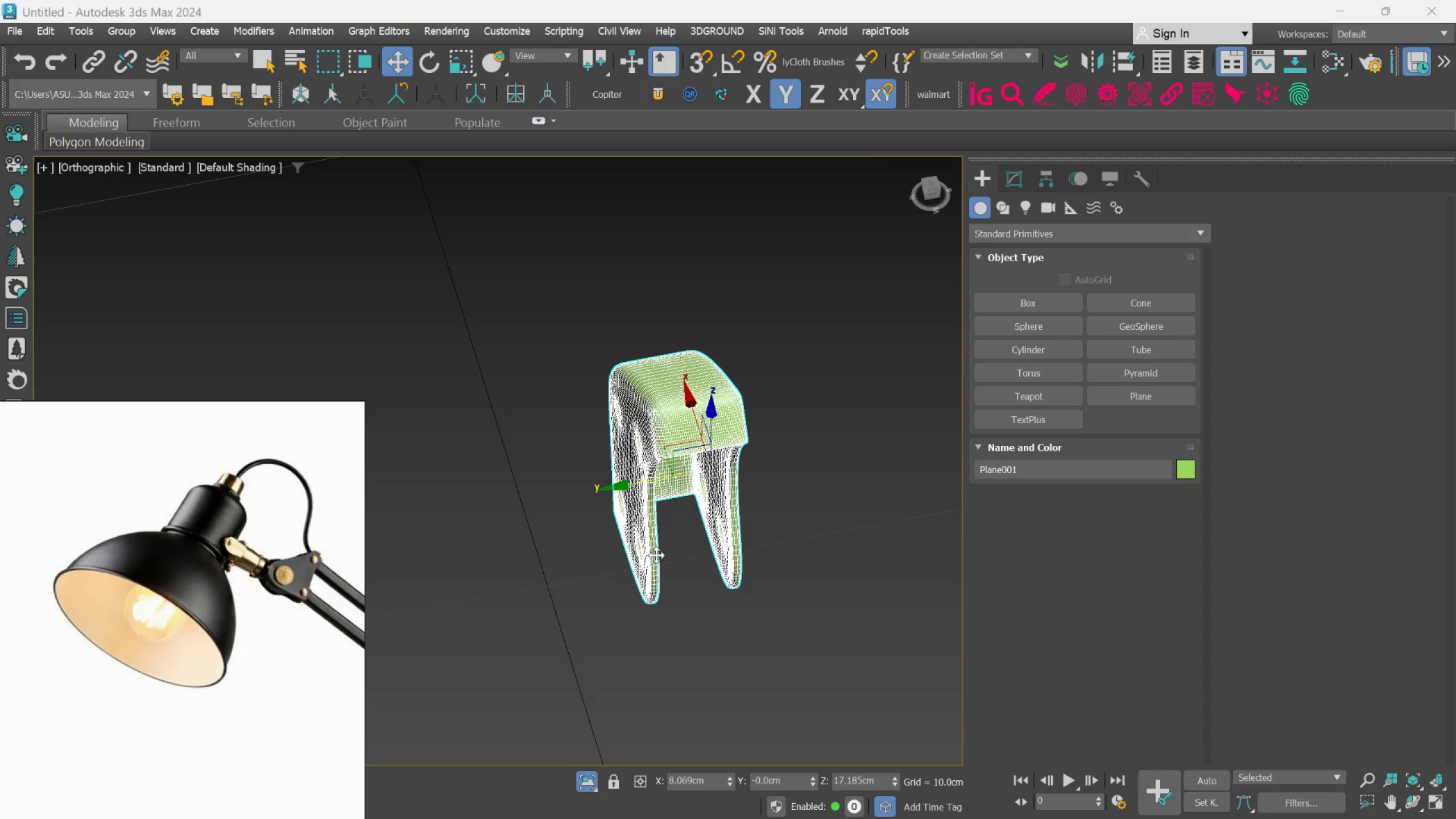 
hold_key(key=AltLeft, duration=0.42)
 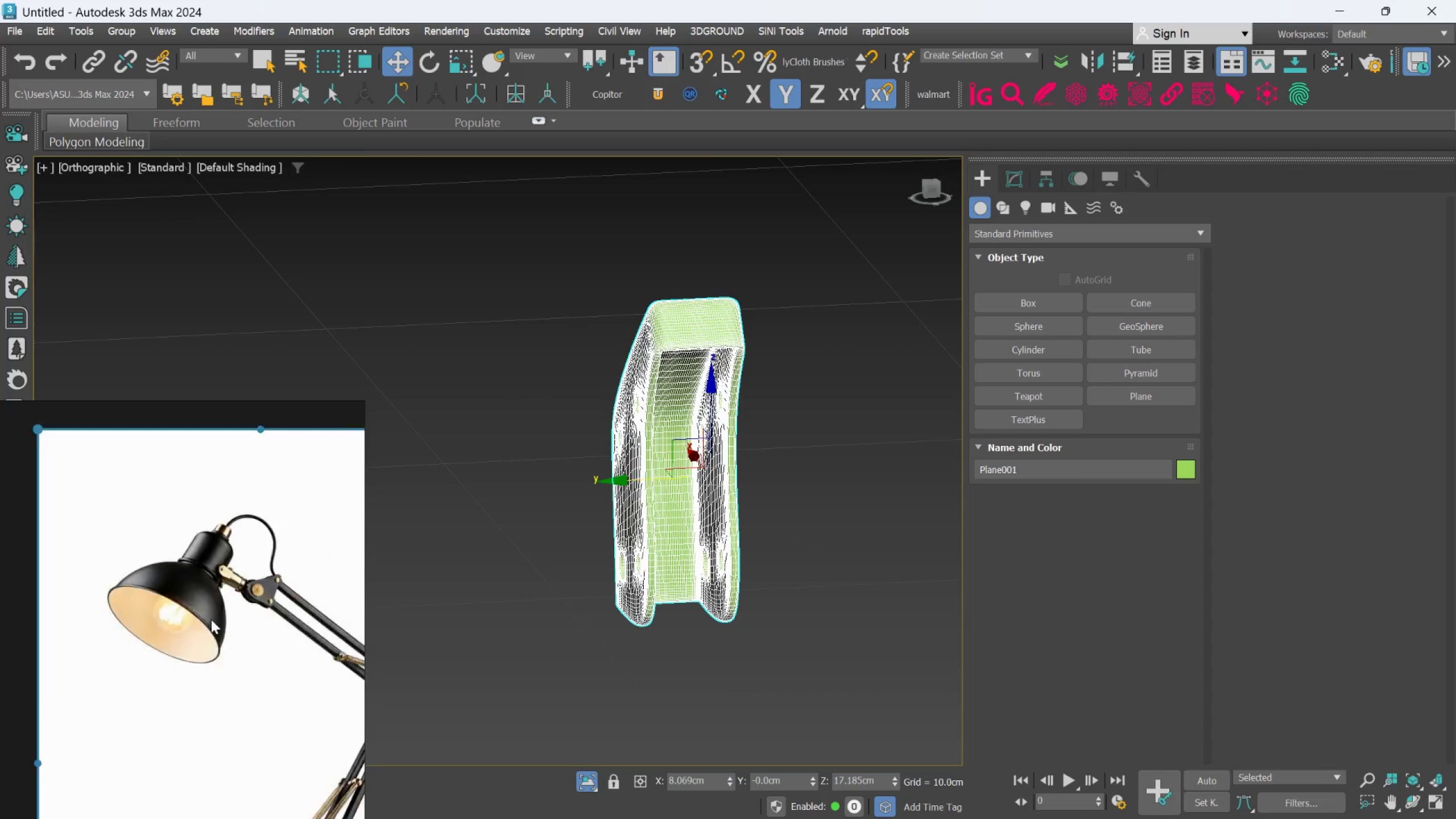 
scroll: coordinate [210, 619], scroll_direction: down, amount: 3.0
 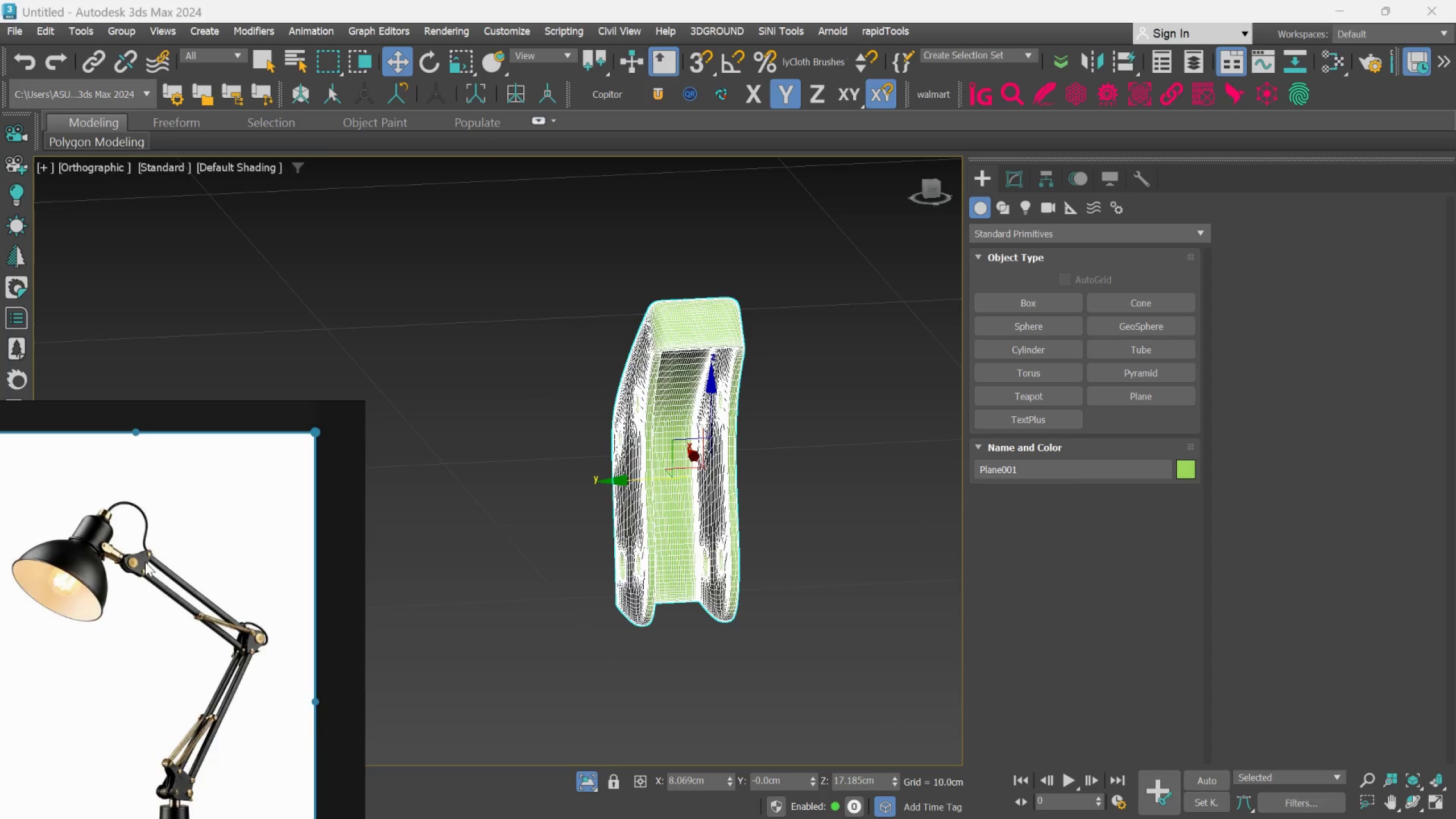 
scroll: coordinate [154, 552], scroll_direction: up, amount: 5.0
 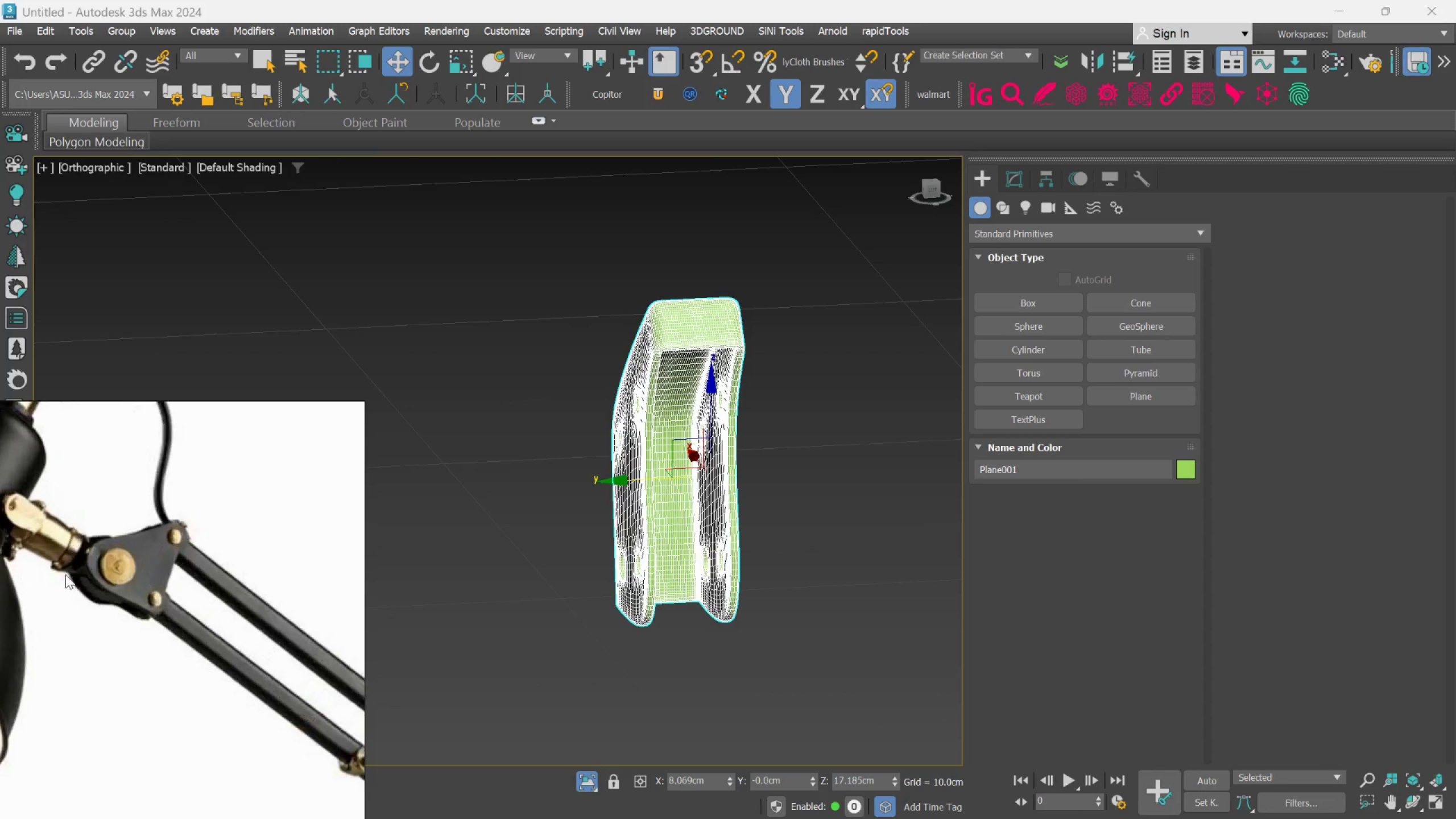 
scroll: coordinate [102, 558], scroll_direction: none, amount: 0.0
 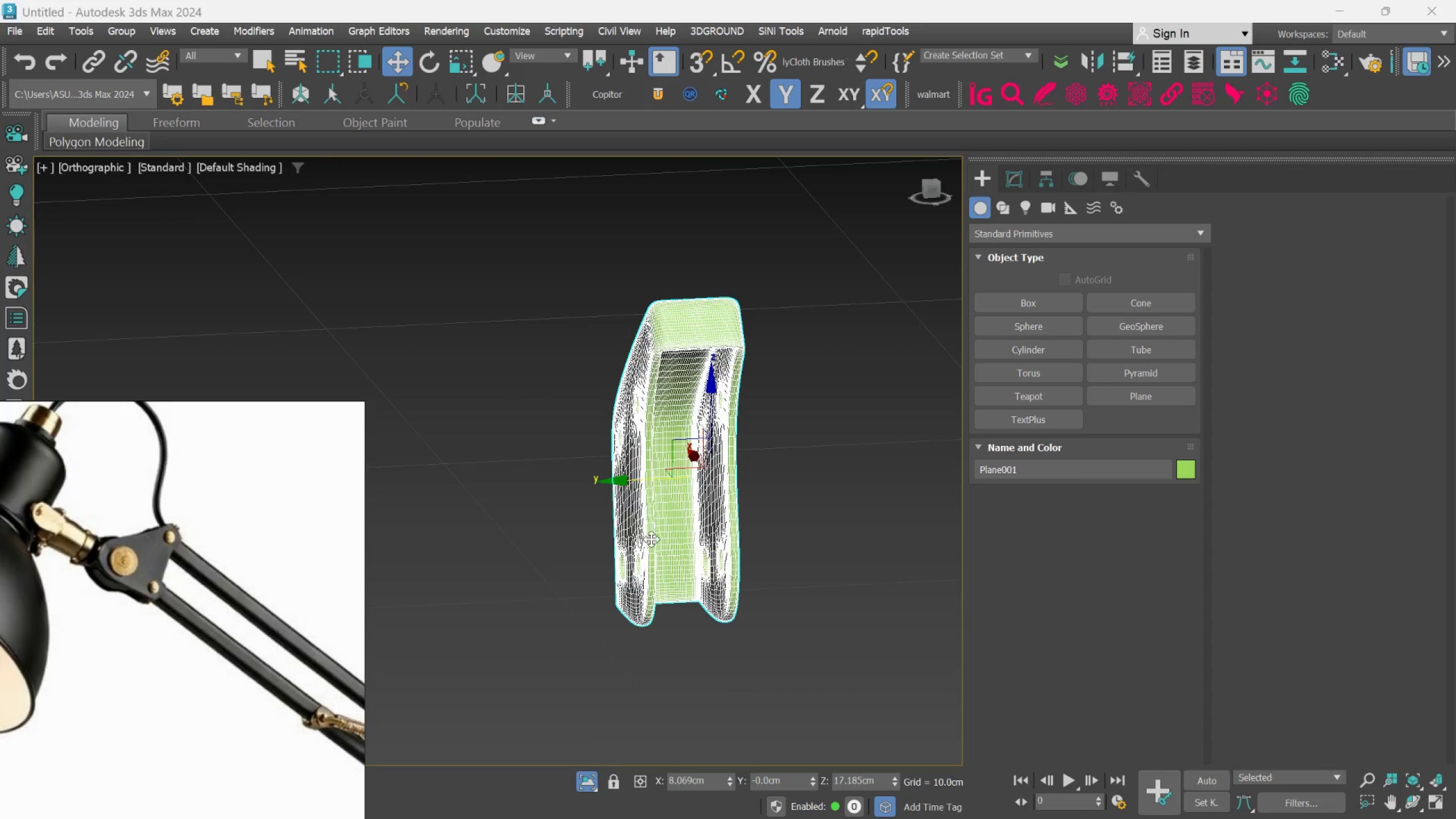 
scroll: coordinate [293, 599], scroll_direction: down, amount: 4.0
 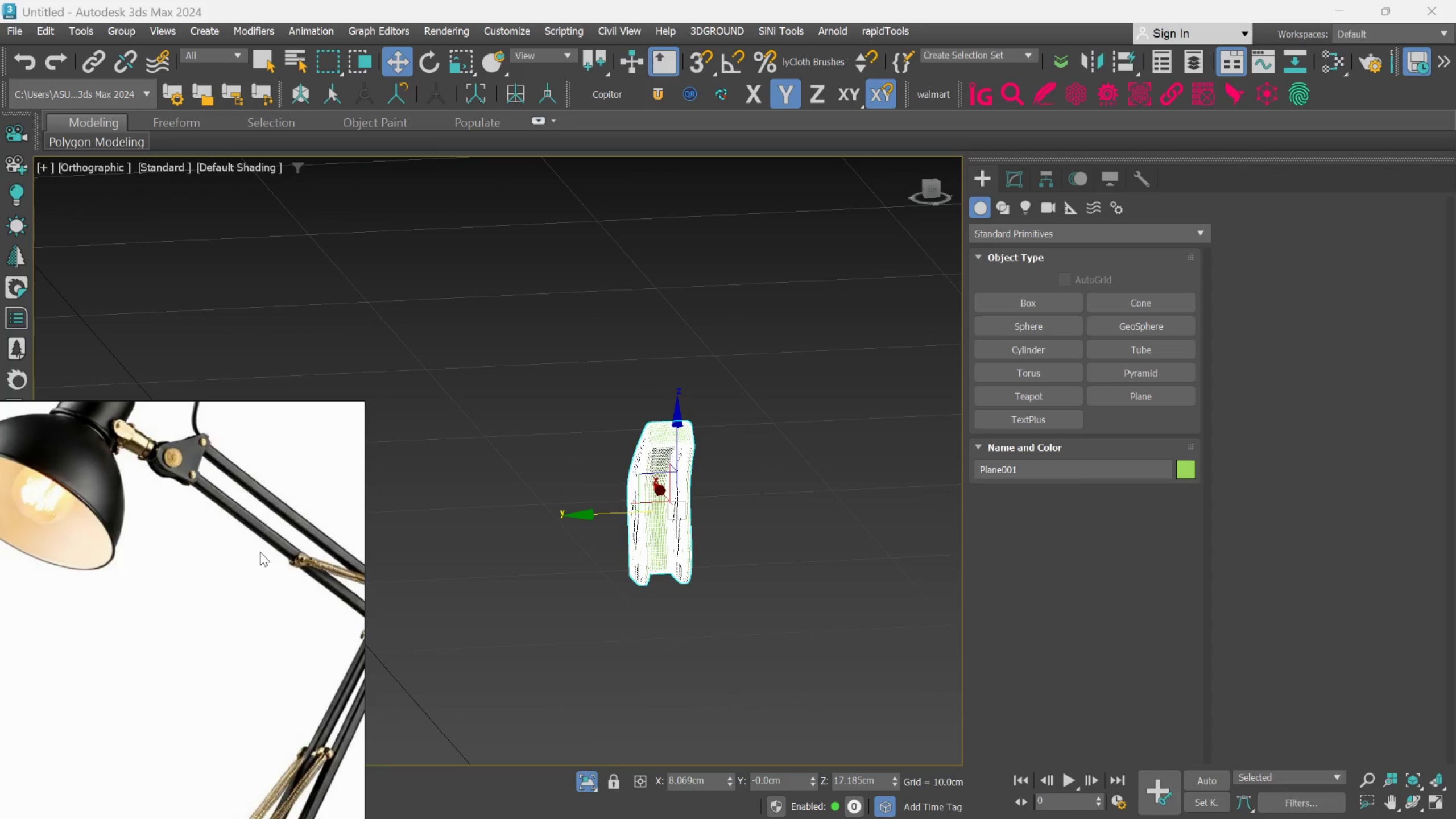 
hold_key(key=AltLeft, duration=0.34)
 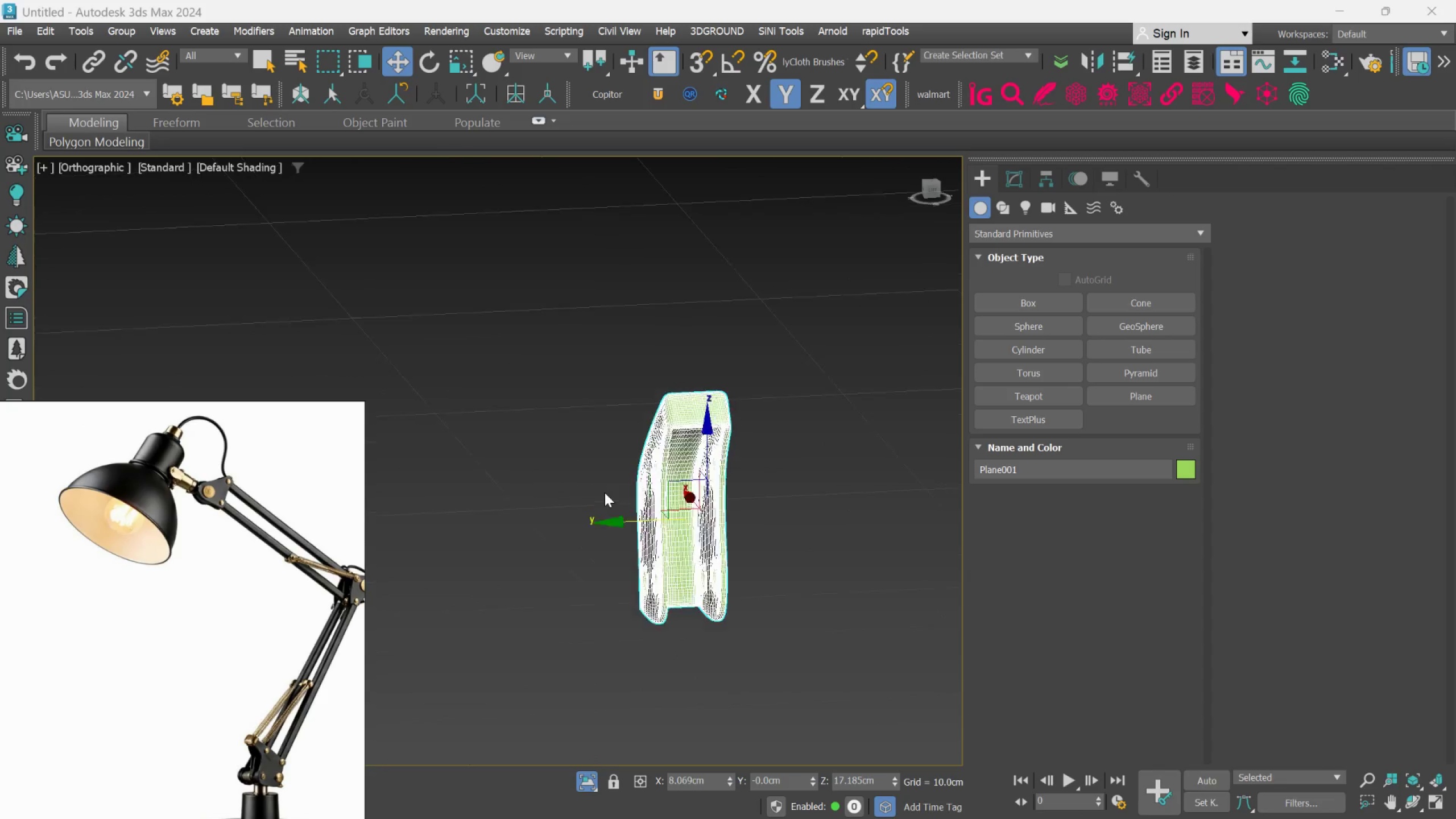 
scroll: coordinate [277, 562], scroll_direction: down, amount: 2.0
 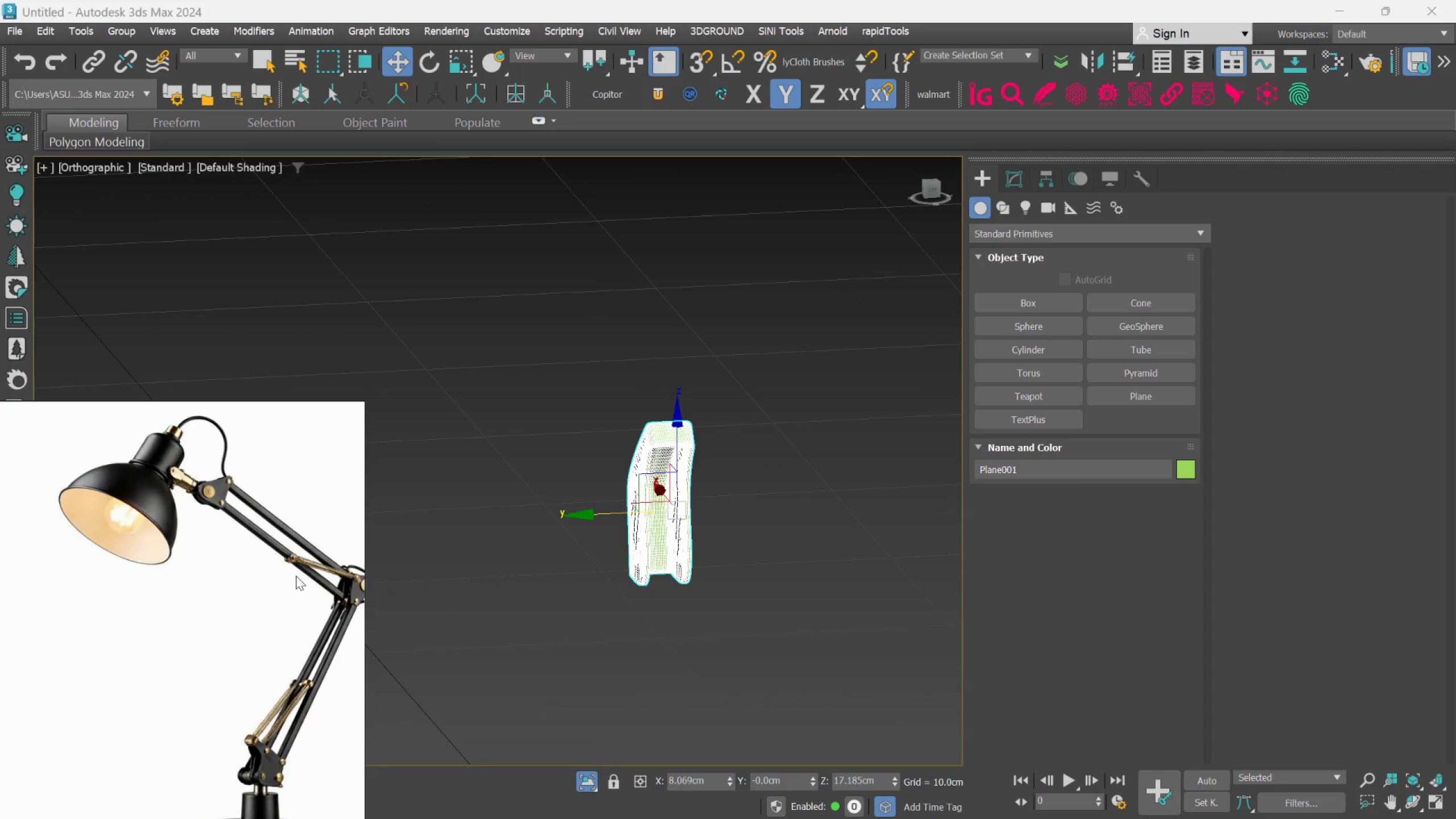 
hold_key(key=AltLeft, duration=0.45)
 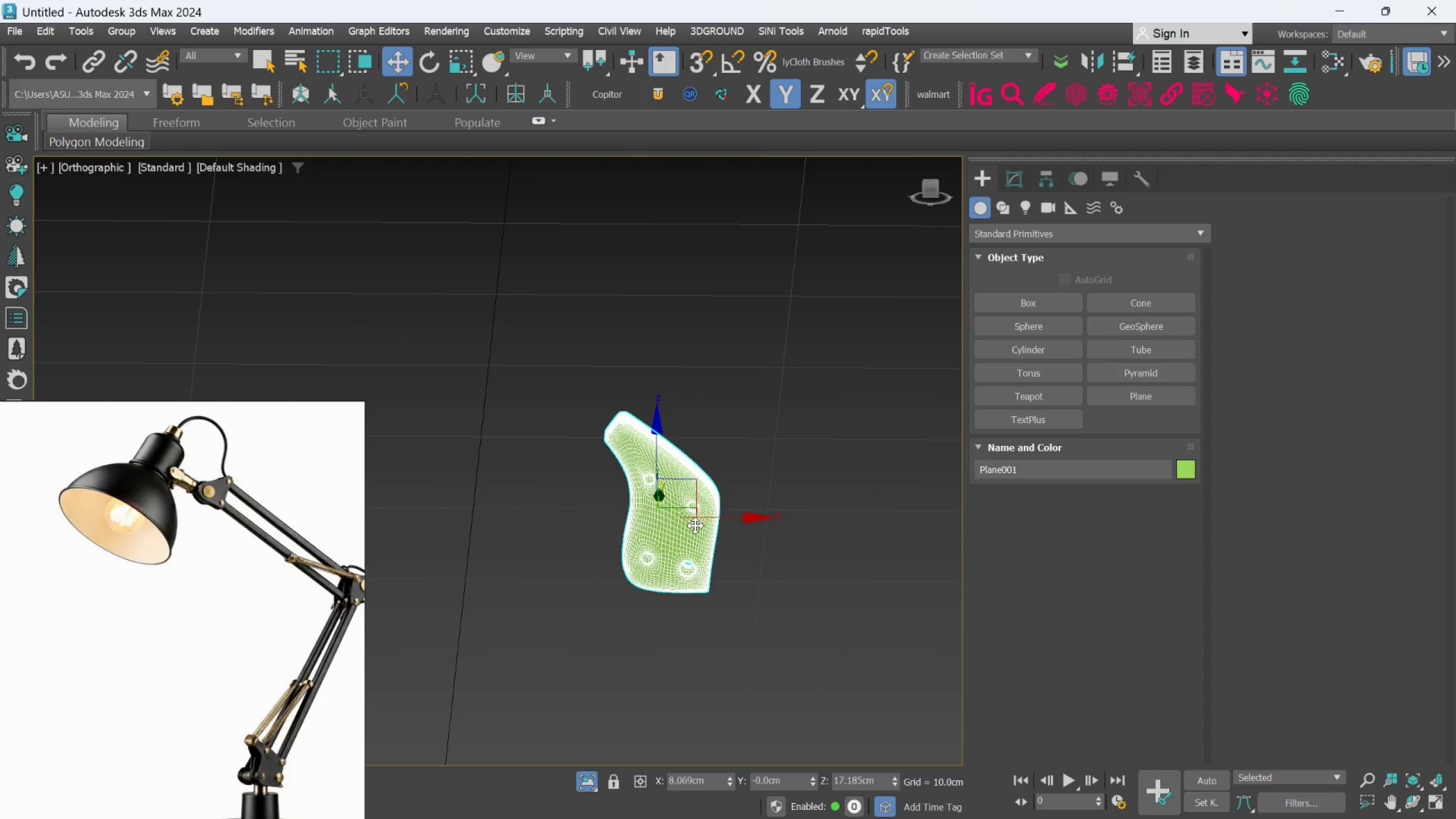 
scroll: coordinate [608, 501], scroll_direction: none, amount: 0.0
 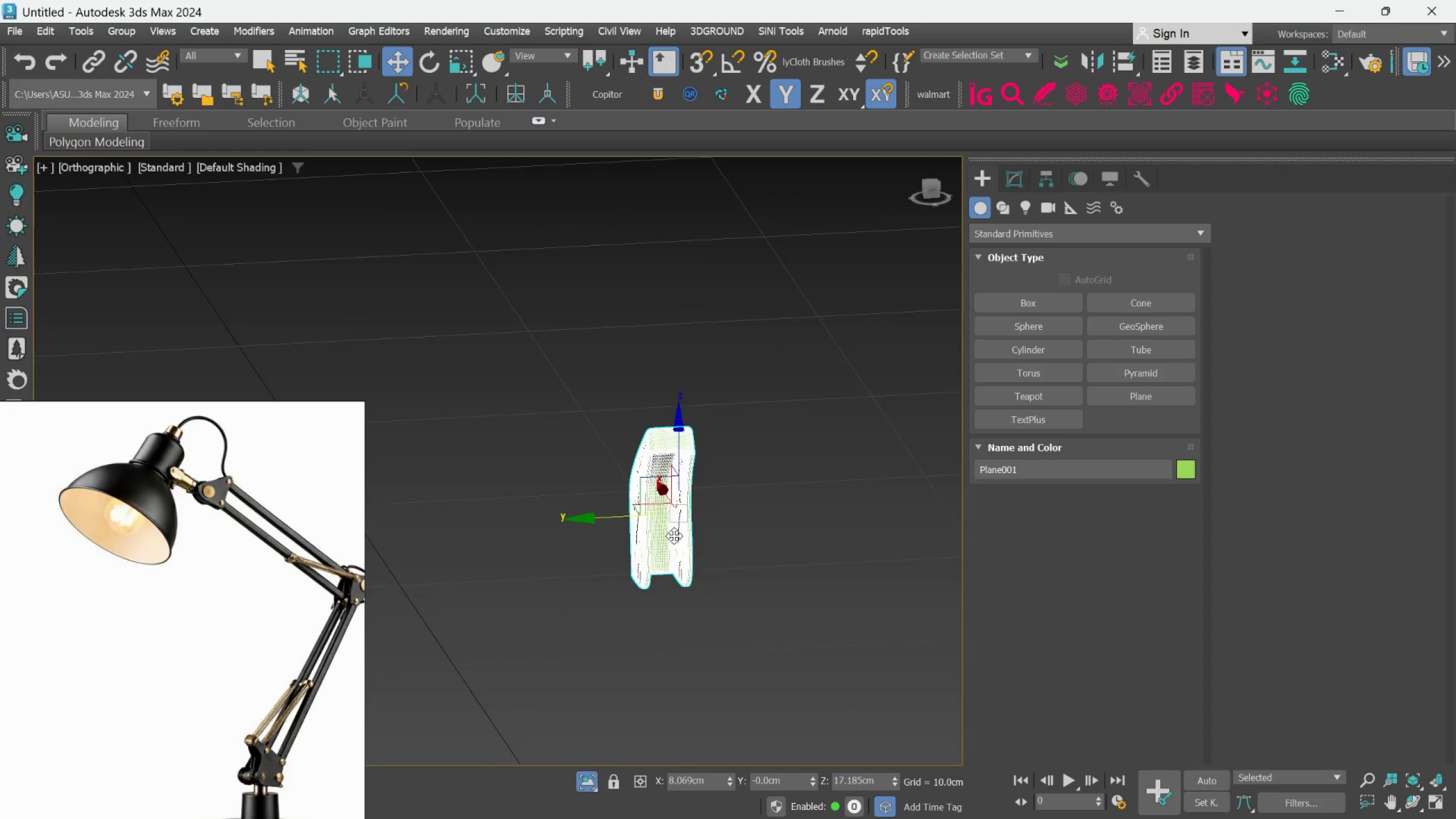 
scroll: coordinate [695, 526], scroll_direction: up, amount: 1.0
 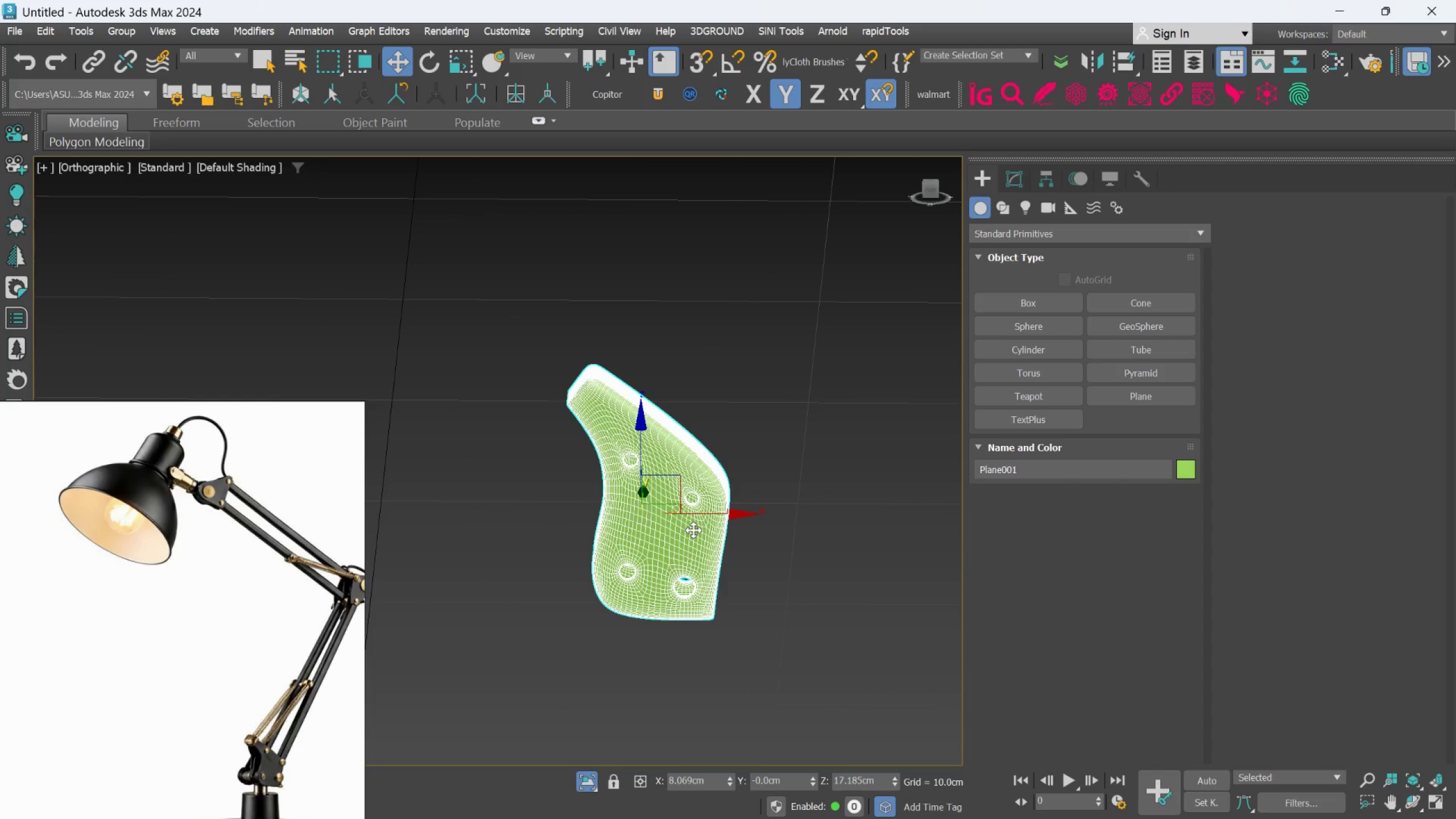 
wait(8.18)
 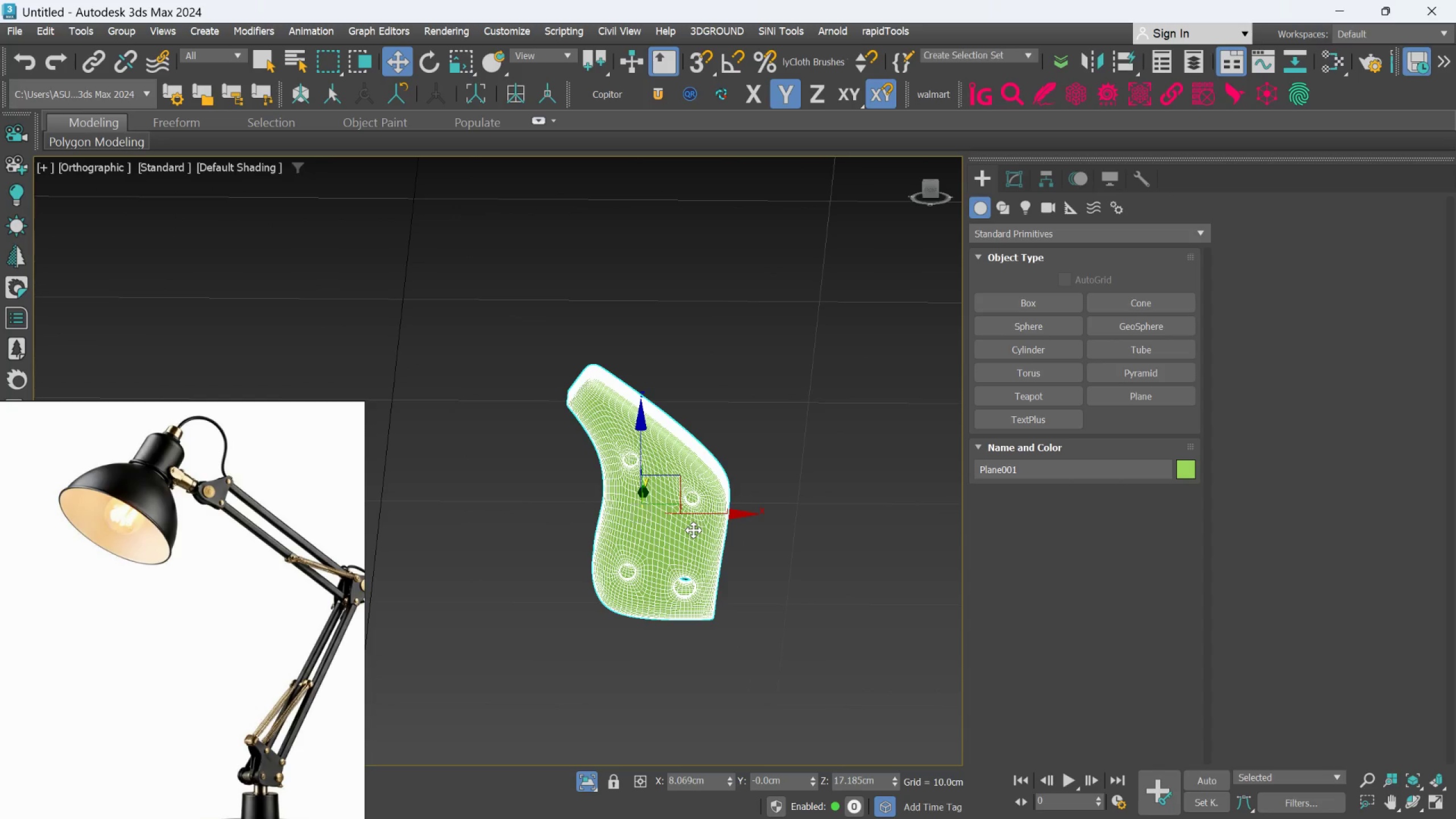 
scroll: coordinate [693, 524], scroll_direction: down, amount: 1.0
 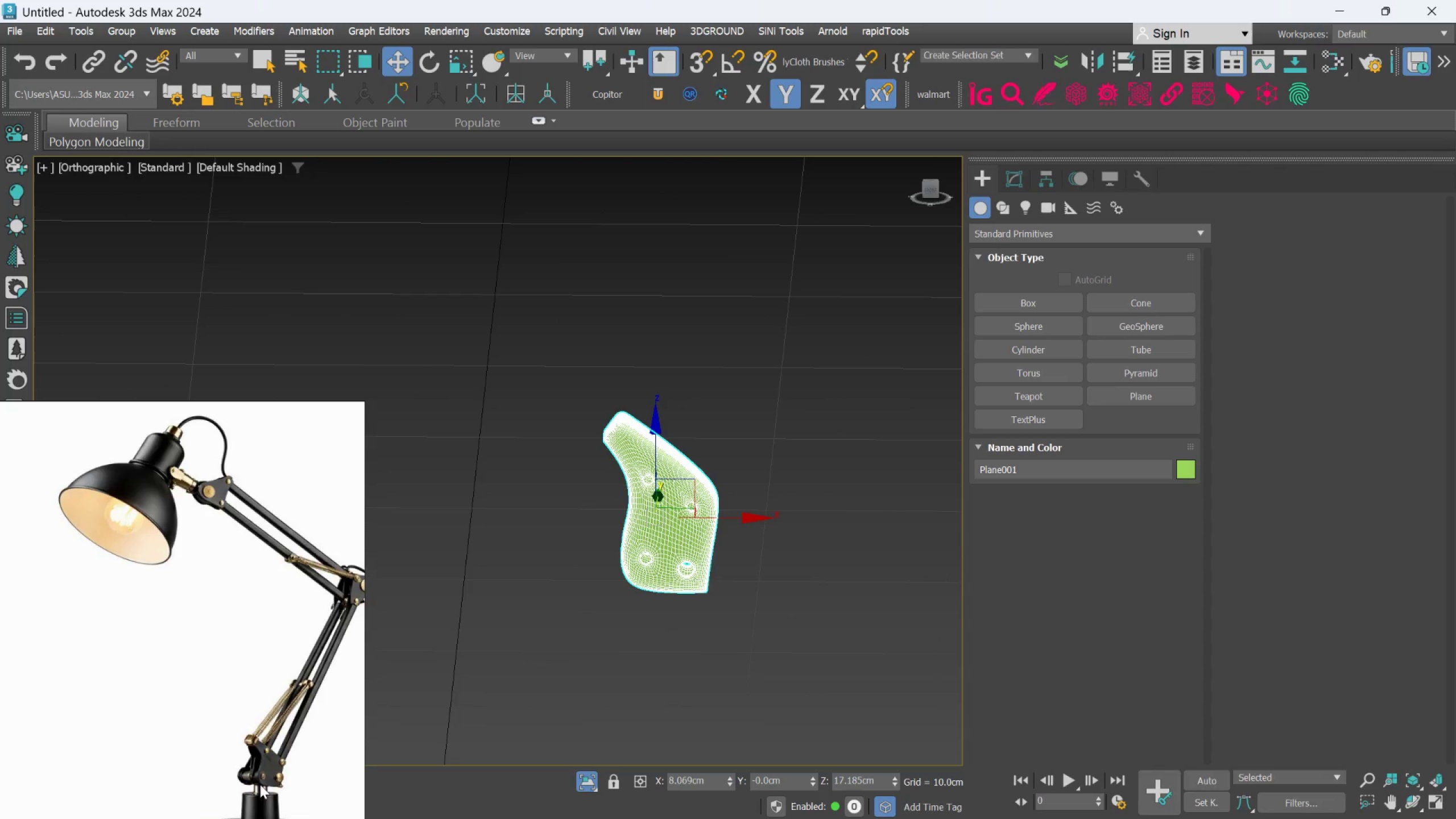 
scroll: coordinate [188, 641], scroll_direction: up, amount: 6.0
 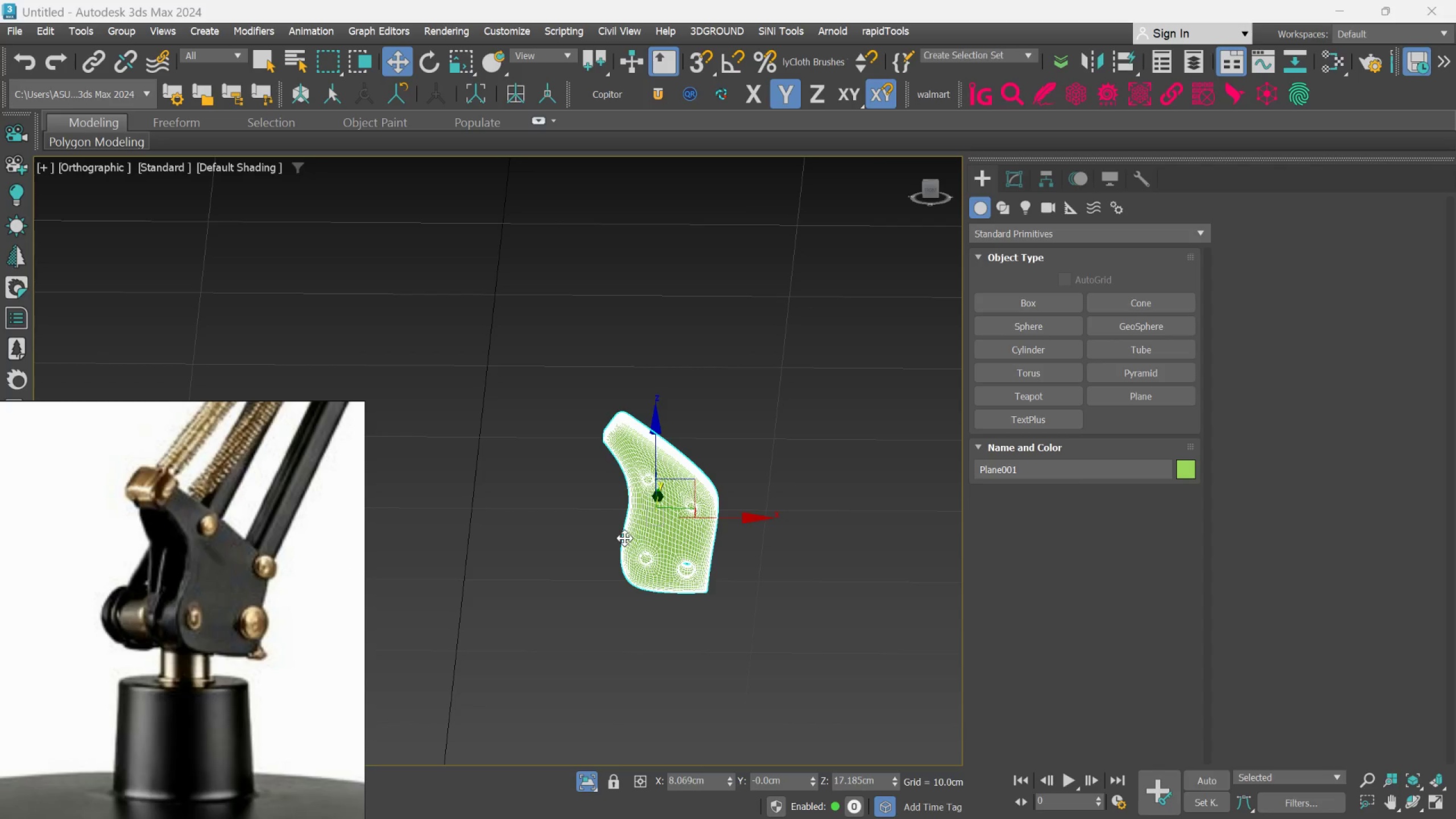 
hold_key(key=AltLeft, duration=0.58)
 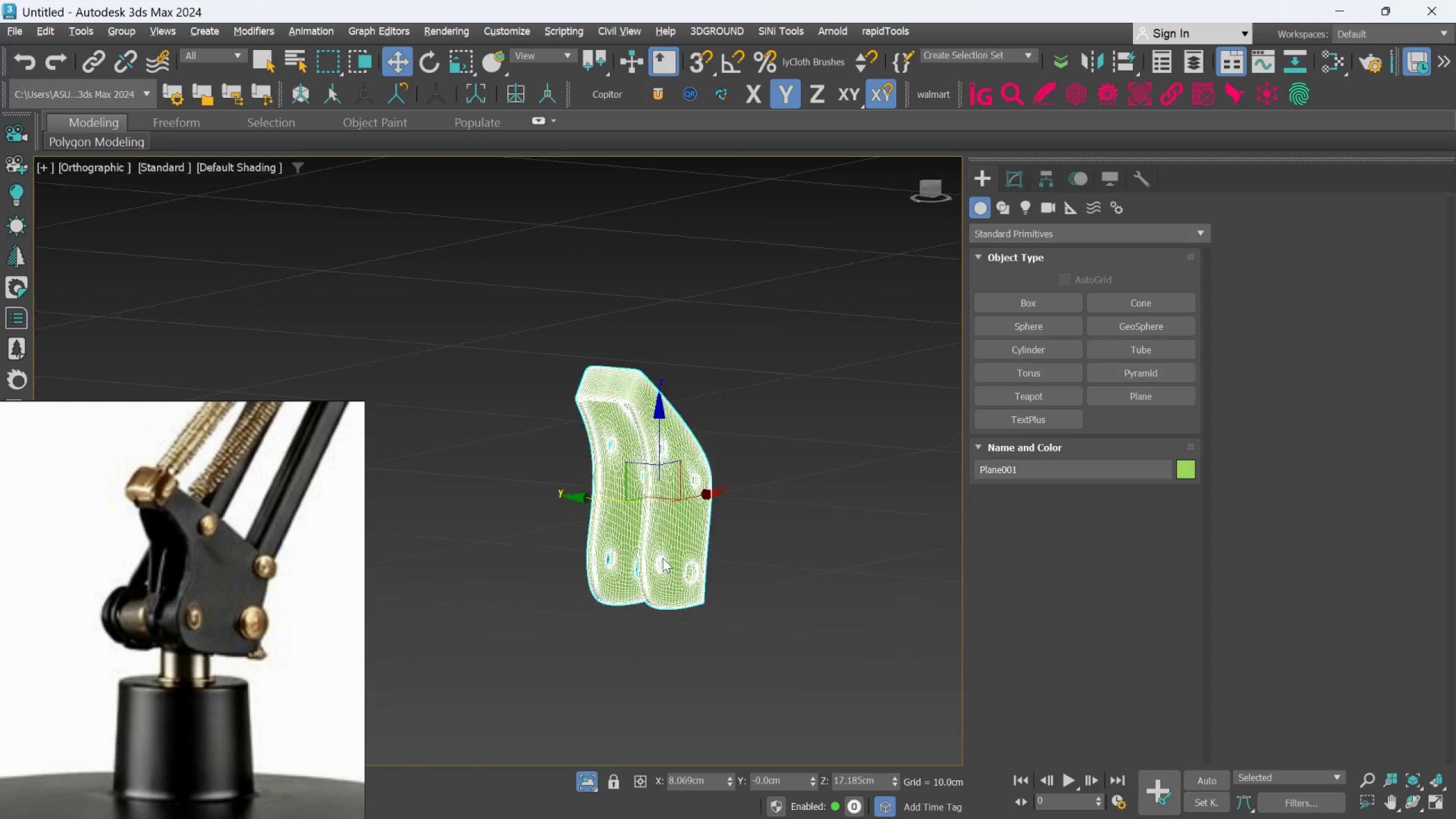 
hold_key(key=AltLeft, duration=0.97)
scroll: coordinate [701, 543], scroll_direction: up, amount: 1.0
 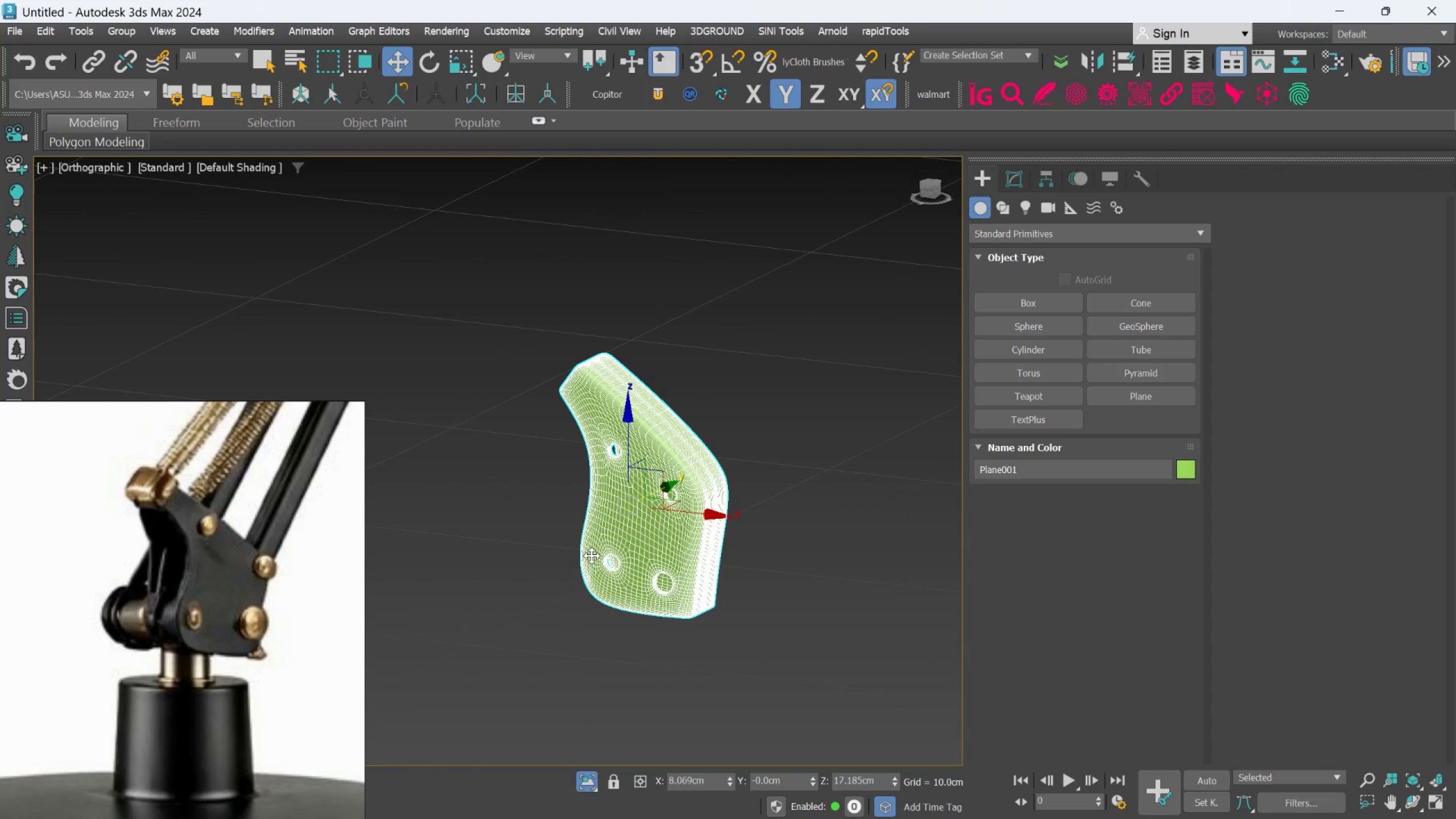 
key(F)
 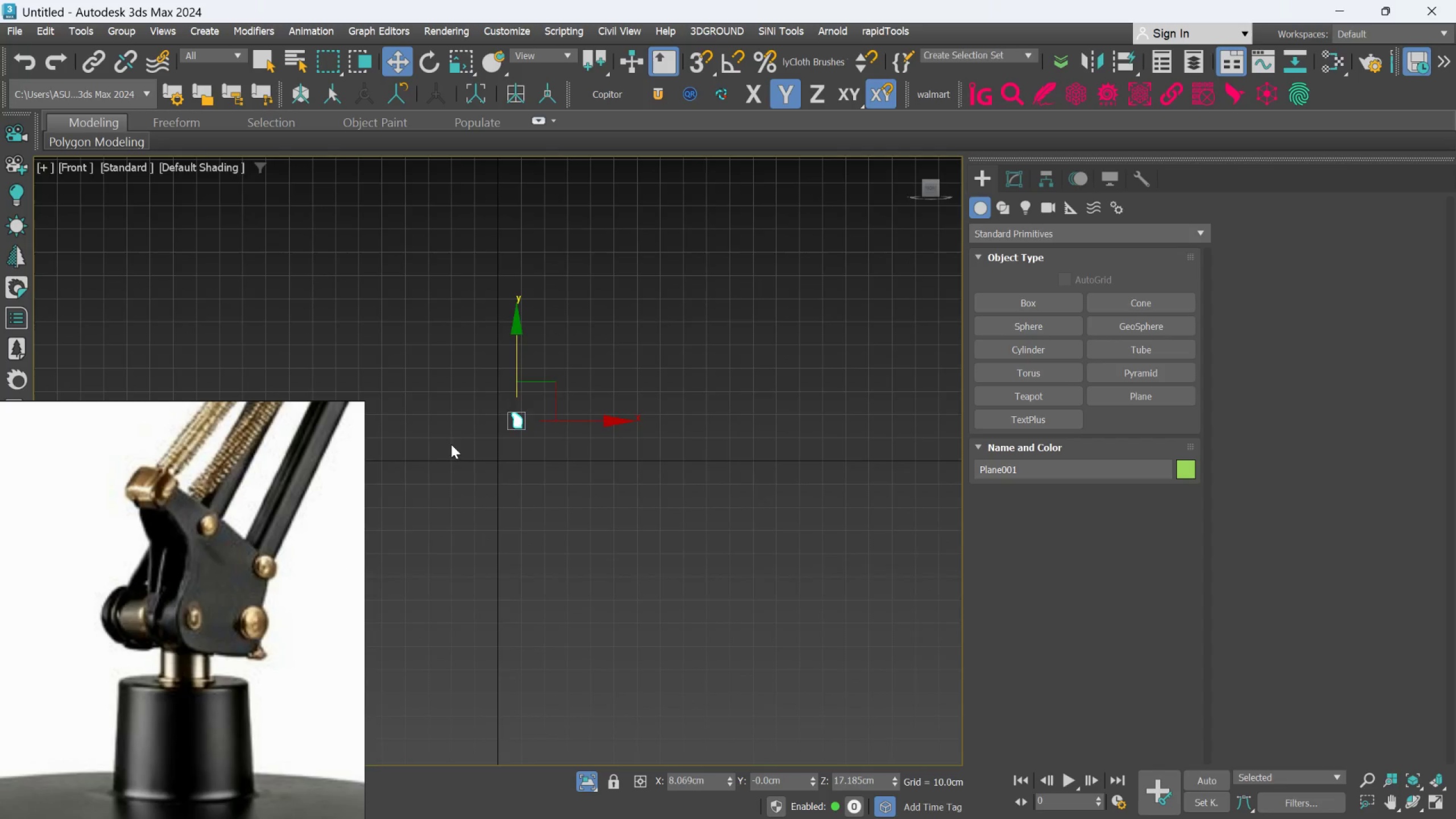 
scroll: coordinate [606, 478], scroll_direction: up, amount: 9.0
 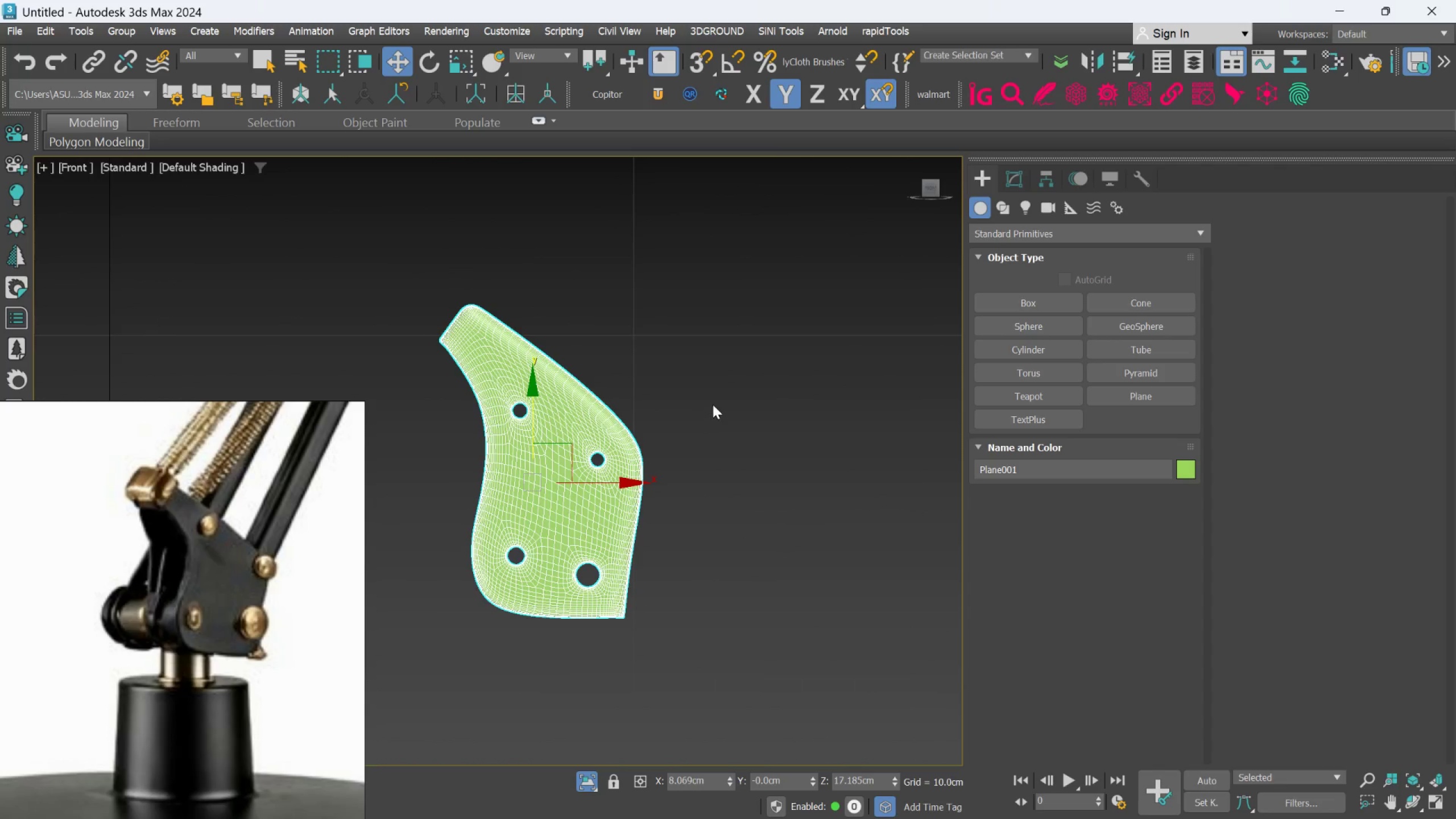 
left_click([715, 400])
 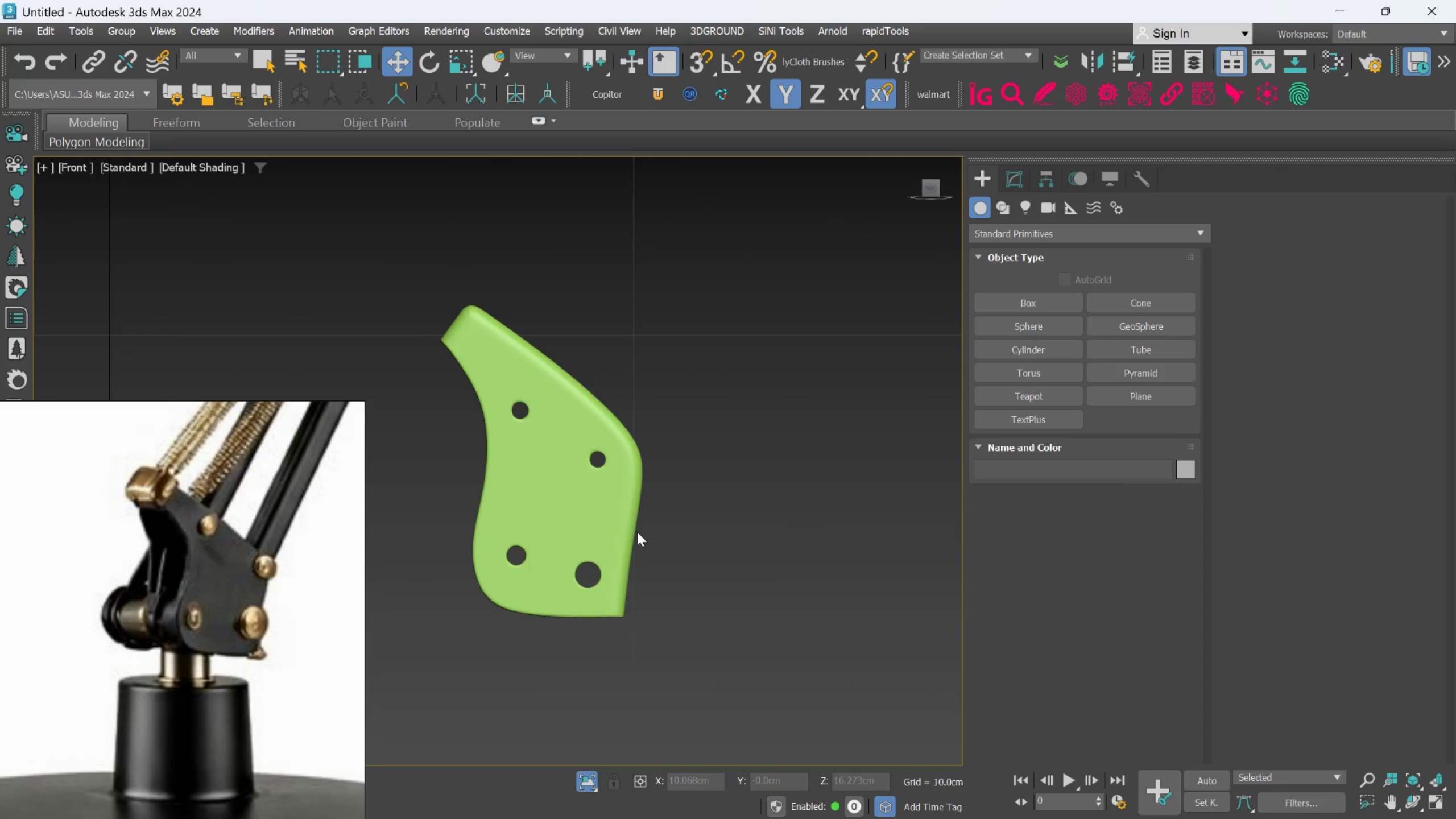 
scroll: coordinate [636, 532], scroll_direction: up, amount: 1.0
 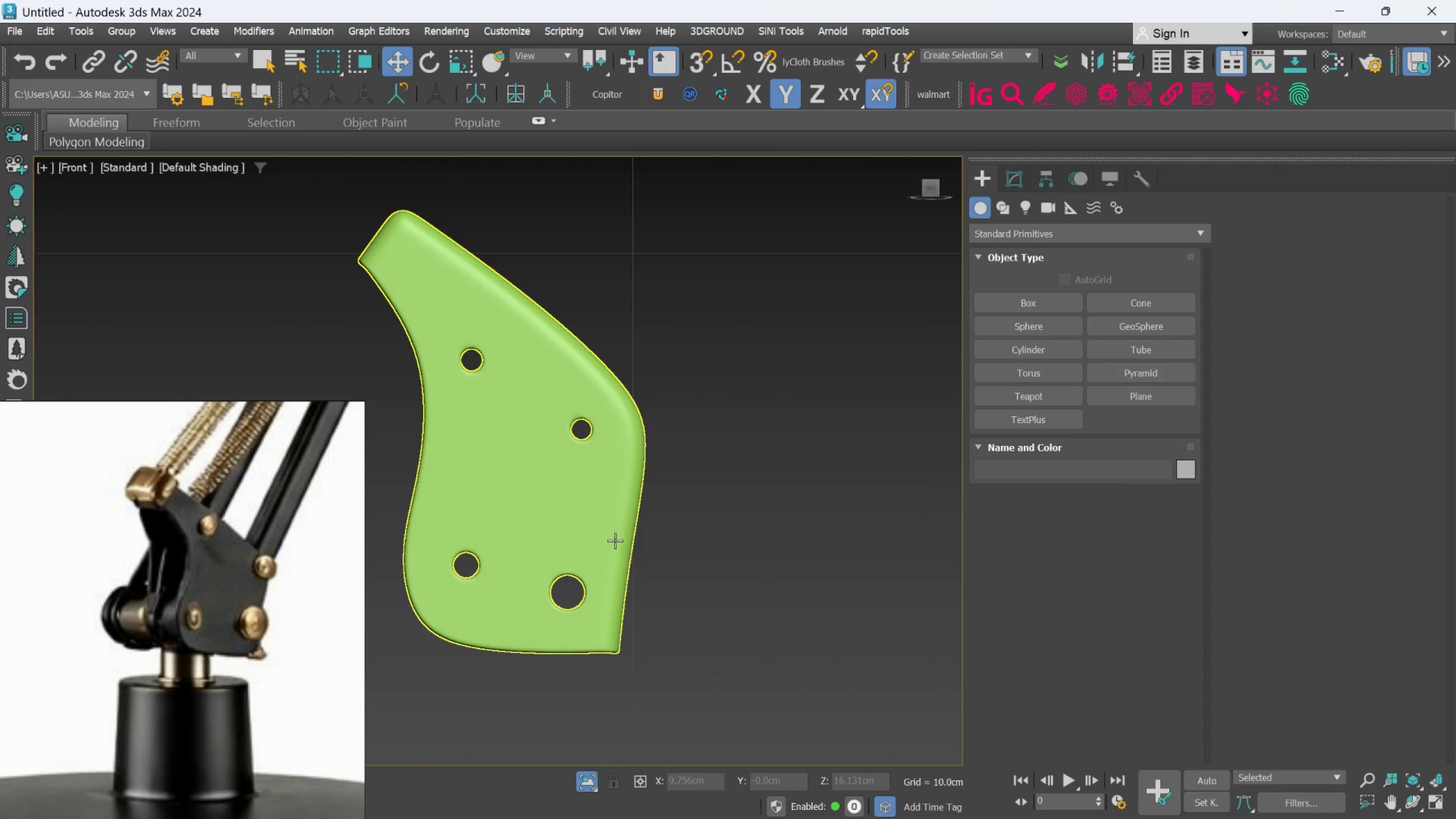 
left_click([615, 540])
 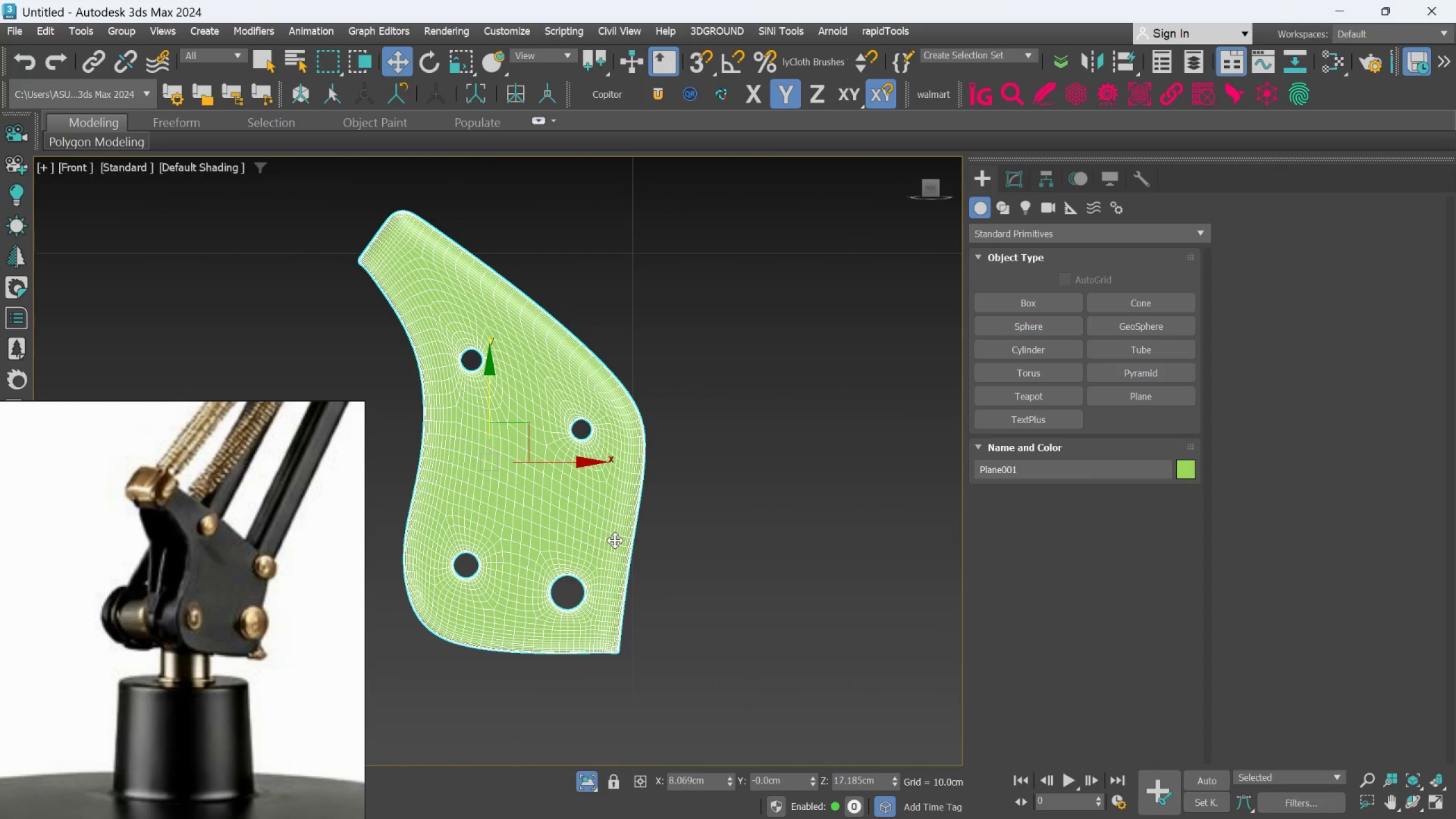 
hold_key(key=AltLeft, duration=1.45)
 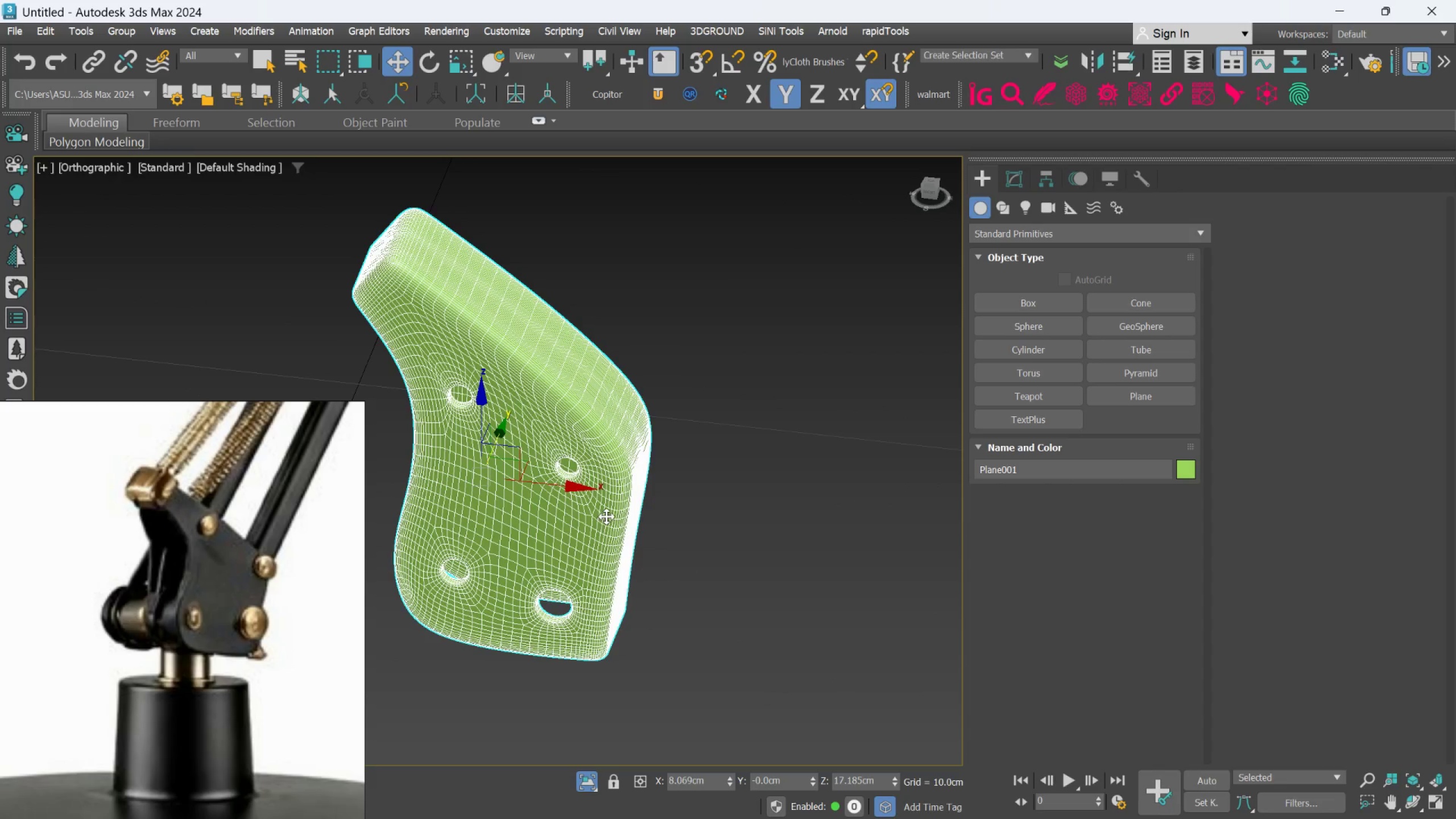 
hold_key(key=AltLeft, duration=0.52)
 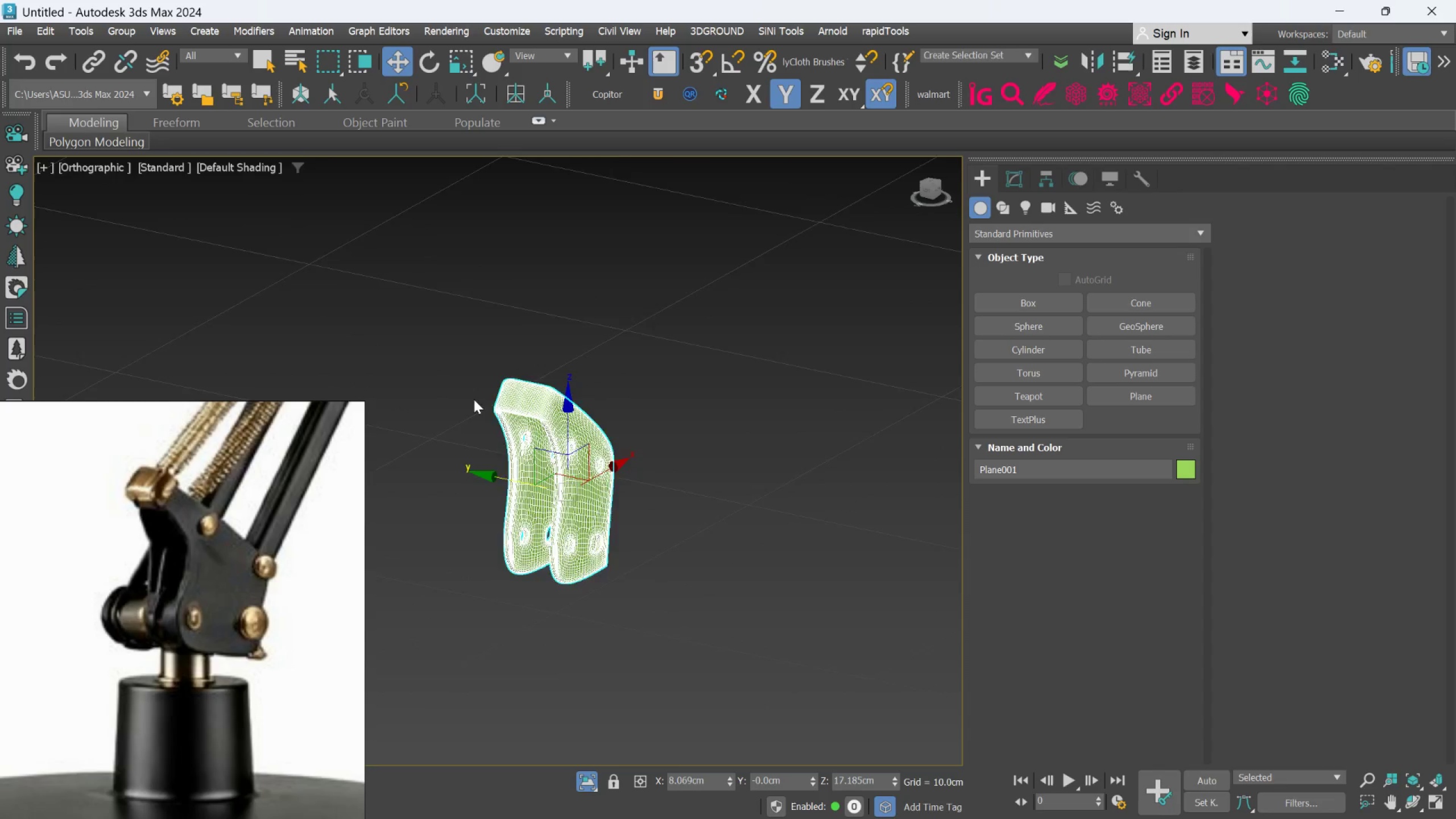 
scroll: coordinate [606, 513], scroll_direction: down, amount: 2.0
 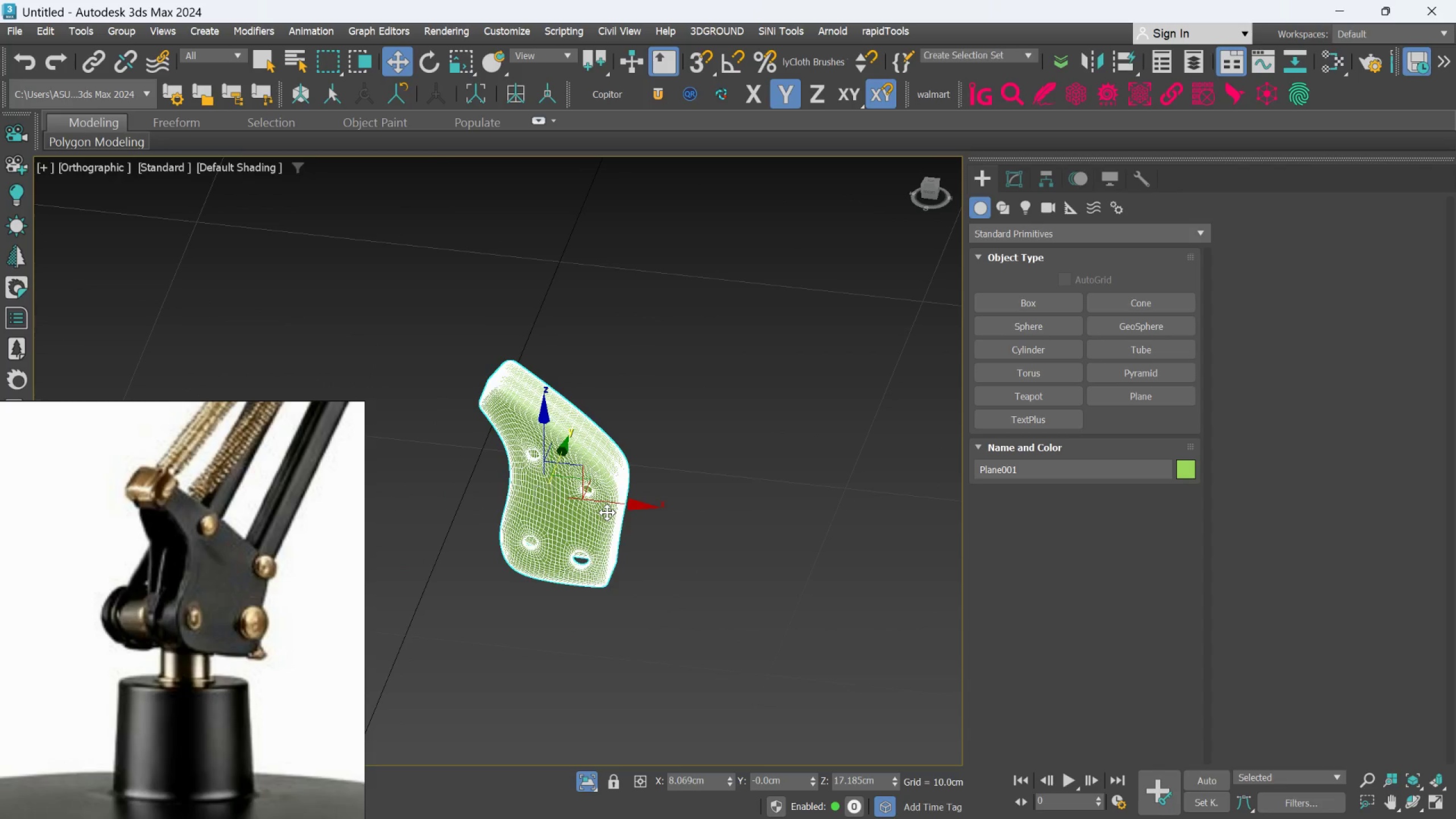 
hold_key(key=AltLeft, duration=1.31)
 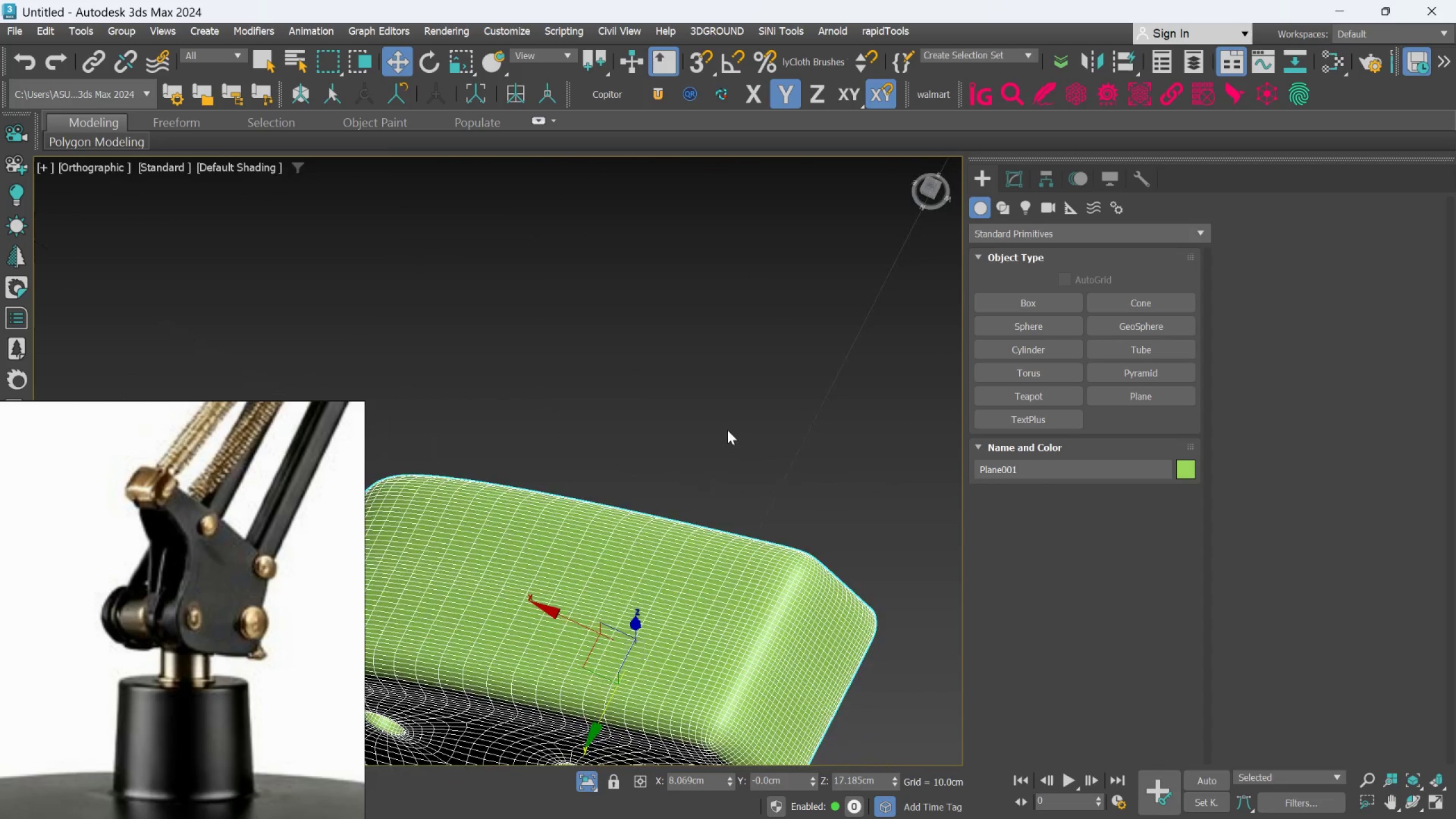 
scroll: coordinate [597, 400], scroll_direction: up, amount: 4.0
 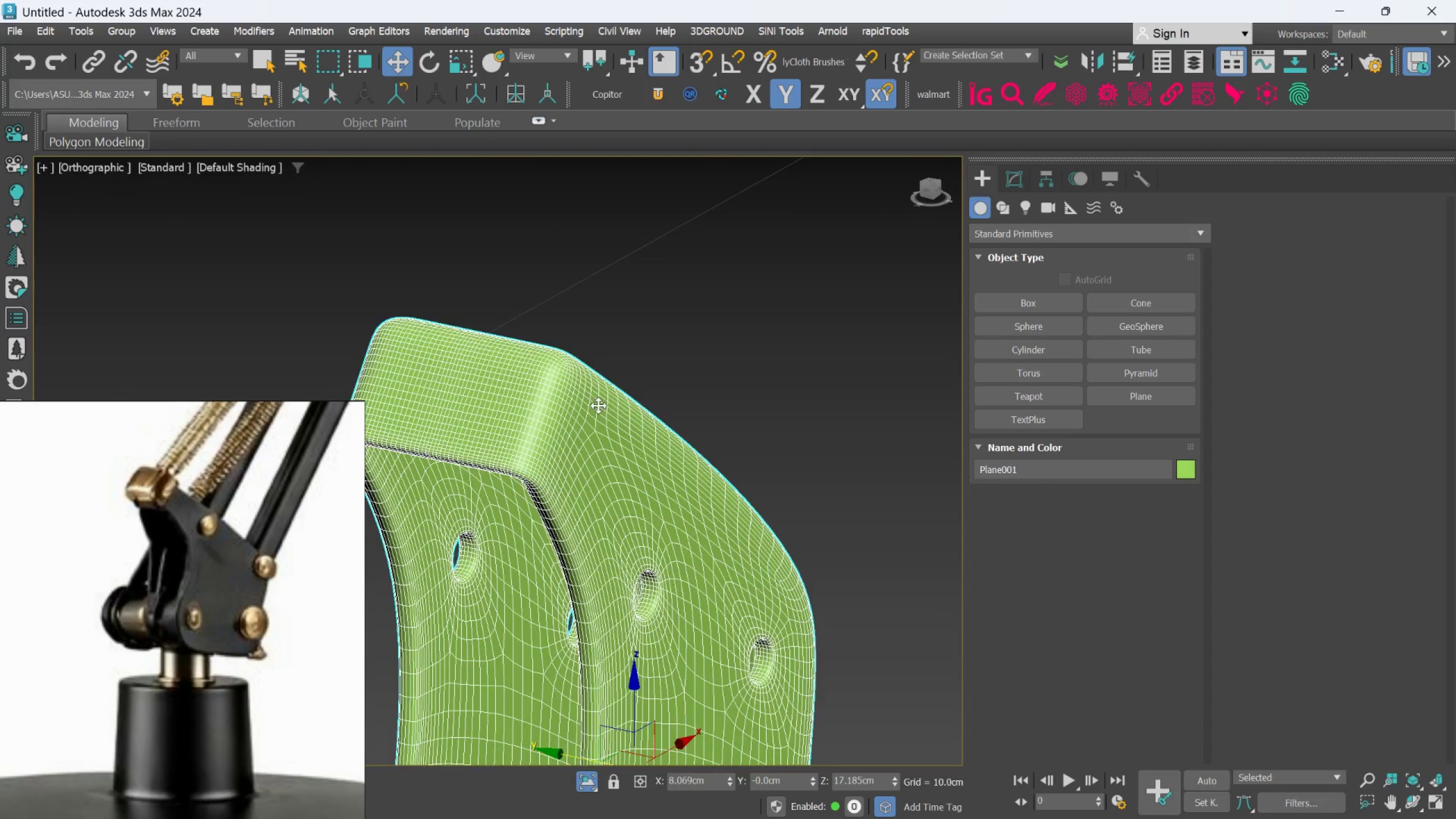 
key(Alt+AltLeft)
 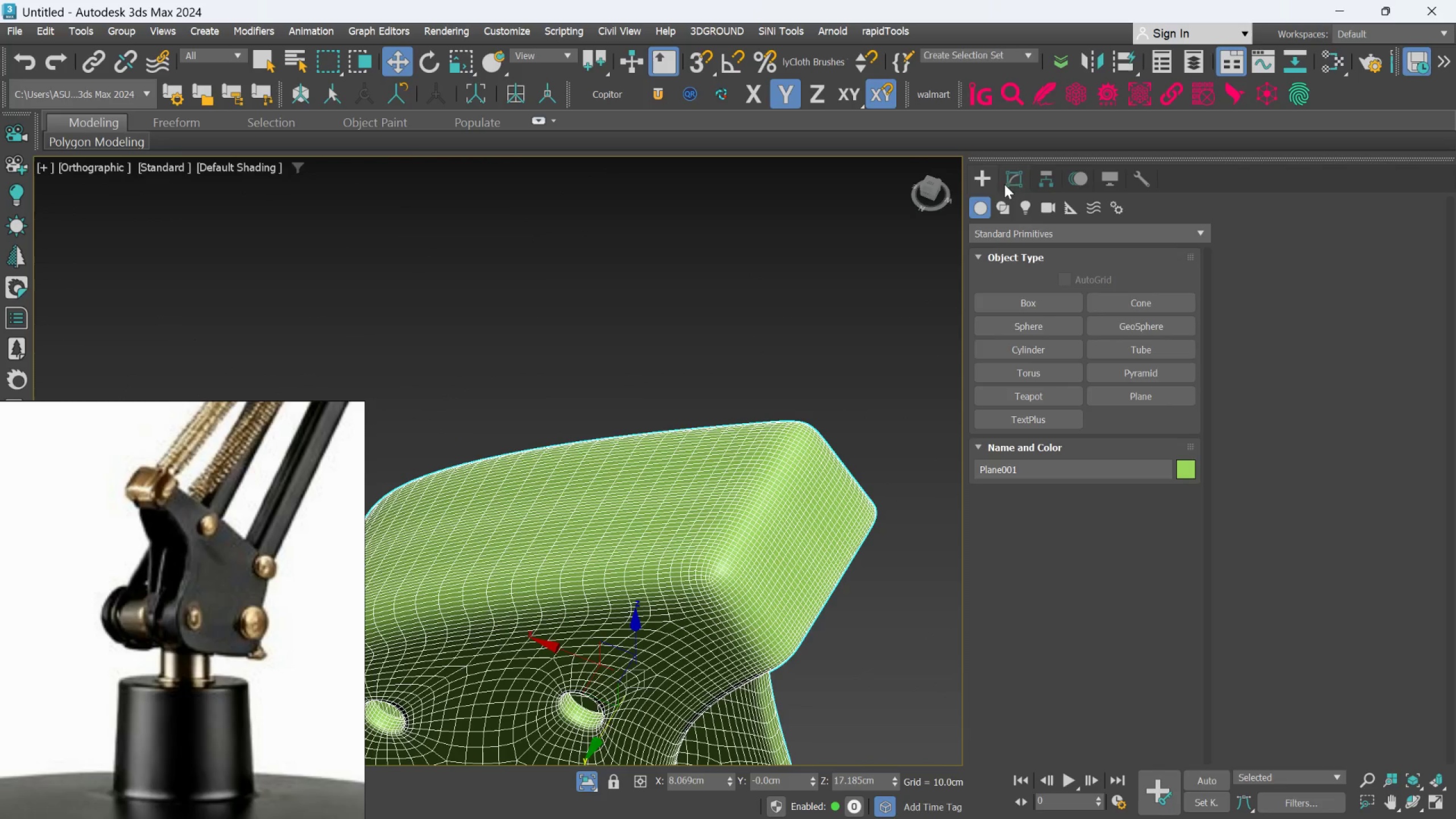 
left_click([1012, 179])
 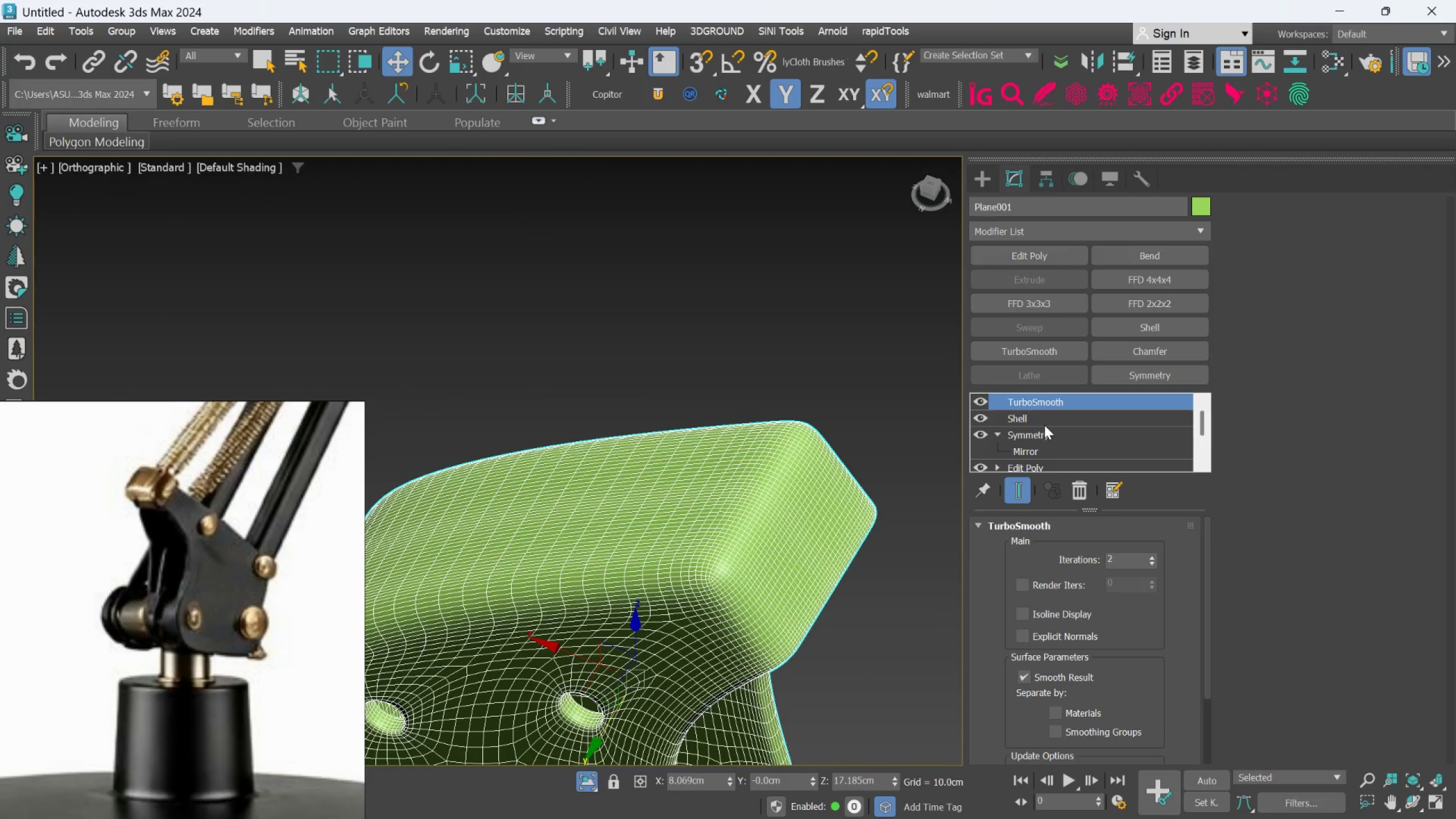 
left_click([1046, 415])
 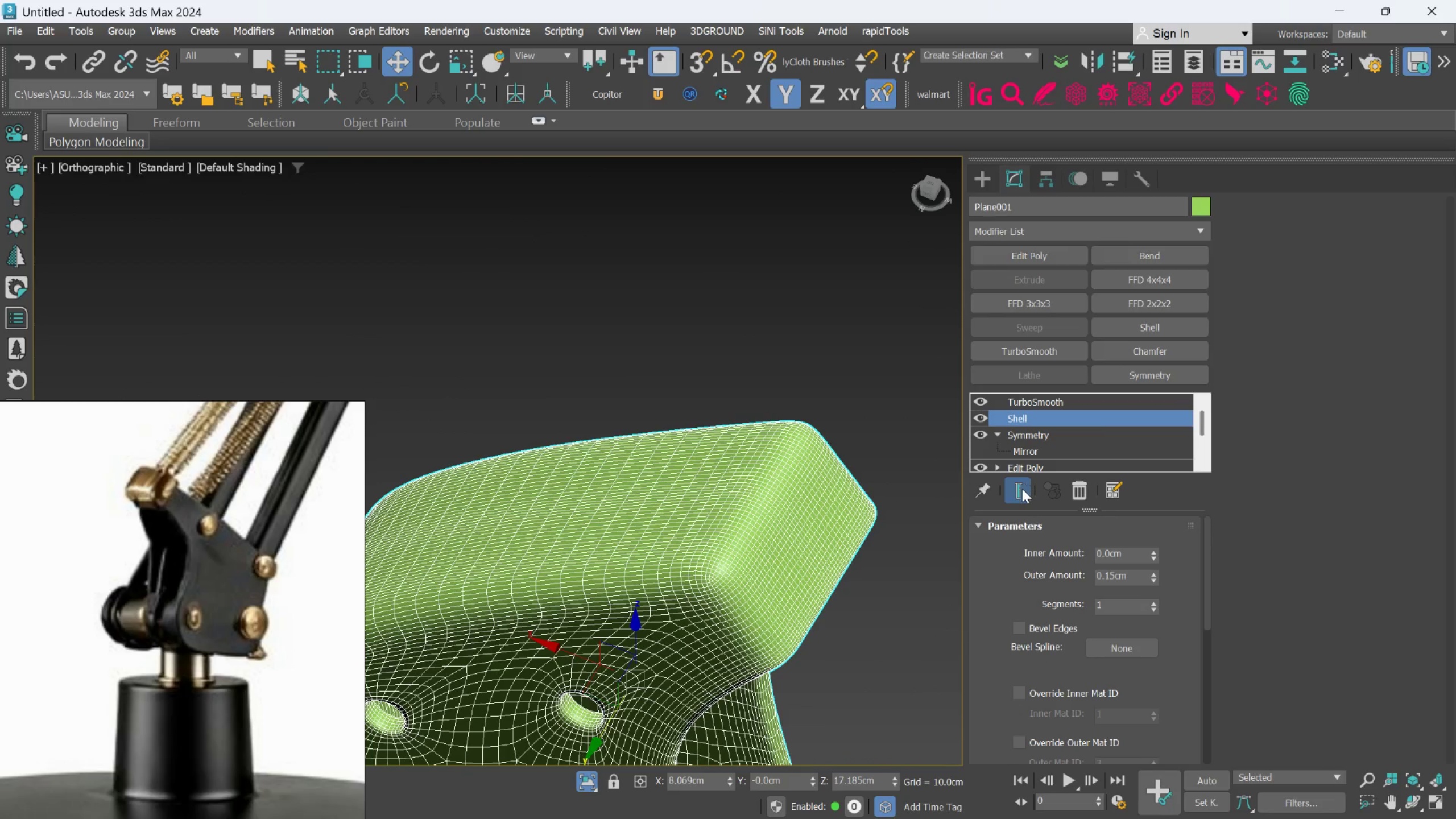 
left_click([1021, 494])
 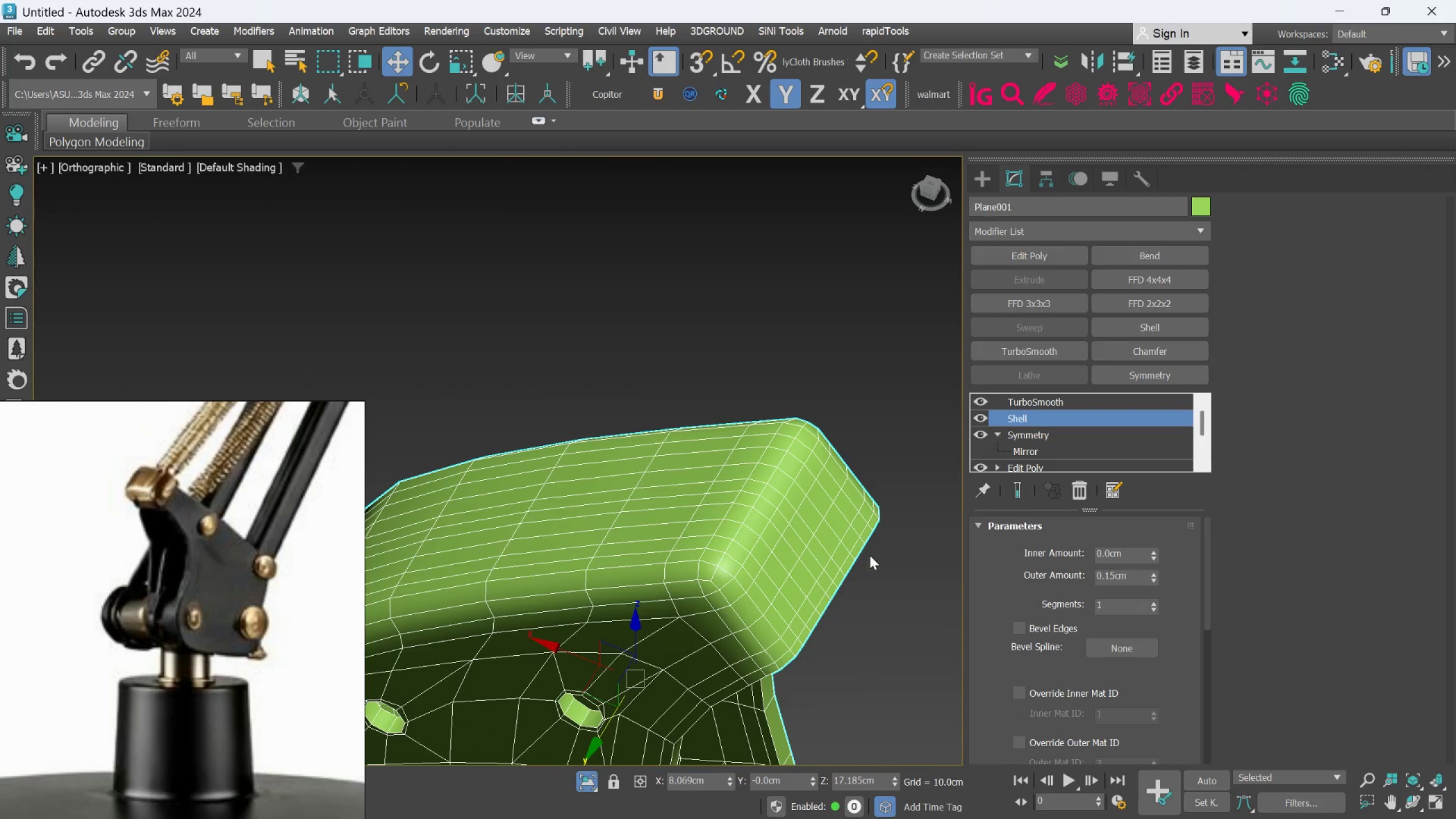 
hold_key(key=AltLeft, duration=0.48)
 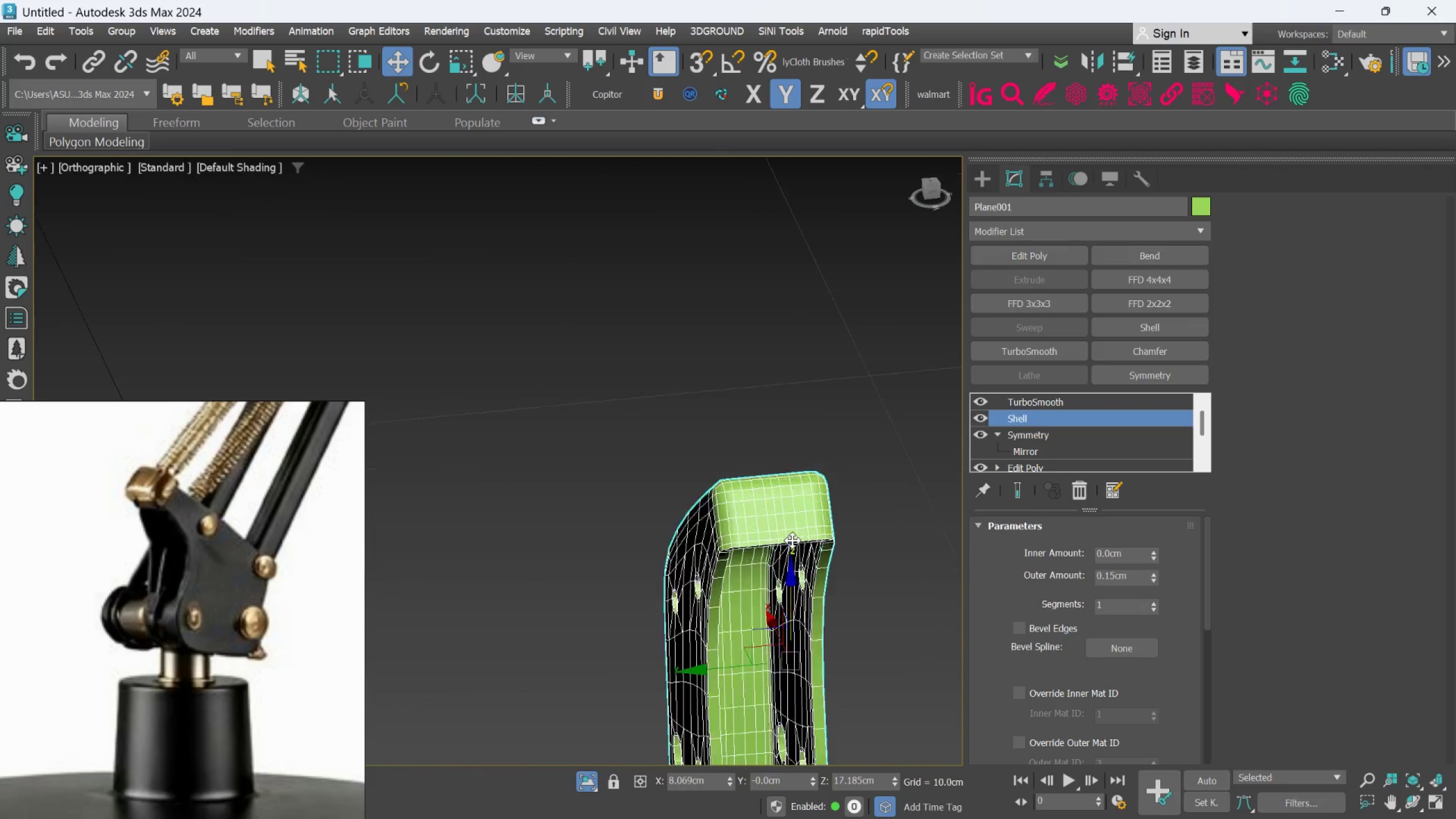 
scroll: coordinate [863, 557], scroll_direction: down, amount: 3.0
 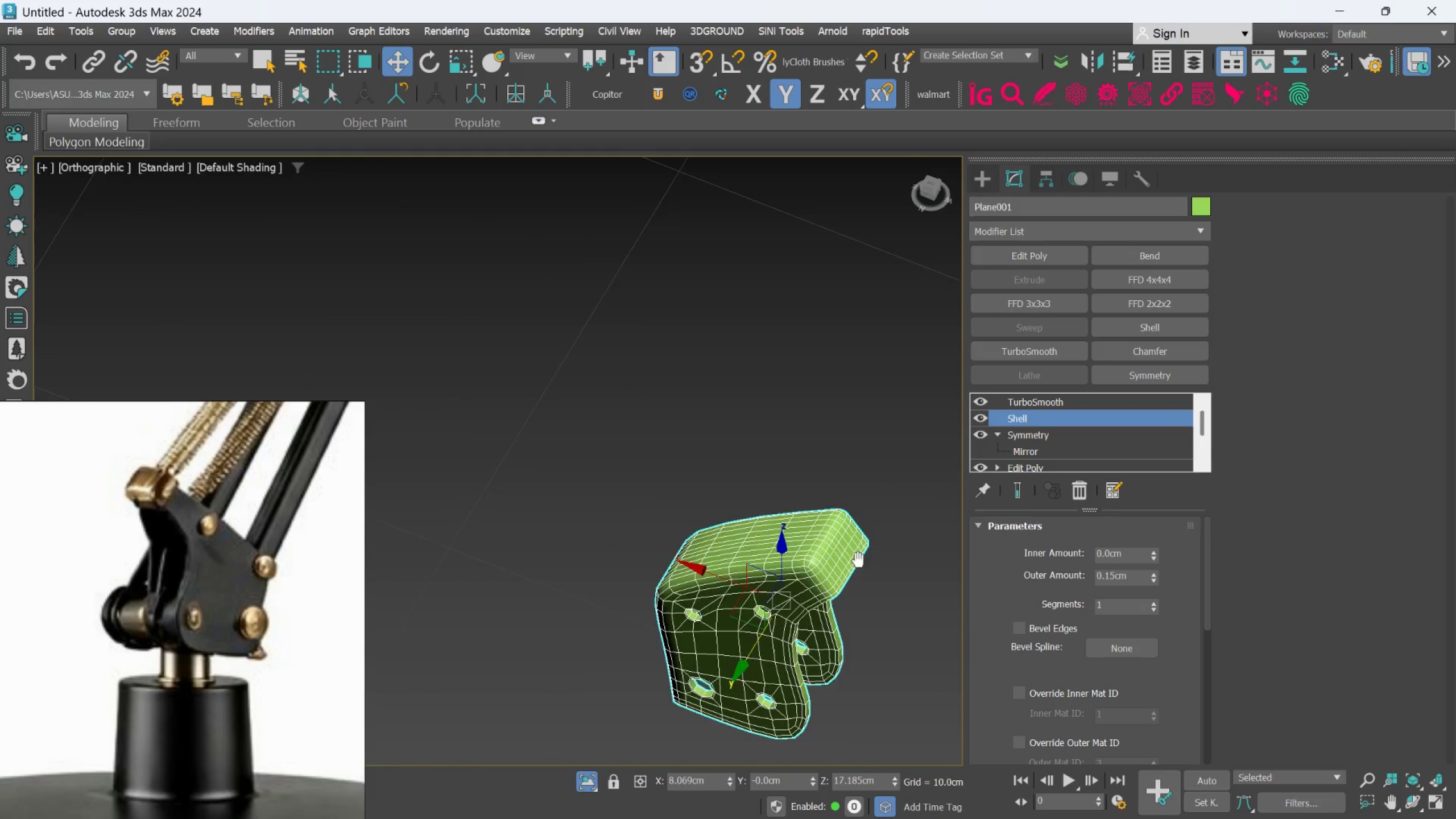 
hold_key(key=AltLeft, duration=0.67)
 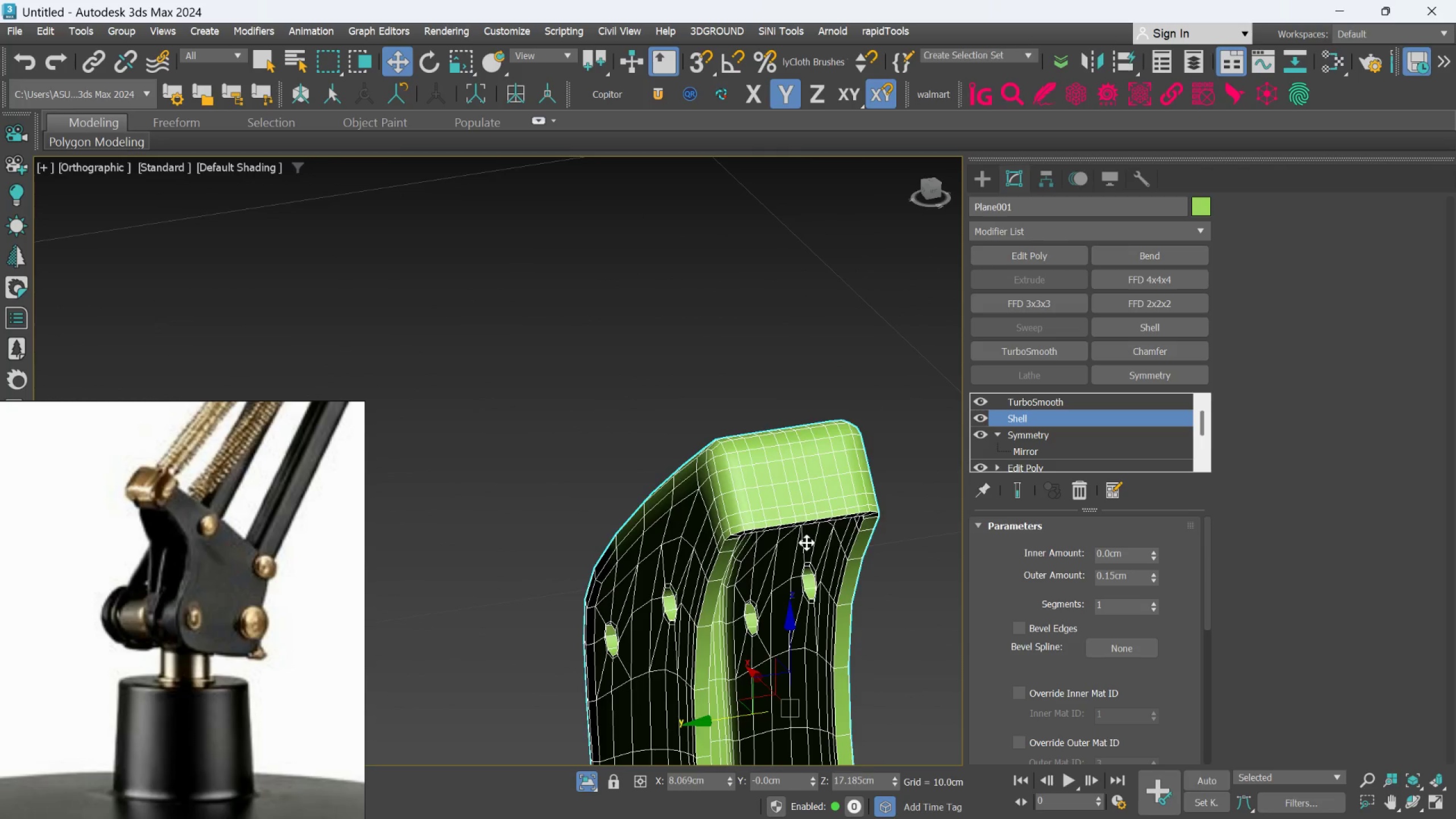 
scroll: coordinate [792, 540], scroll_direction: up, amount: 2.0
 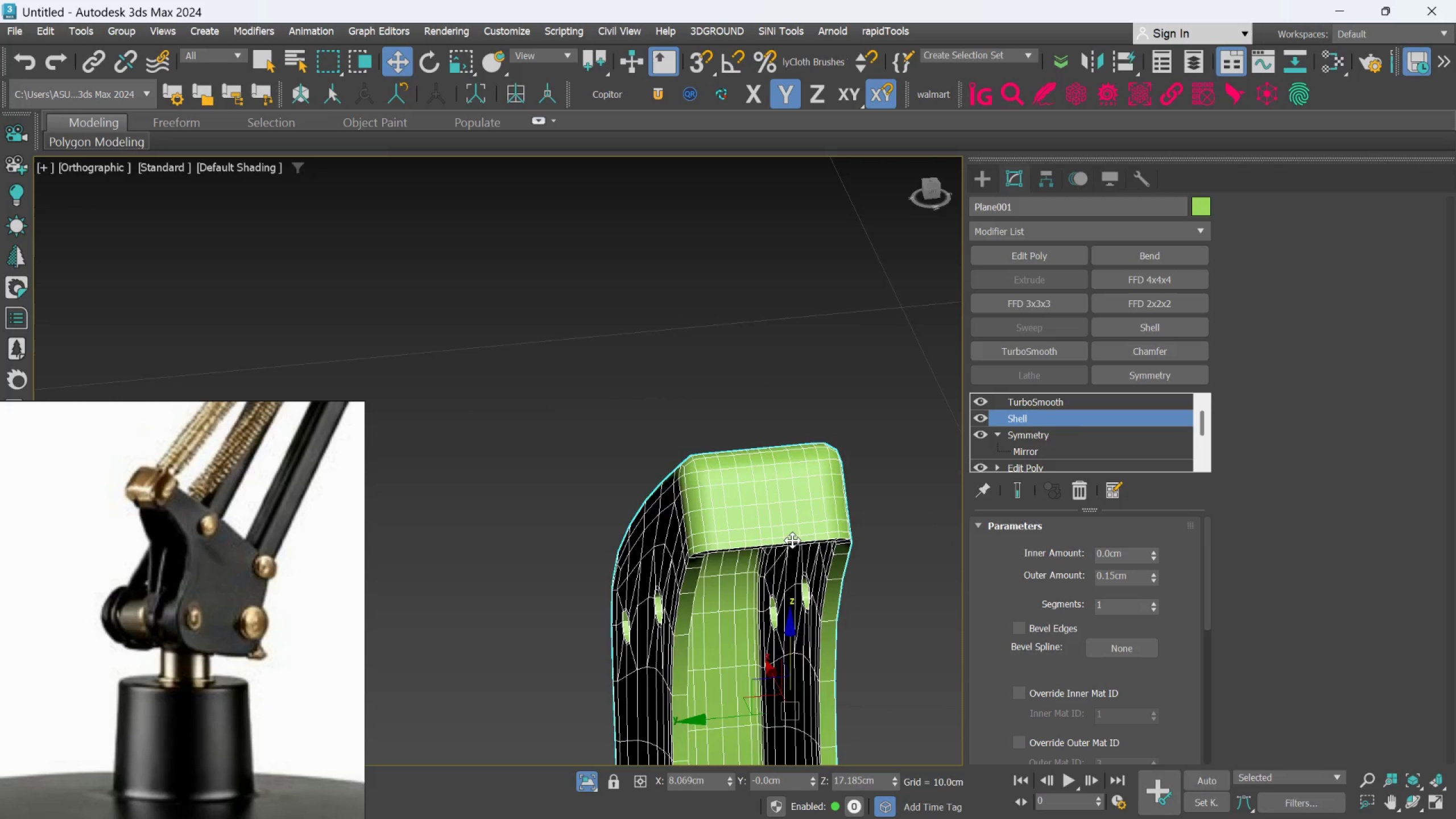 
hold_key(key=AltLeft, duration=0.67)
 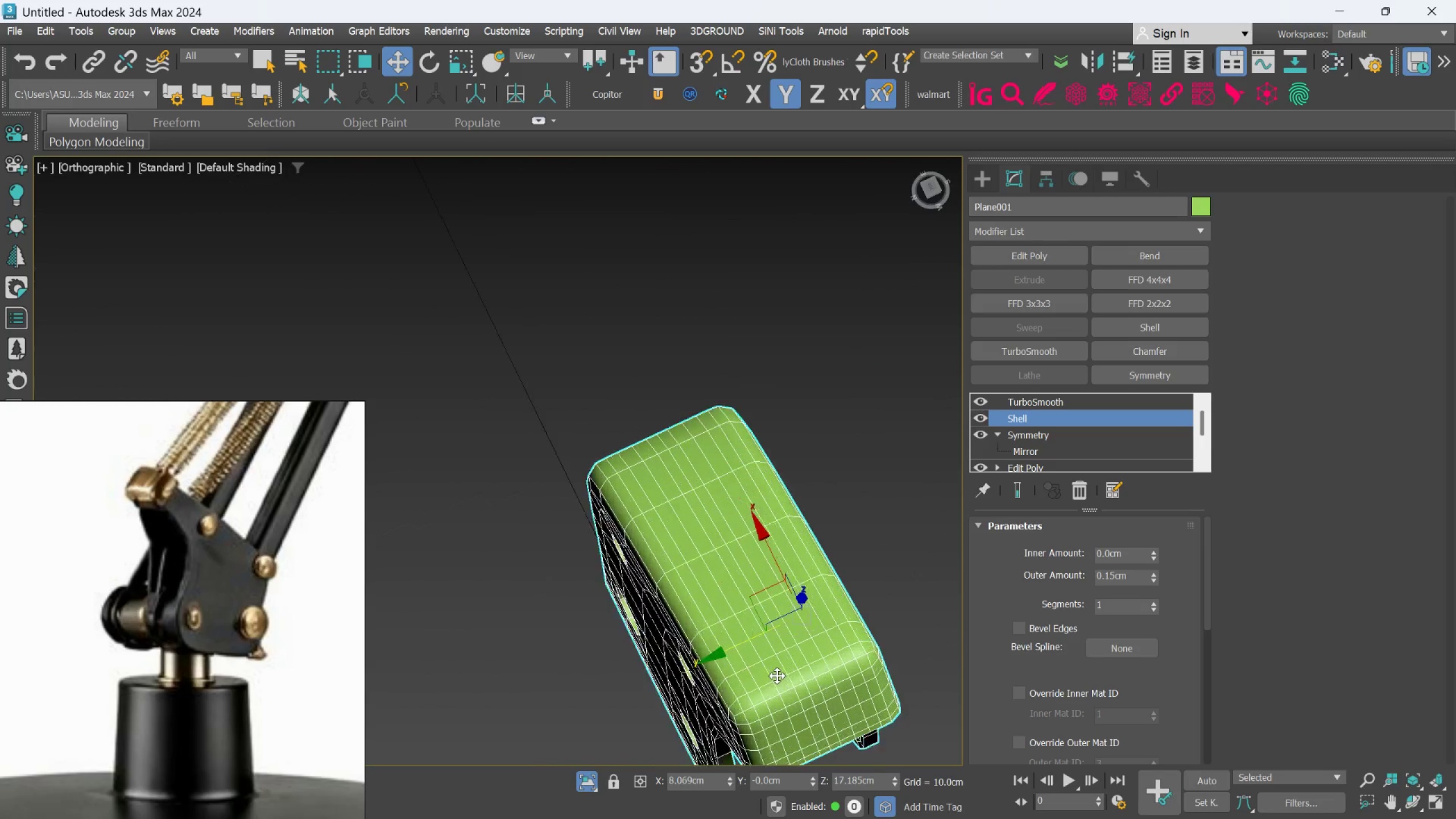 
scroll: coordinate [806, 543], scroll_direction: down, amount: 1.0
 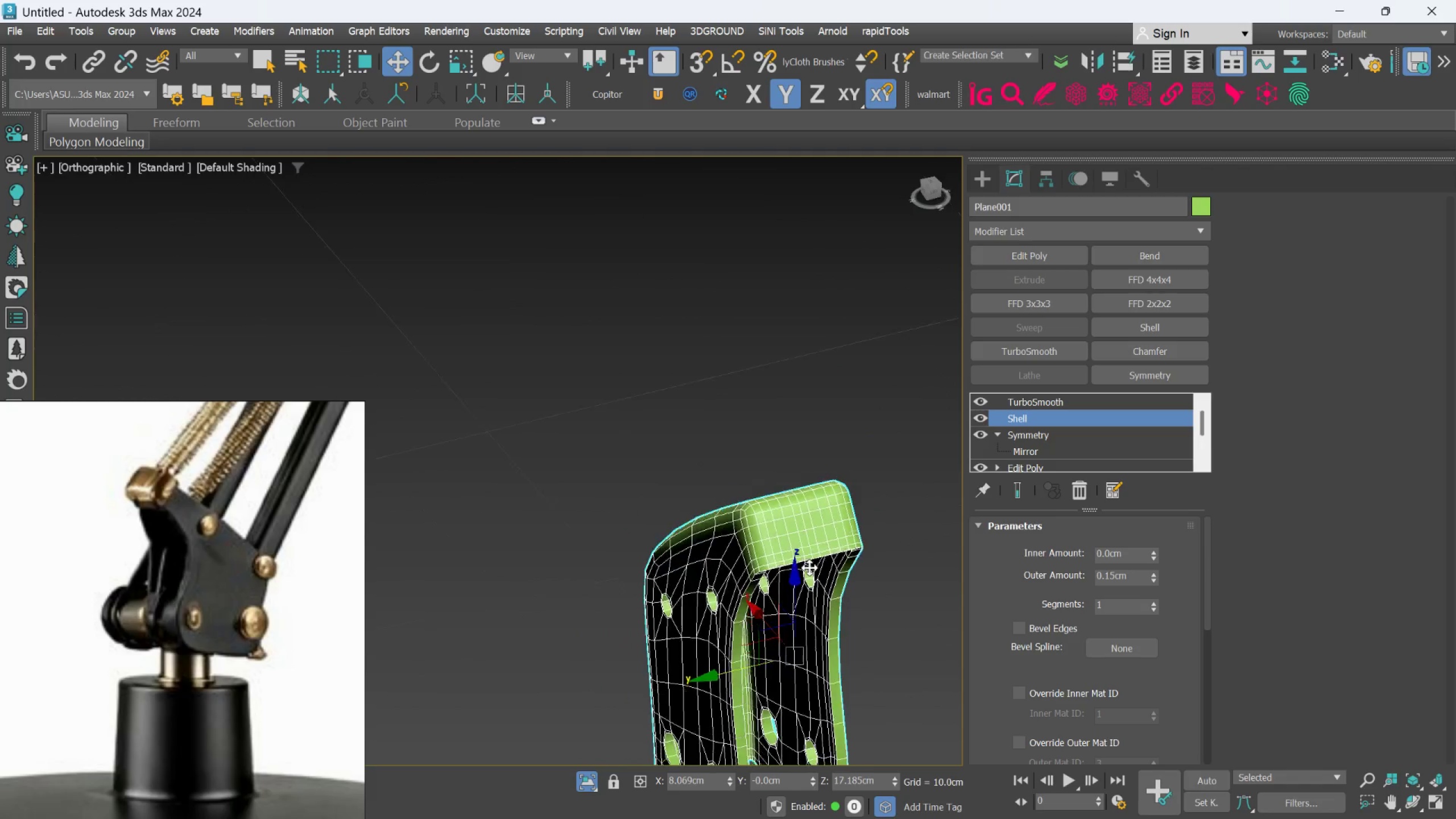 
scroll: coordinate [777, 675], scroll_direction: up, amount: 3.0
 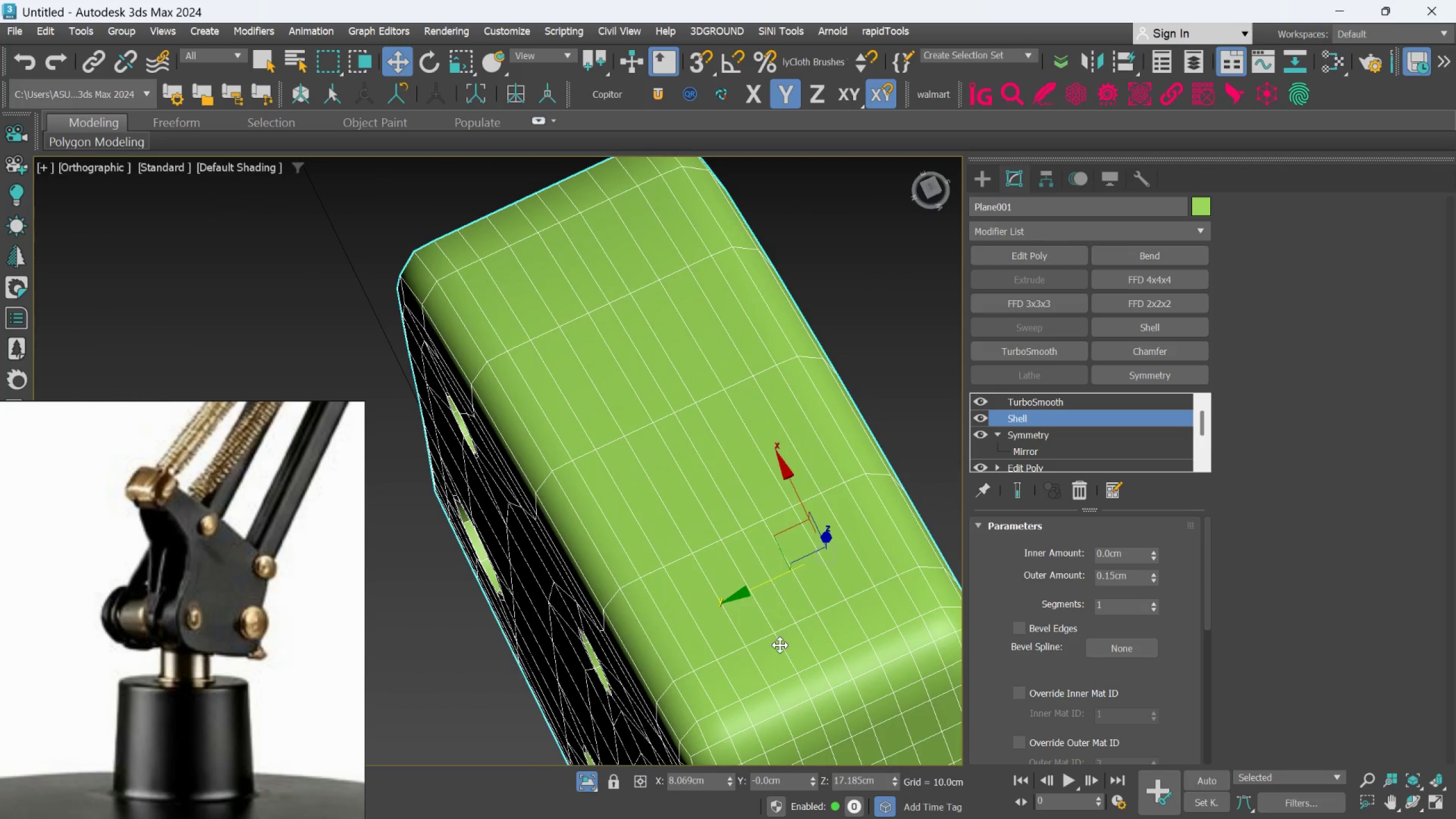 
hold_key(key=AltLeft, duration=1.16)
 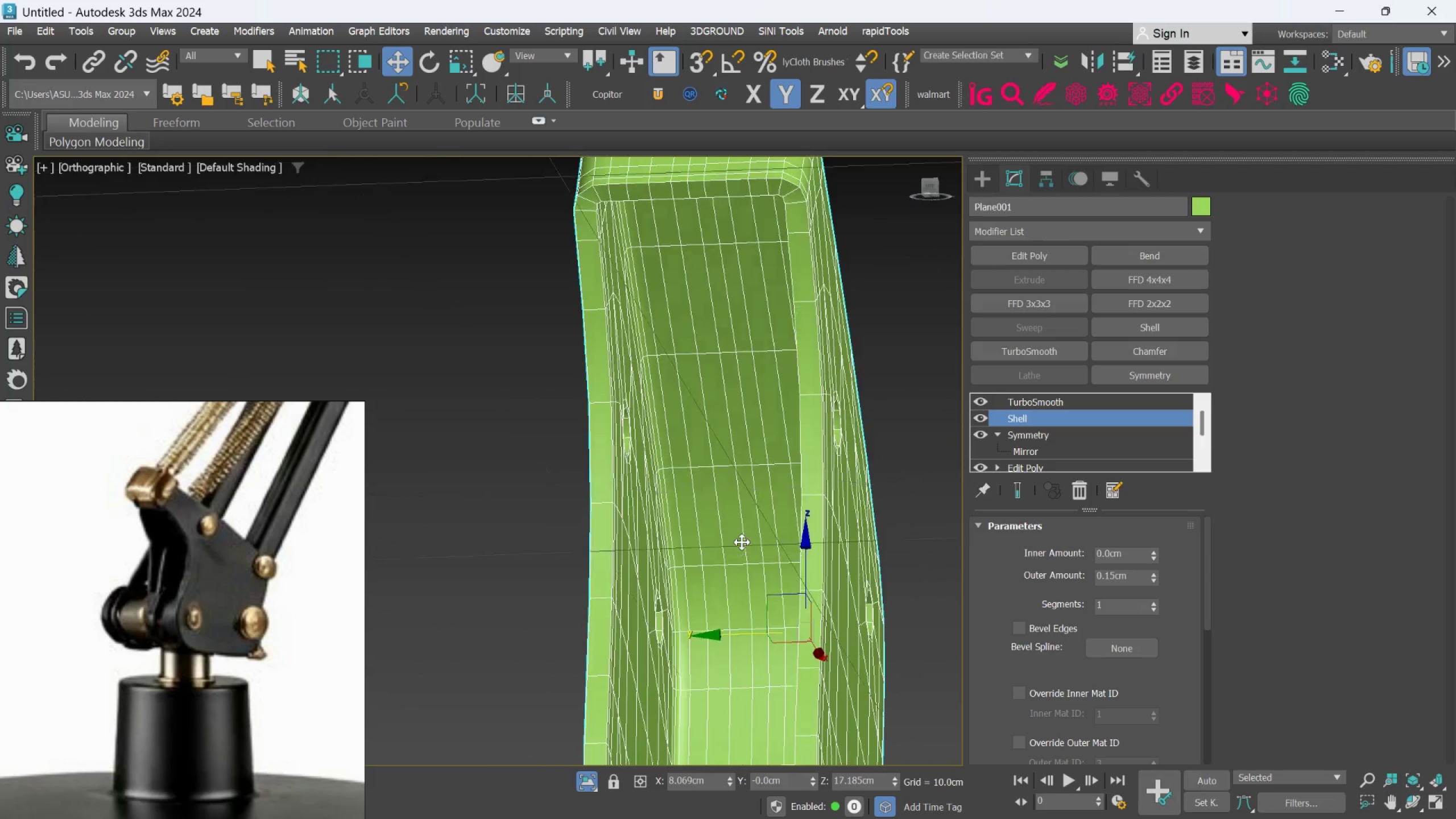 
scroll: coordinate [780, 645], scroll_direction: down, amount: 1.0
 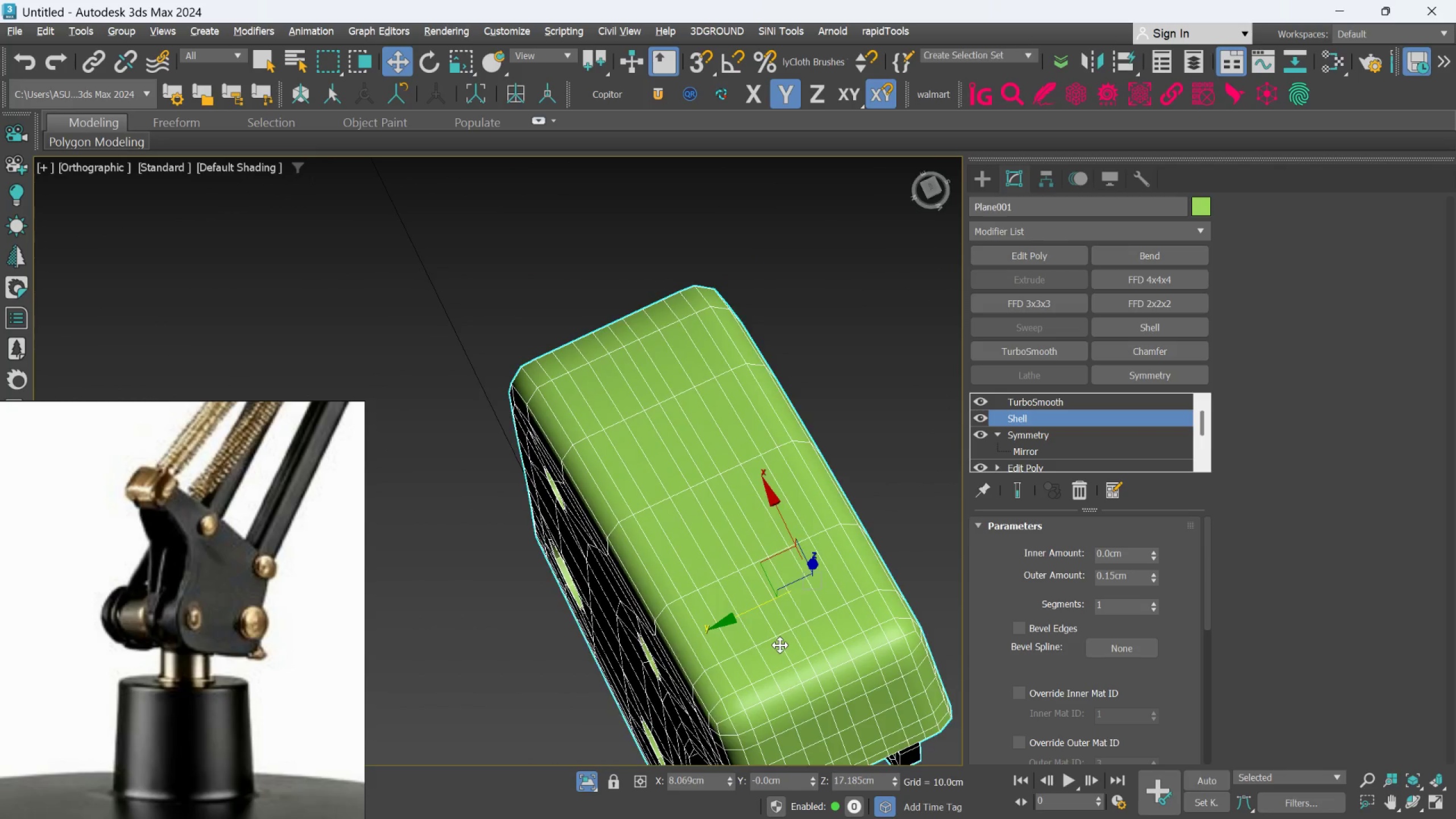 
hold_key(key=AltLeft, duration=1.17)
 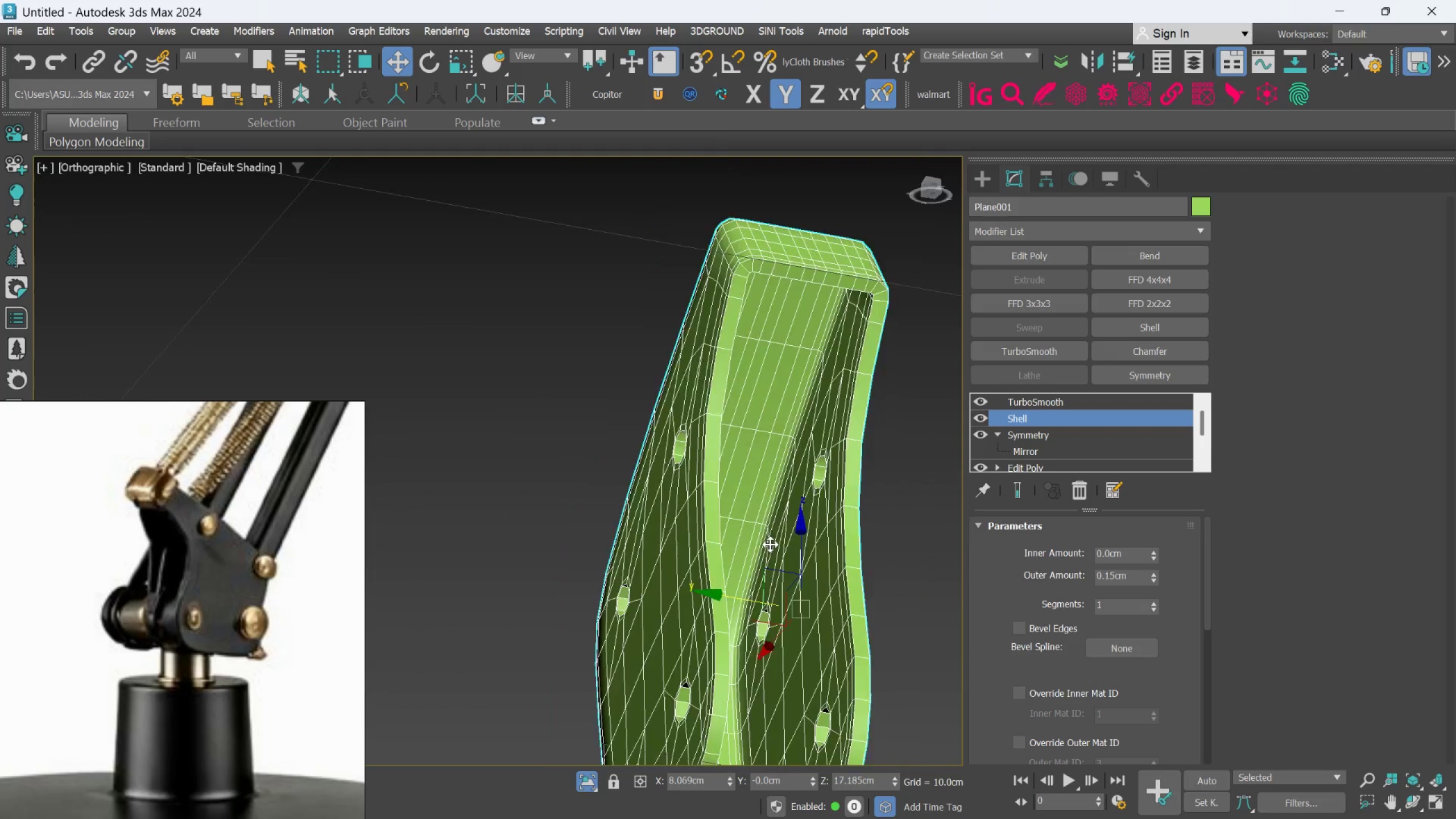 
hold_key(key=AltLeft, duration=1.0)
 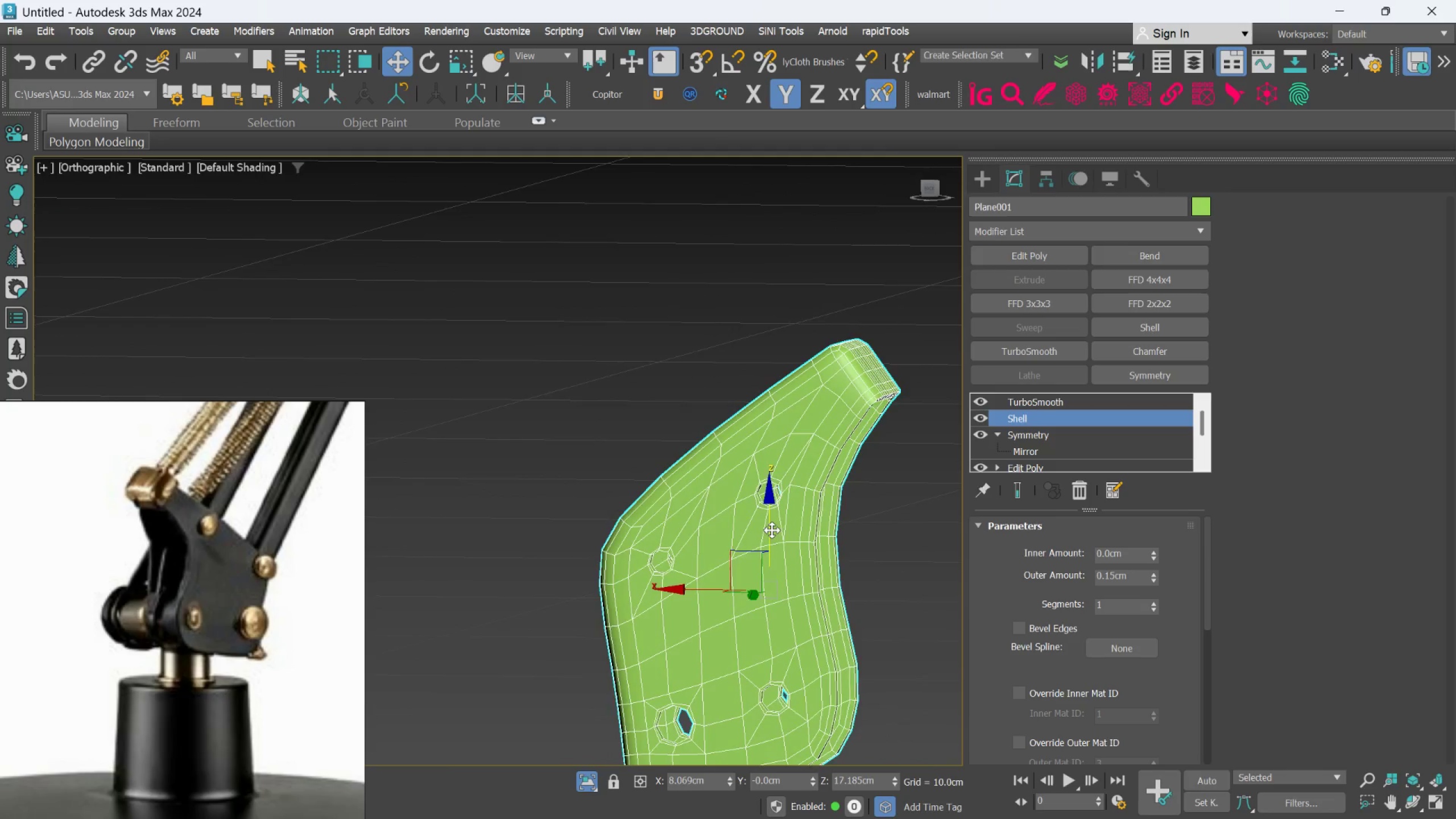 
scroll: coordinate [770, 544], scroll_direction: down, amount: 2.0
 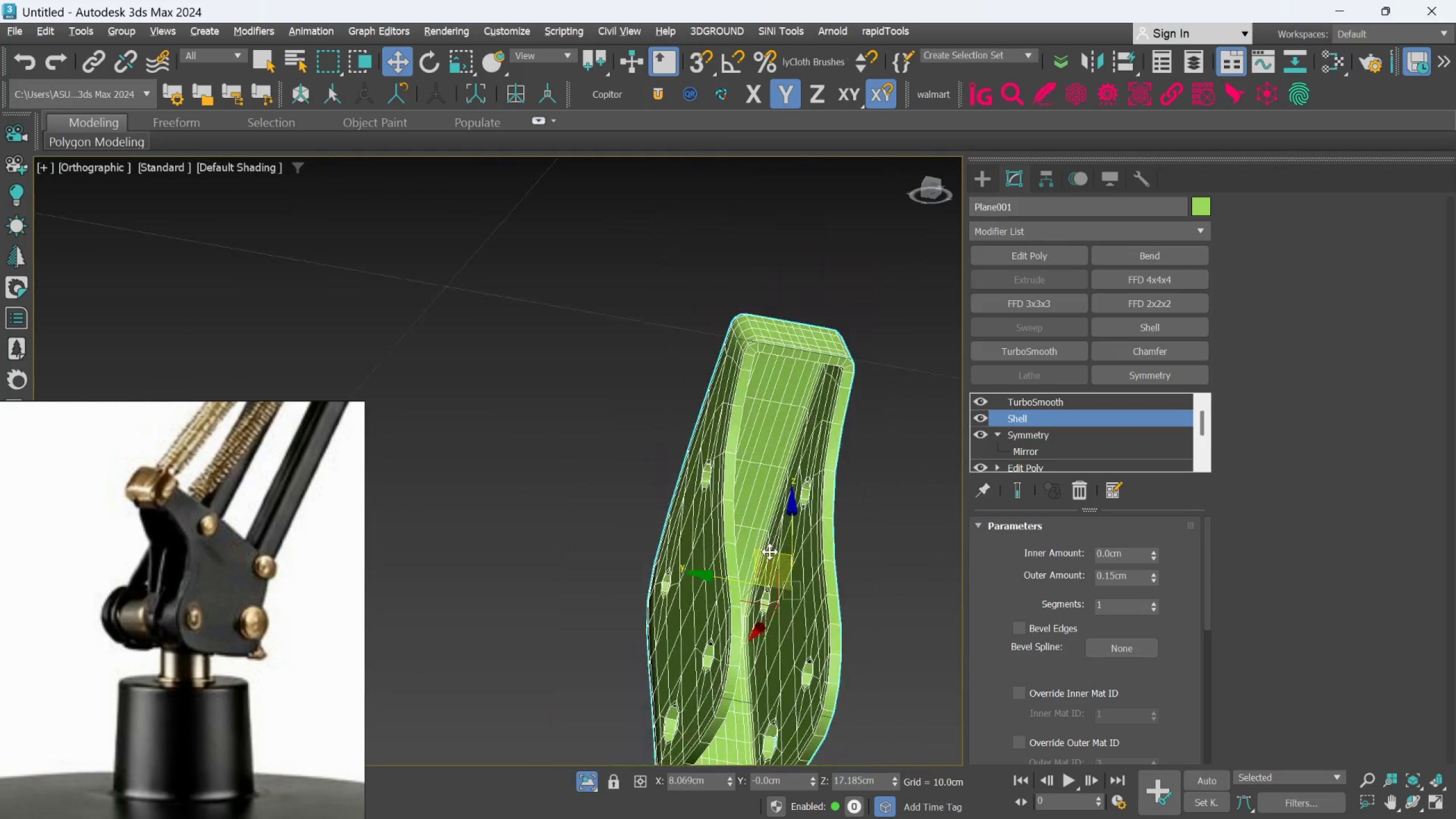 
hold_key(key=AltLeft, duration=0.95)
 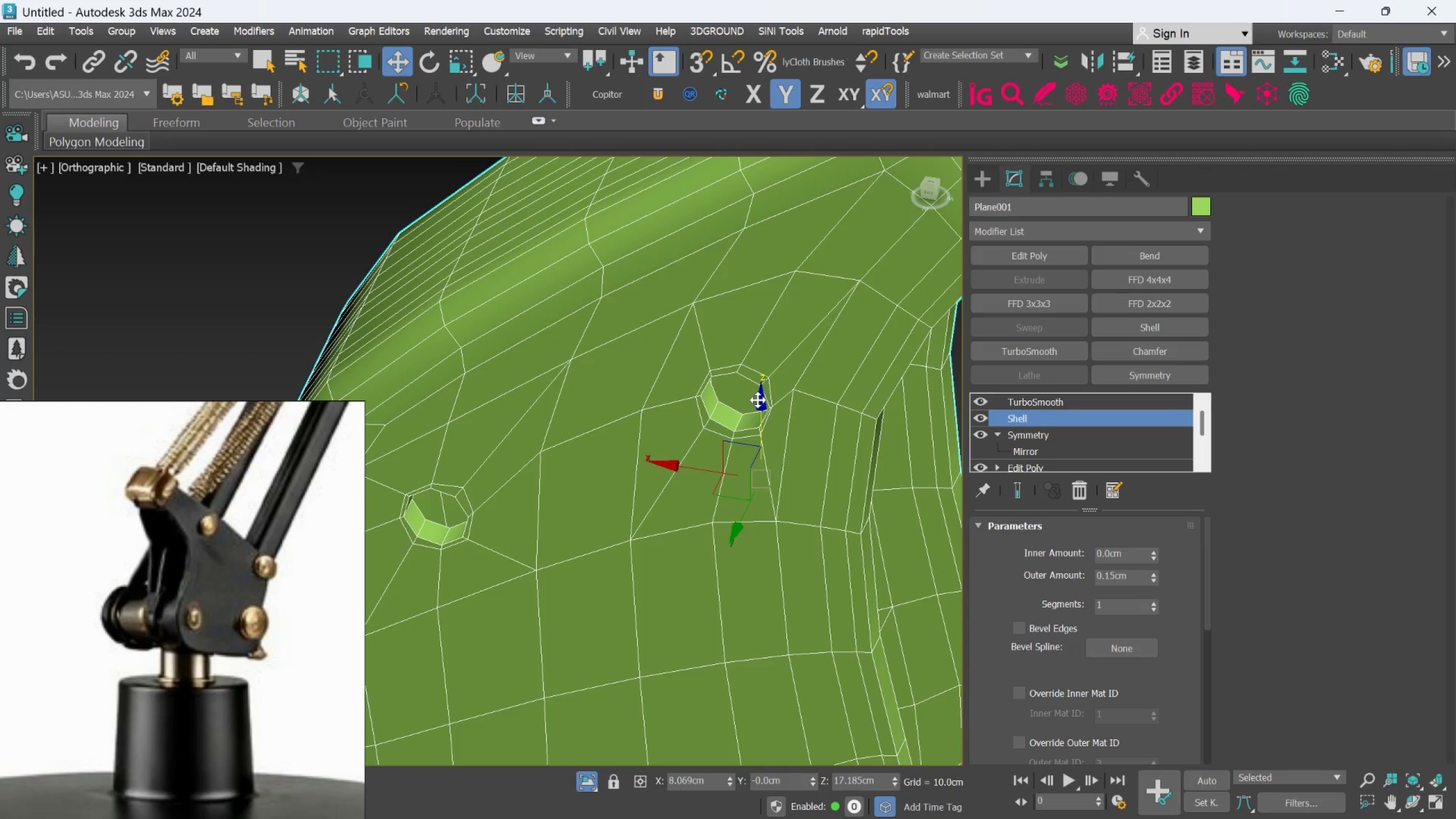 
scroll: coordinate [772, 530], scroll_direction: up, amount: 3.0
 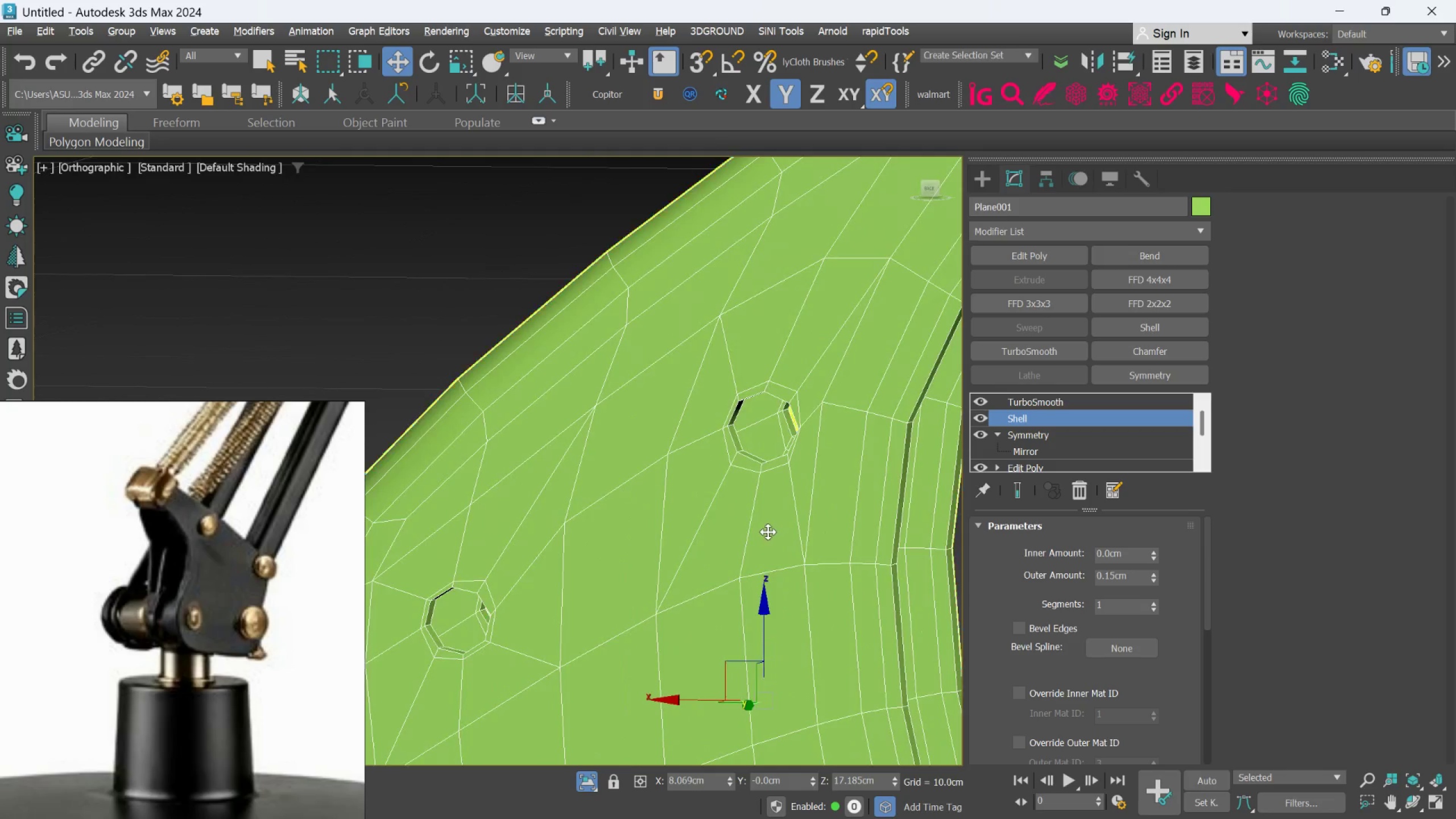 
scroll: coordinate [759, 401], scroll_direction: down, amount: 3.0
 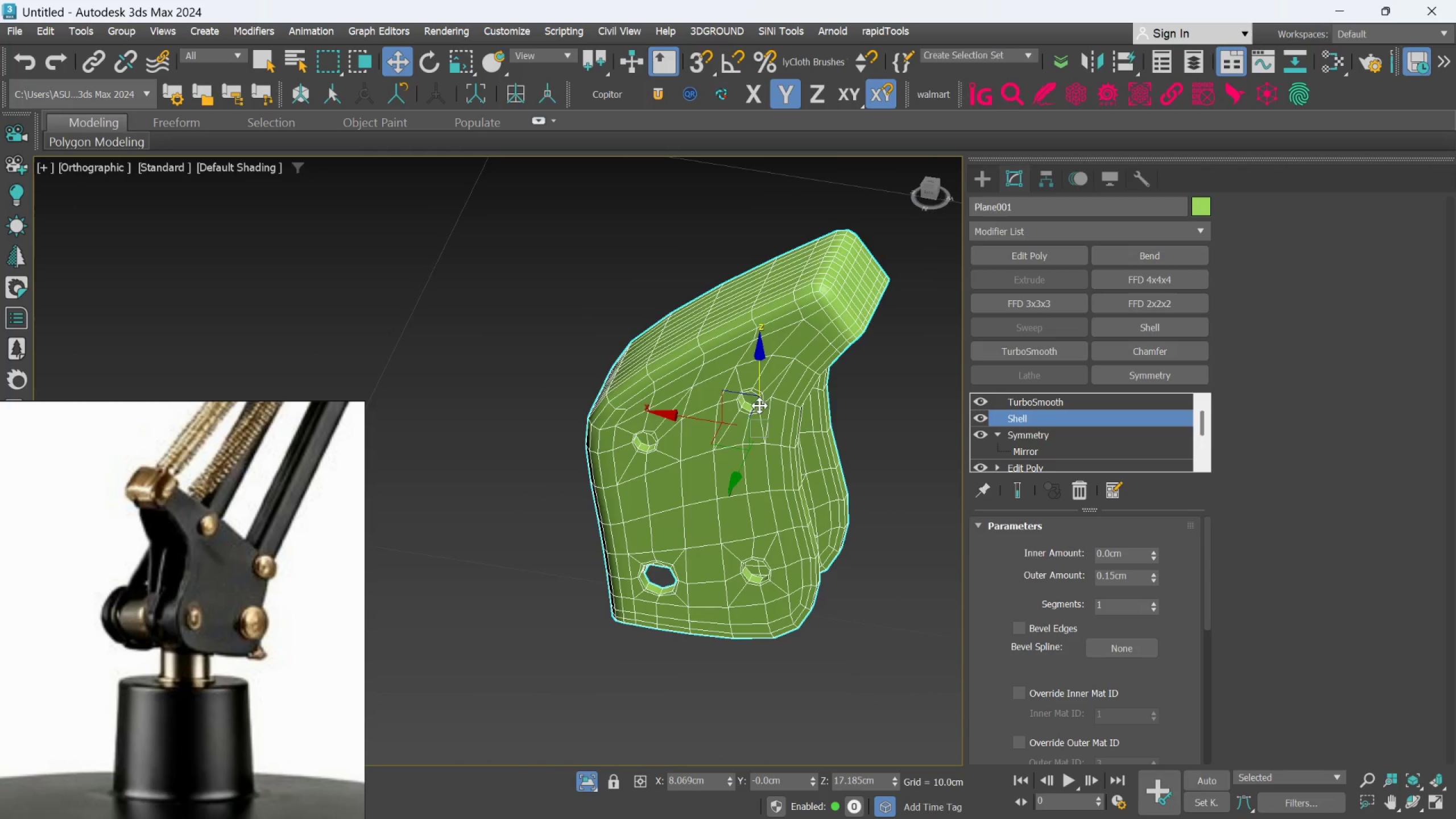 
hold_key(key=AltLeft, duration=0.84)
 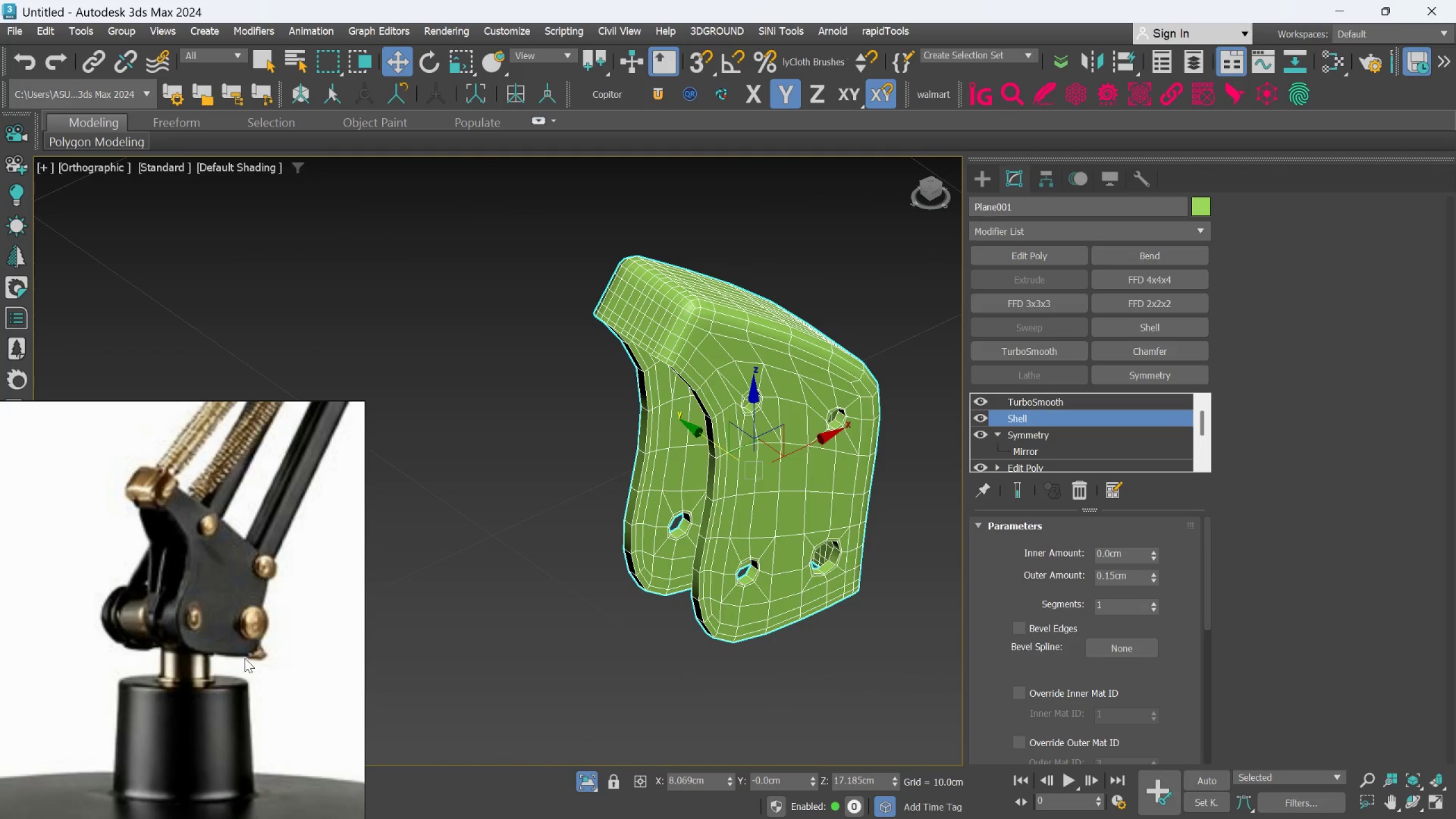 
scroll: coordinate [245, 658], scroll_direction: down, amount: 2.0
 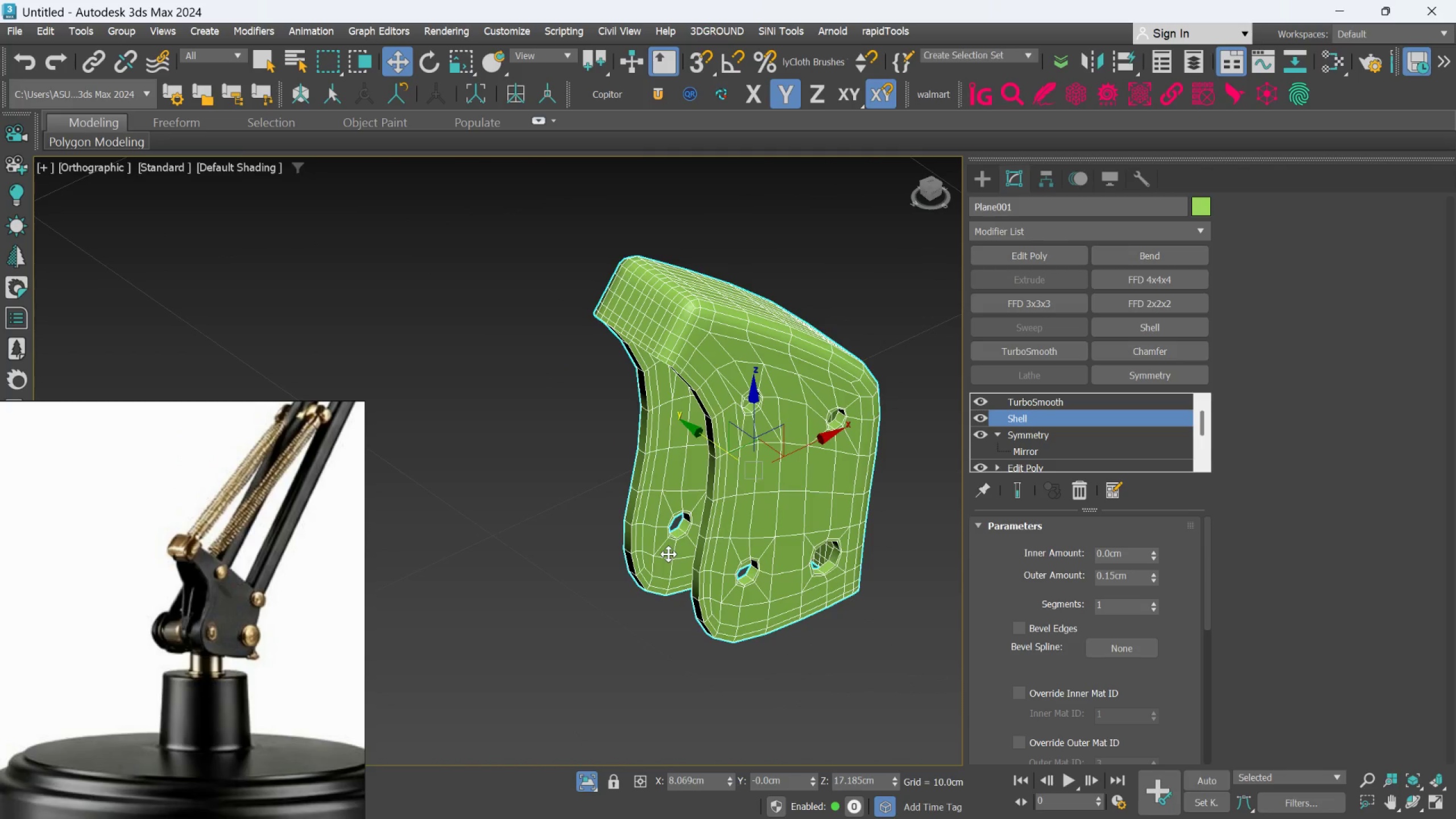 
hold_key(key=AltLeft, duration=0.34)
 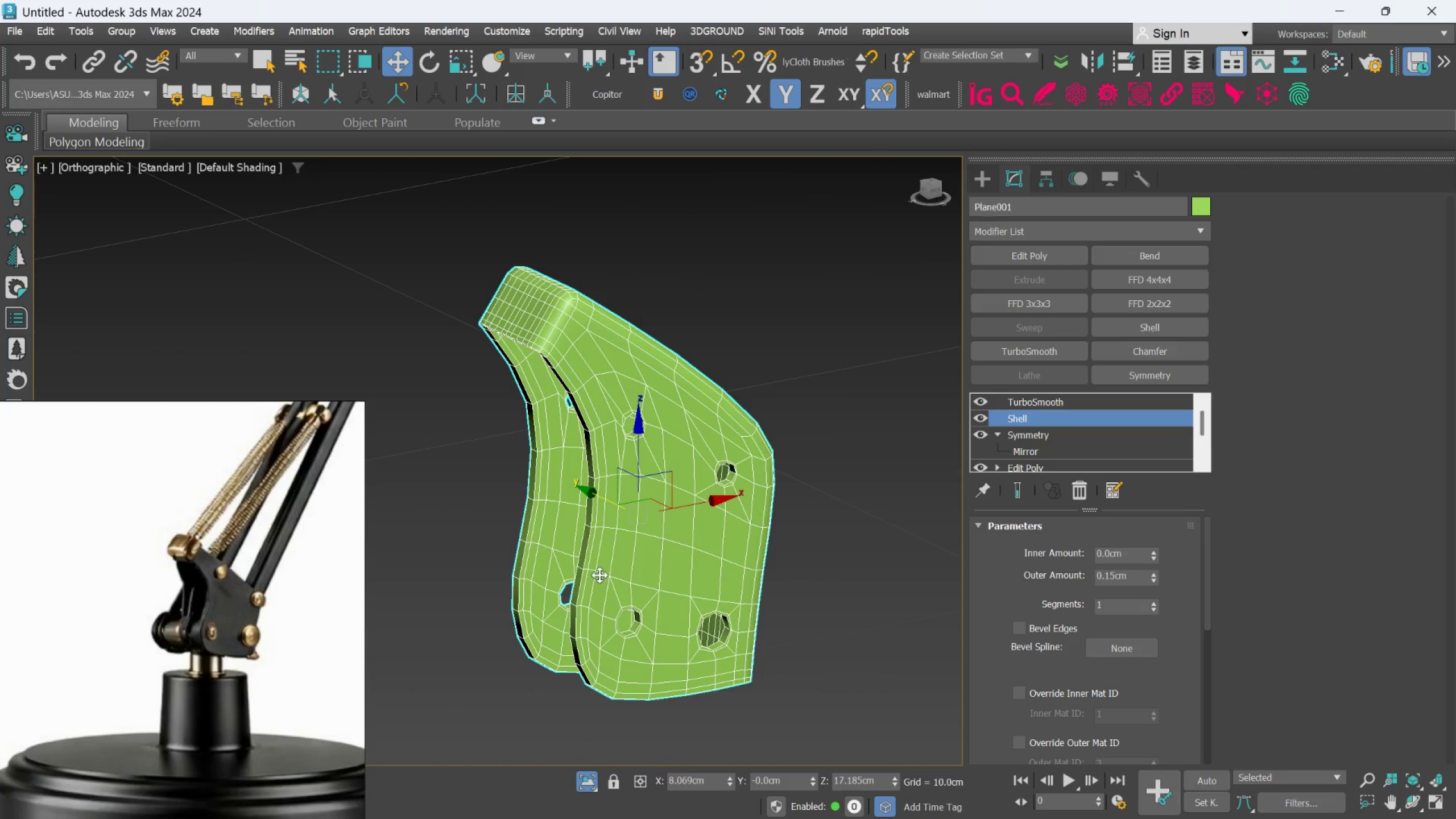 
hold_key(key=AltLeft, duration=0.59)
 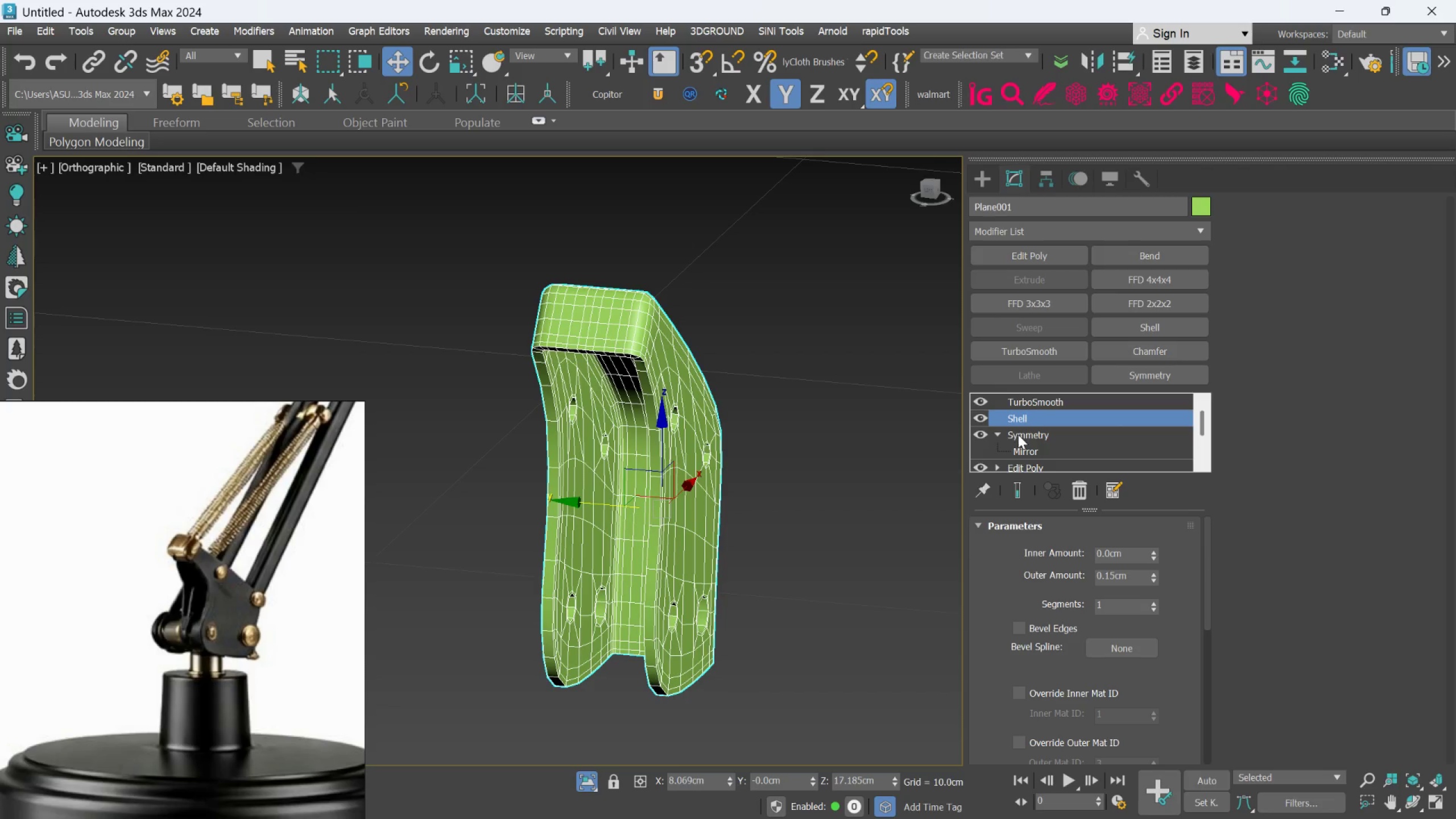 
left_click([1018, 435])
 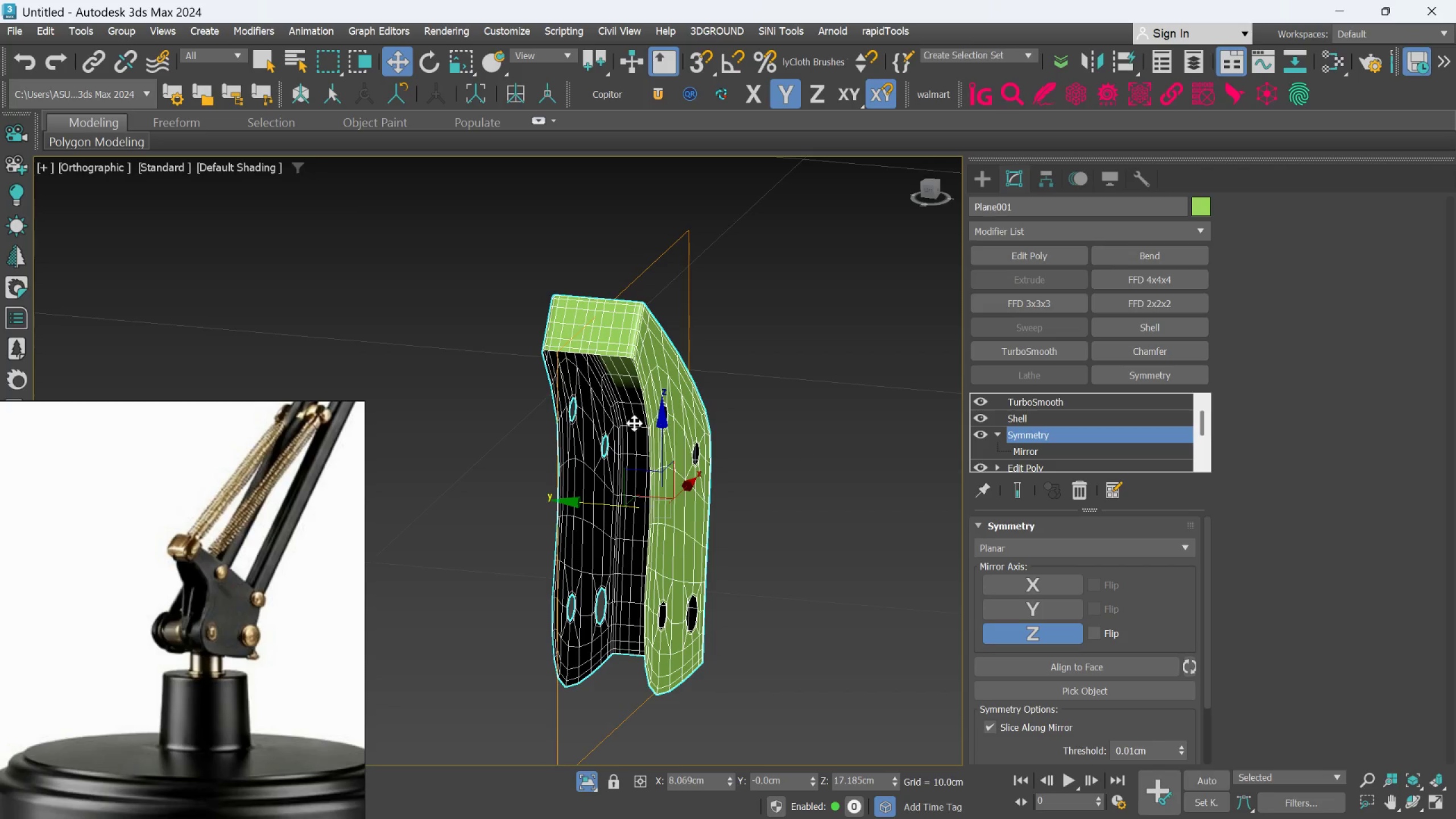 
hold_key(key=AltLeft, duration=0.44)
 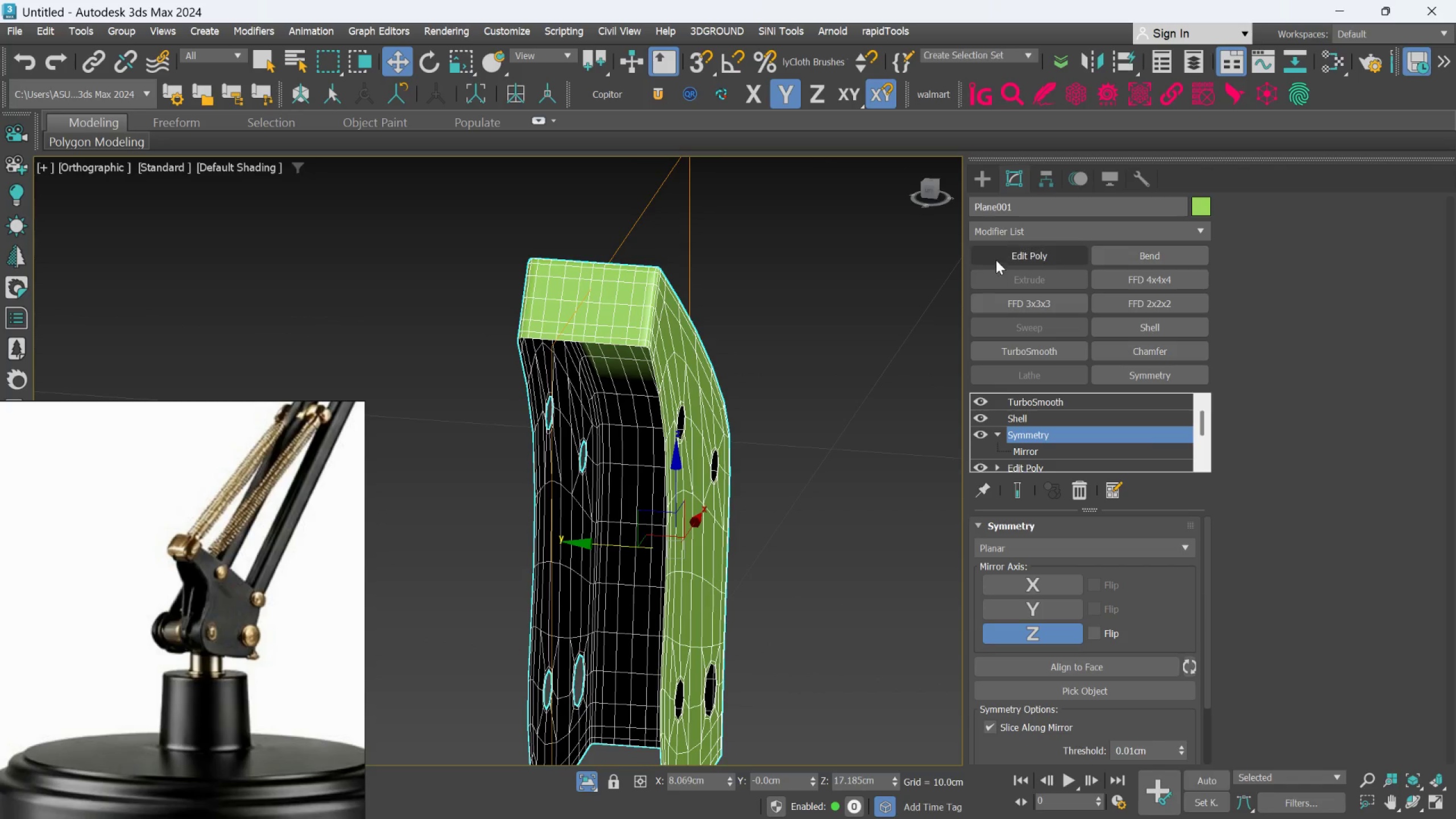 
scroll: coordinate [633, 411], scroll_direction: up, amount: 1.0
 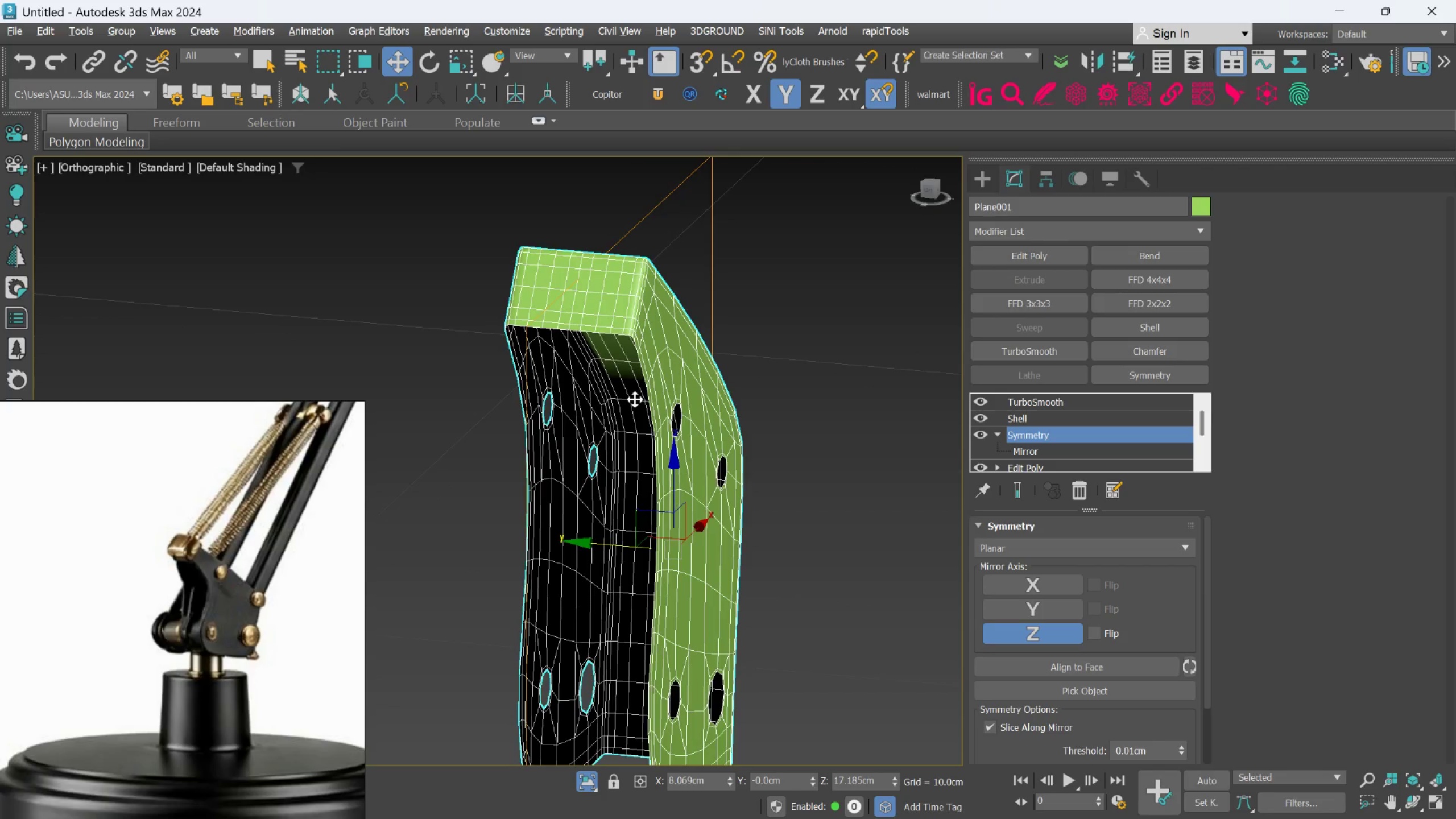 
left_click([996, 259])
 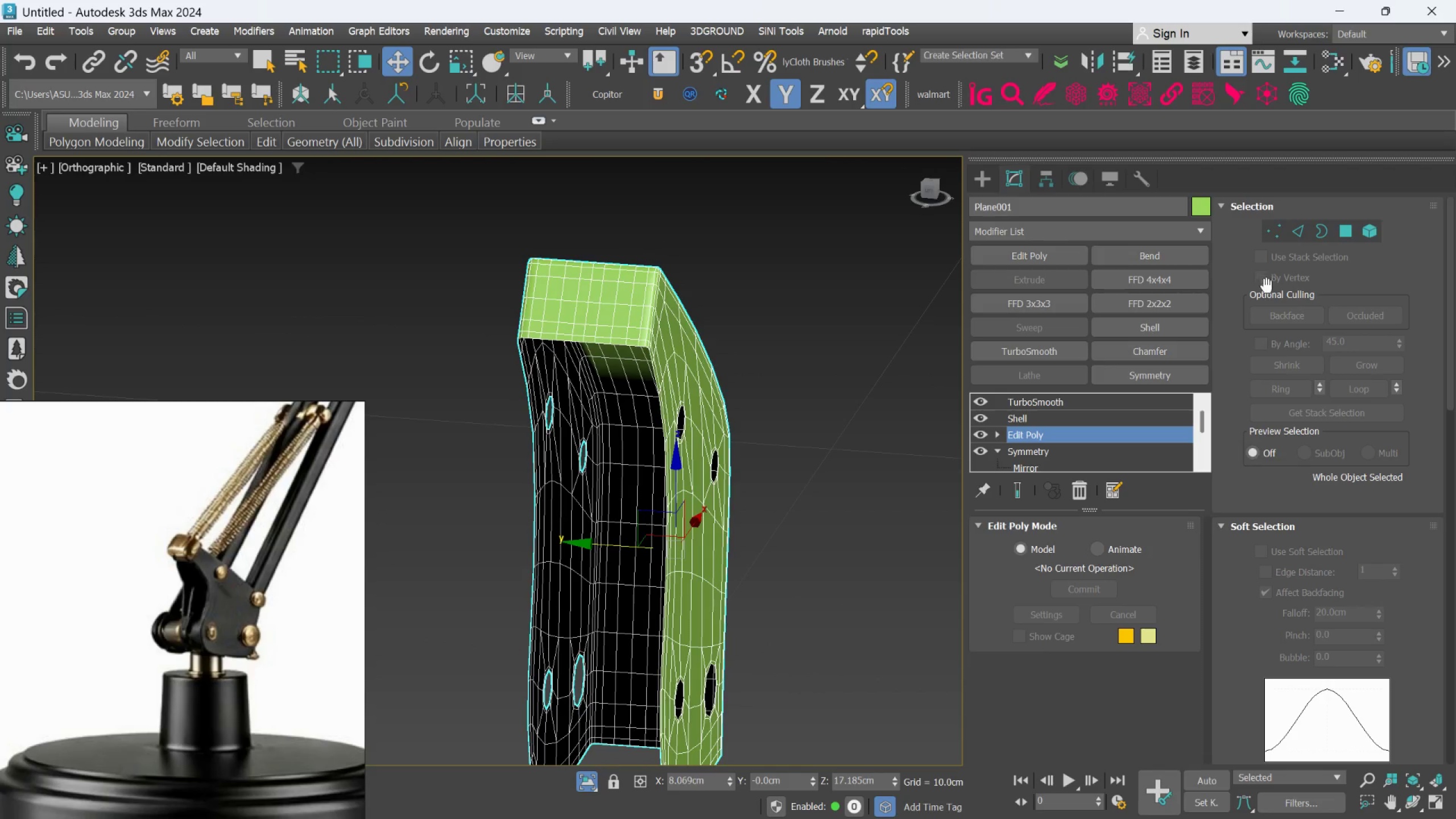 
left_click([1353, 238])
 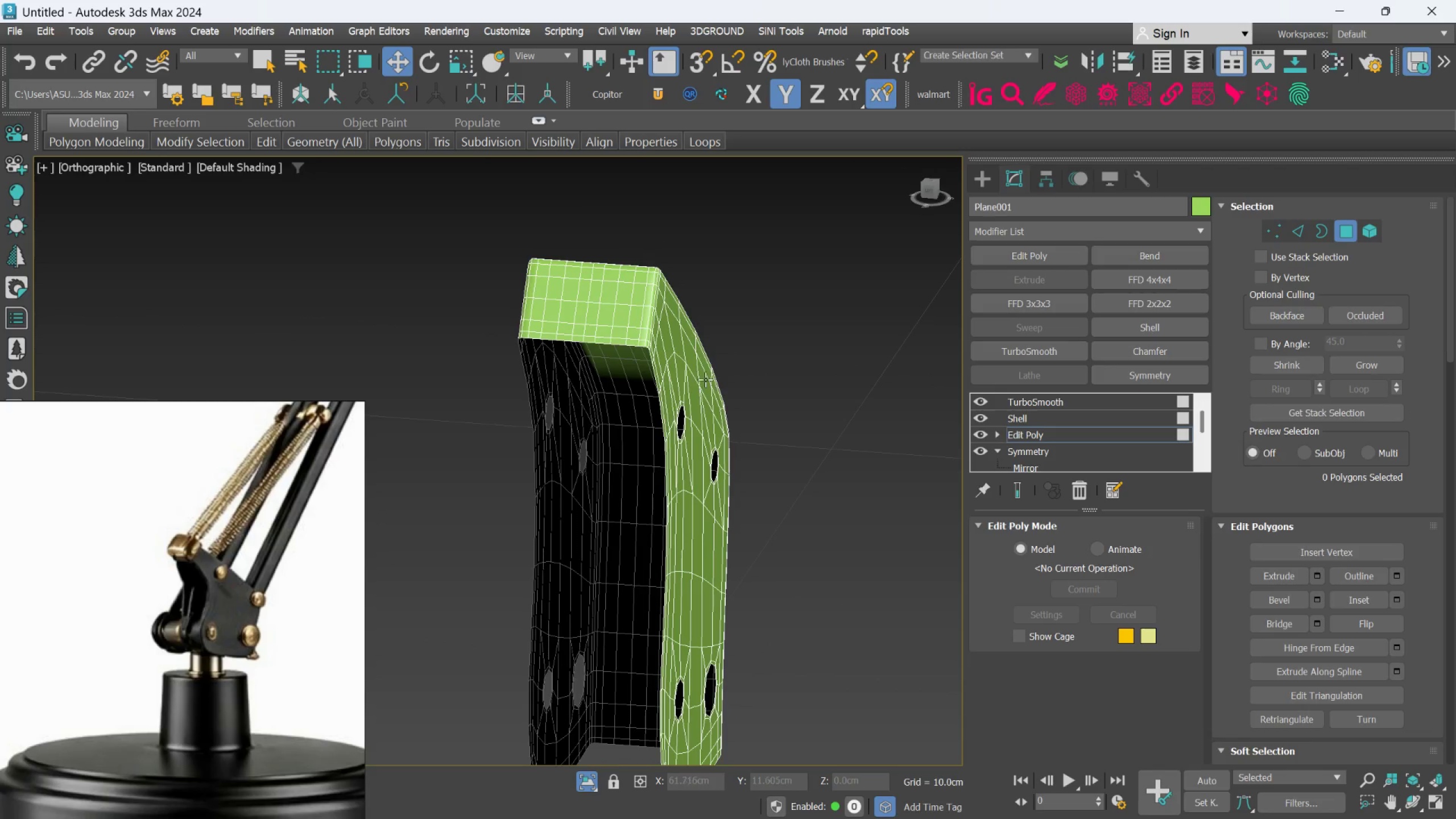 
scroll: coordinate [693, 372], scroll_direction: up, amount: 2.0
 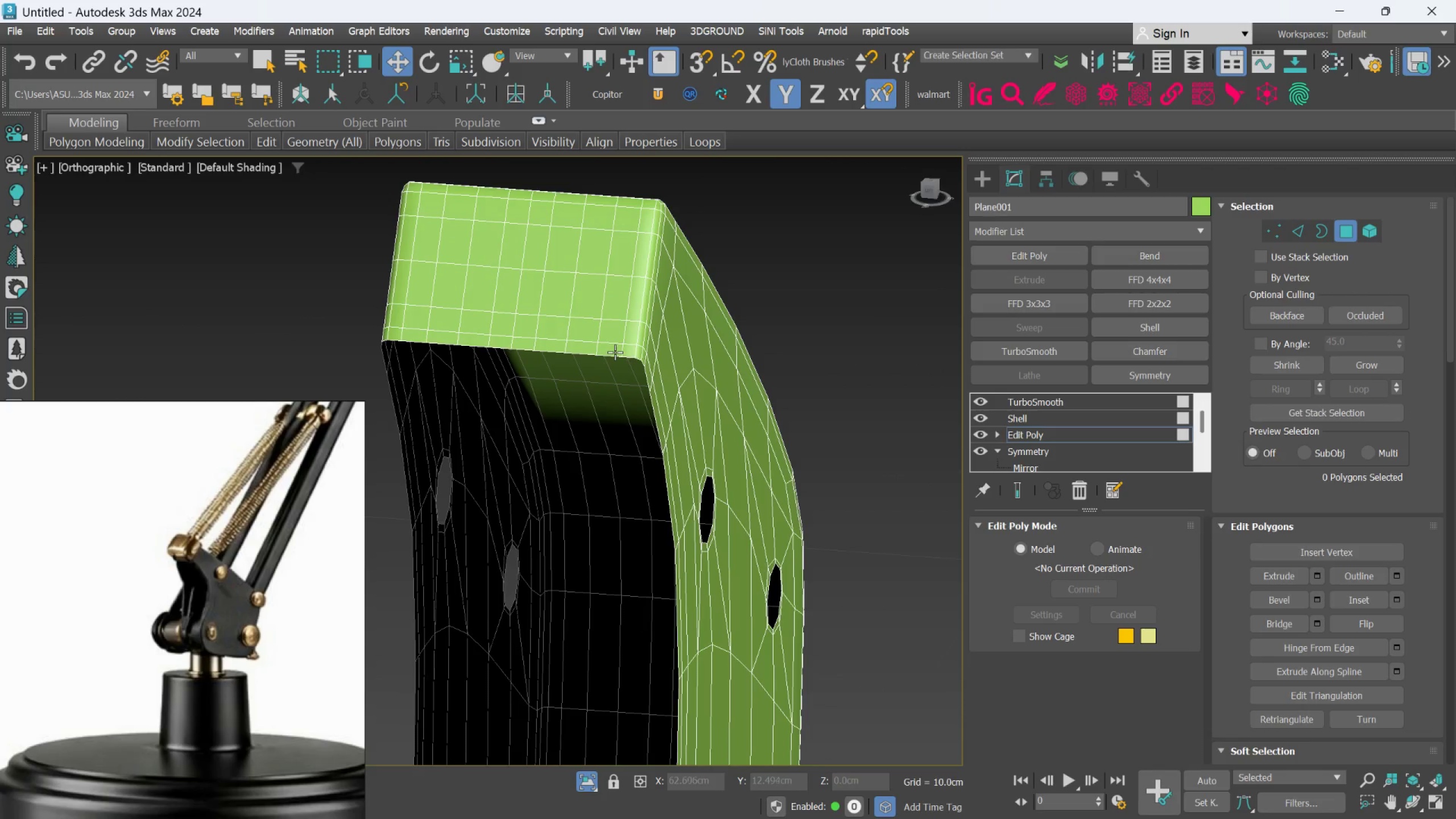 
hold_key(key=AltLeft, duration=0.55)
 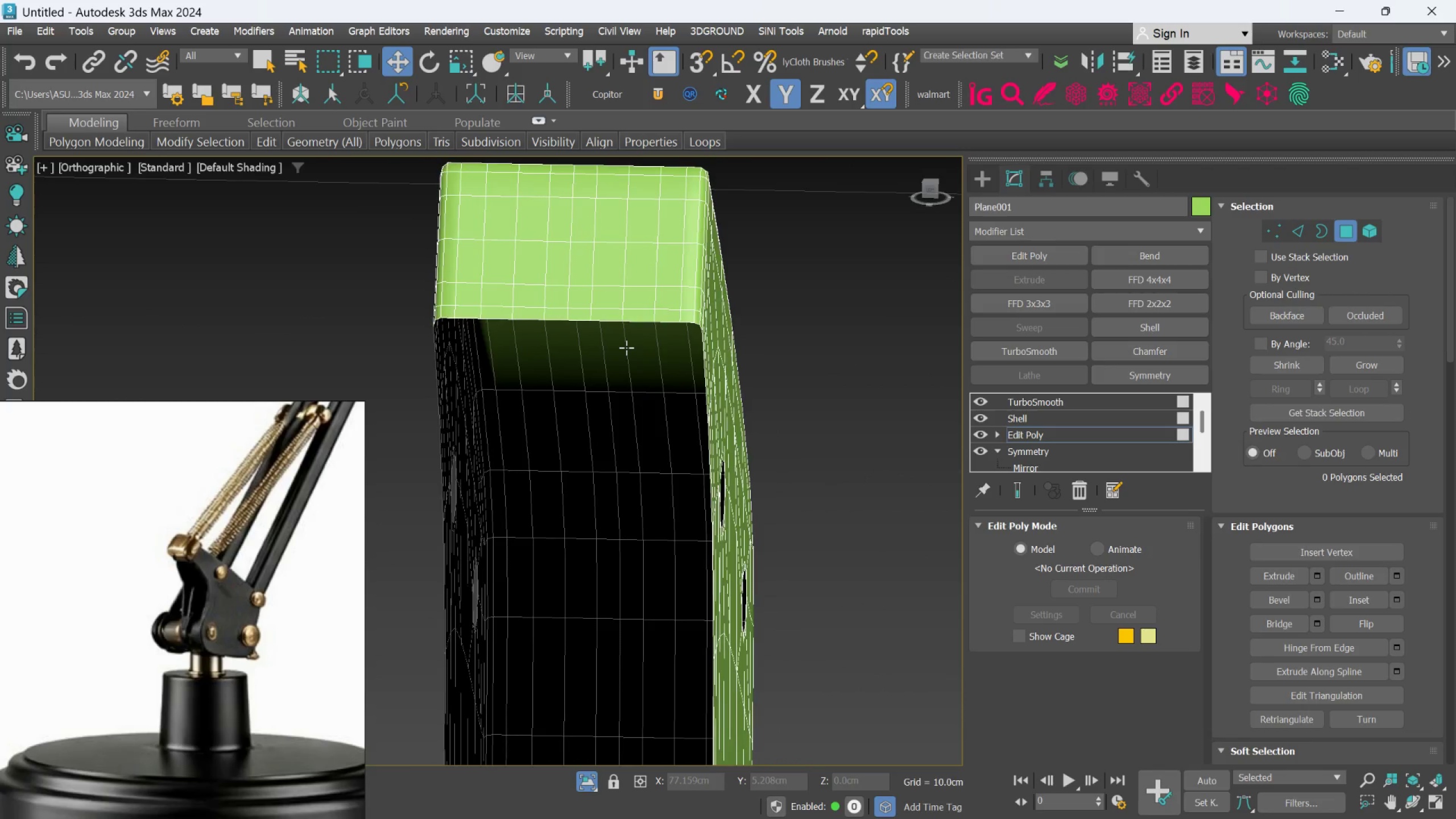 
hold_key(key=AltLeft, duration=0.81)
 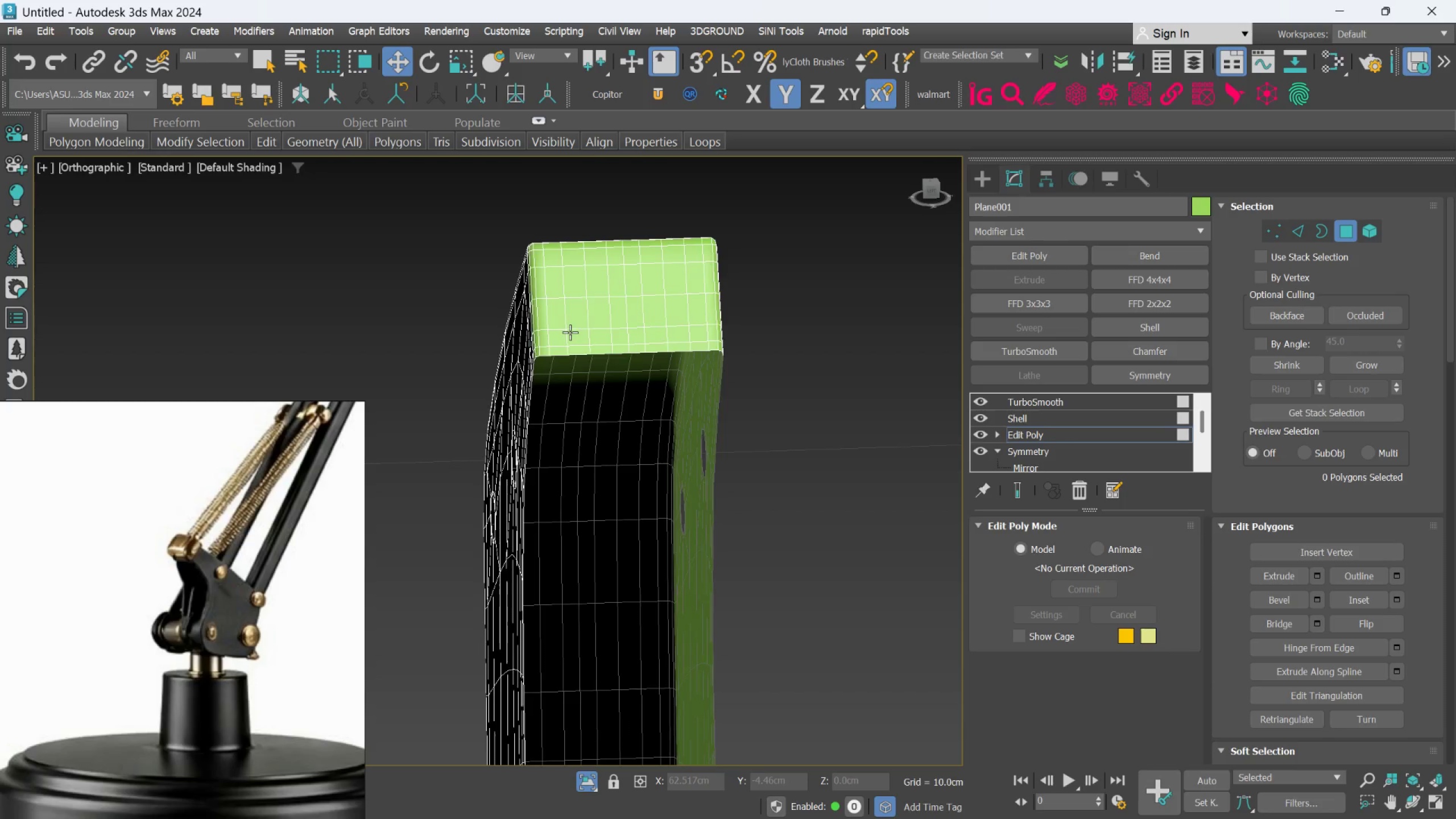 
scroll: coordinate [626, 348], scroll_direction: down, amount: 1.0
 